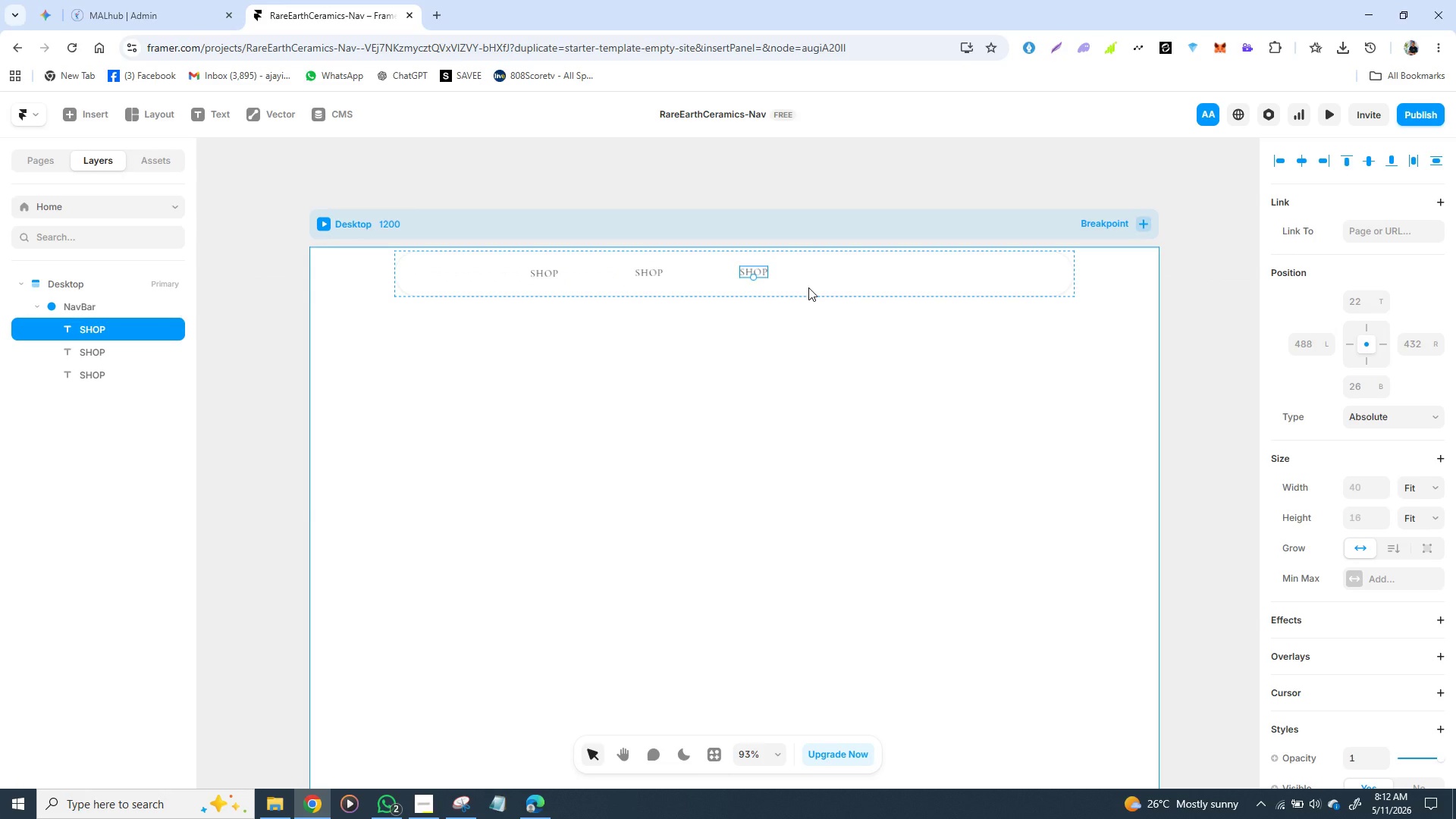 
key(Control+D)
 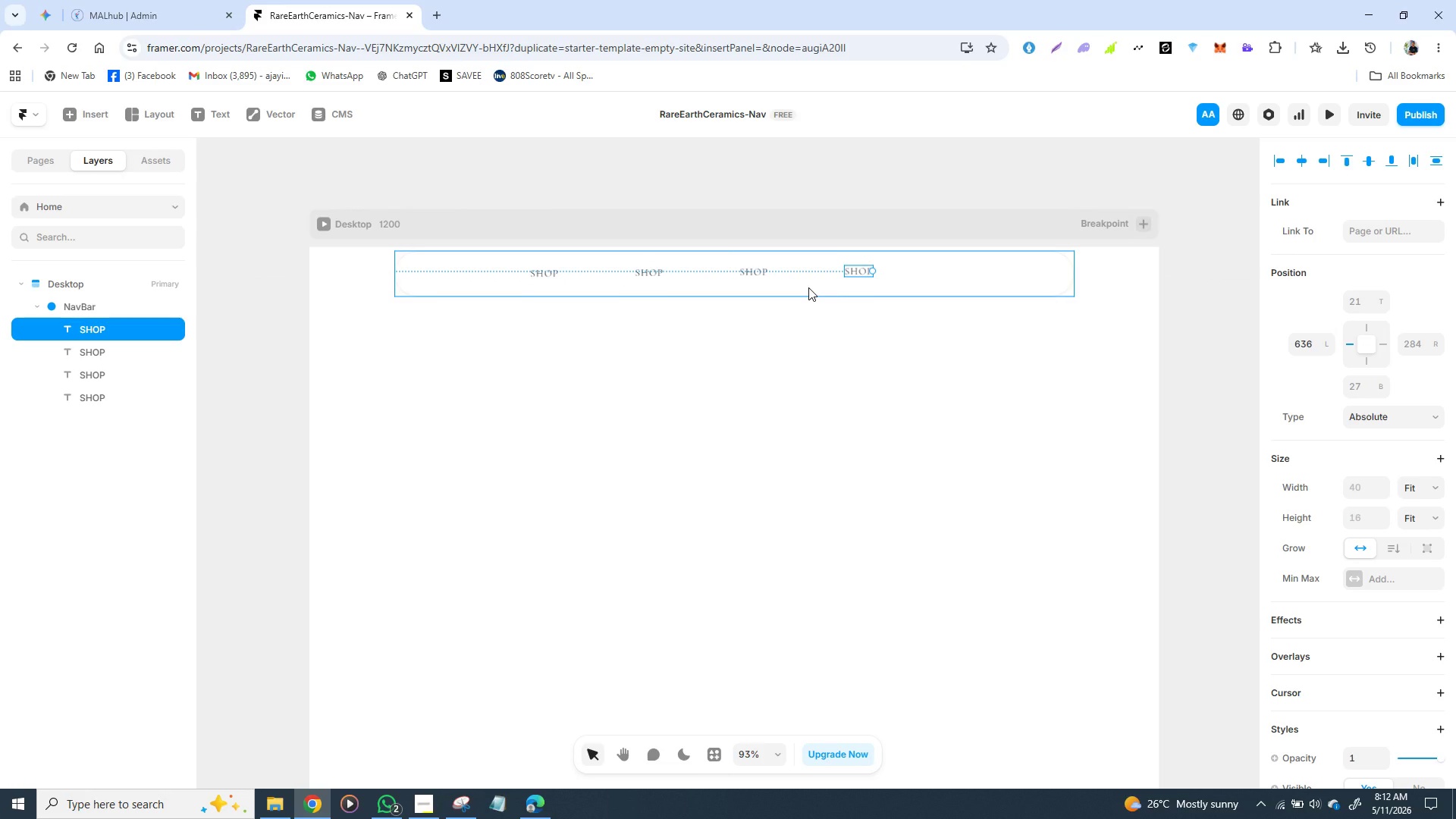 
key(Control+D)
 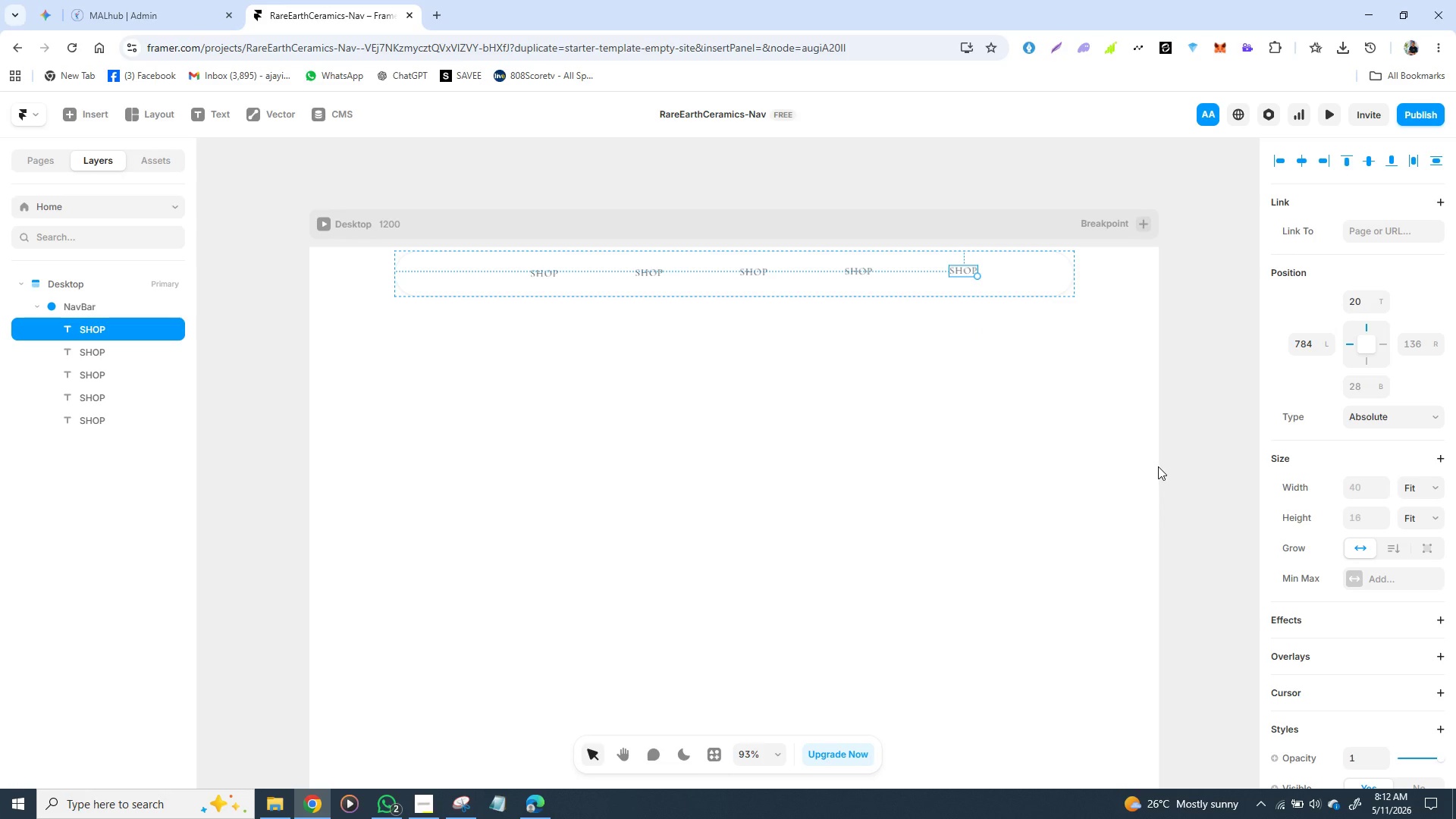 
wait(29.62)
 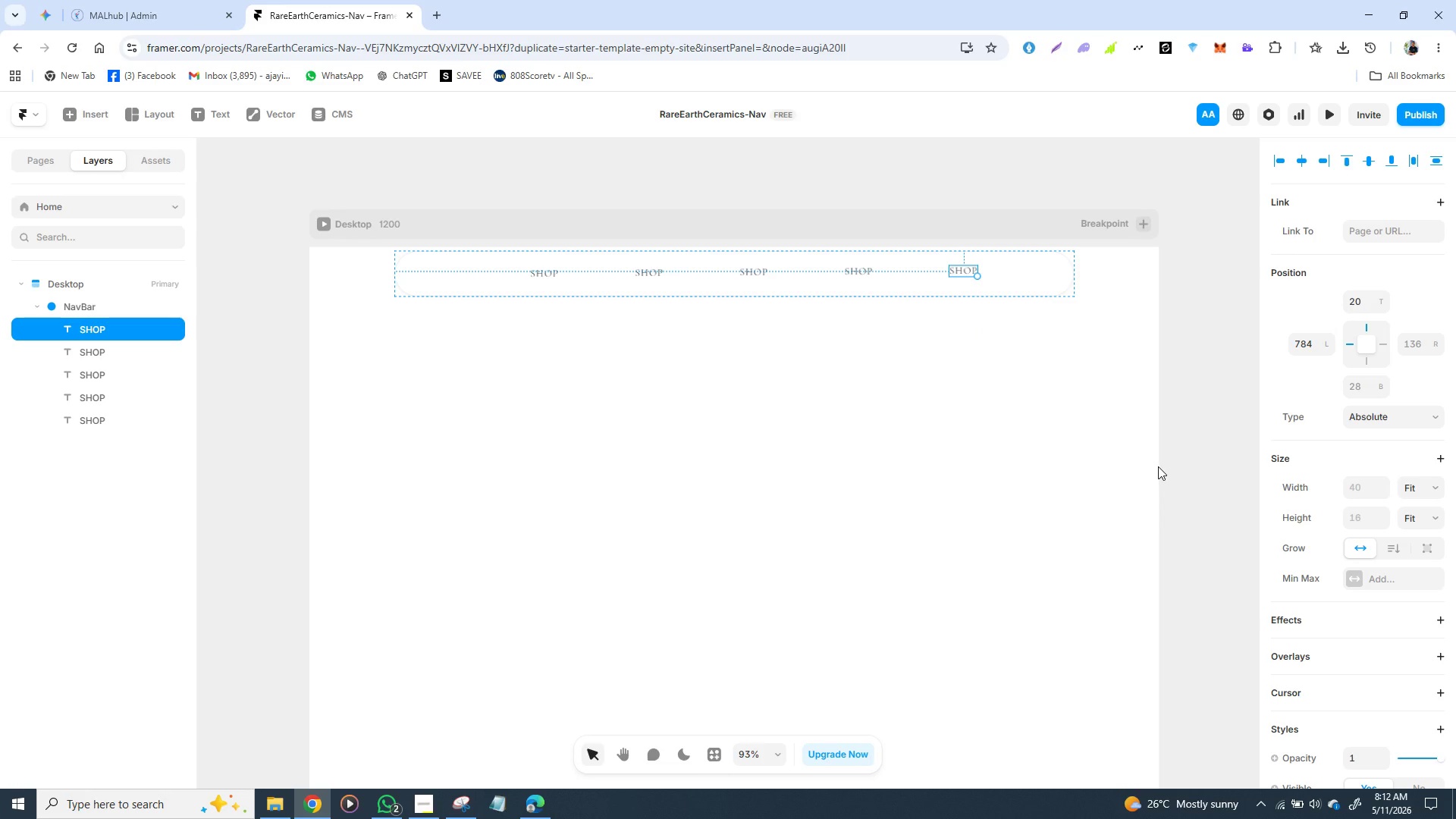 
left_click([665, 435])
 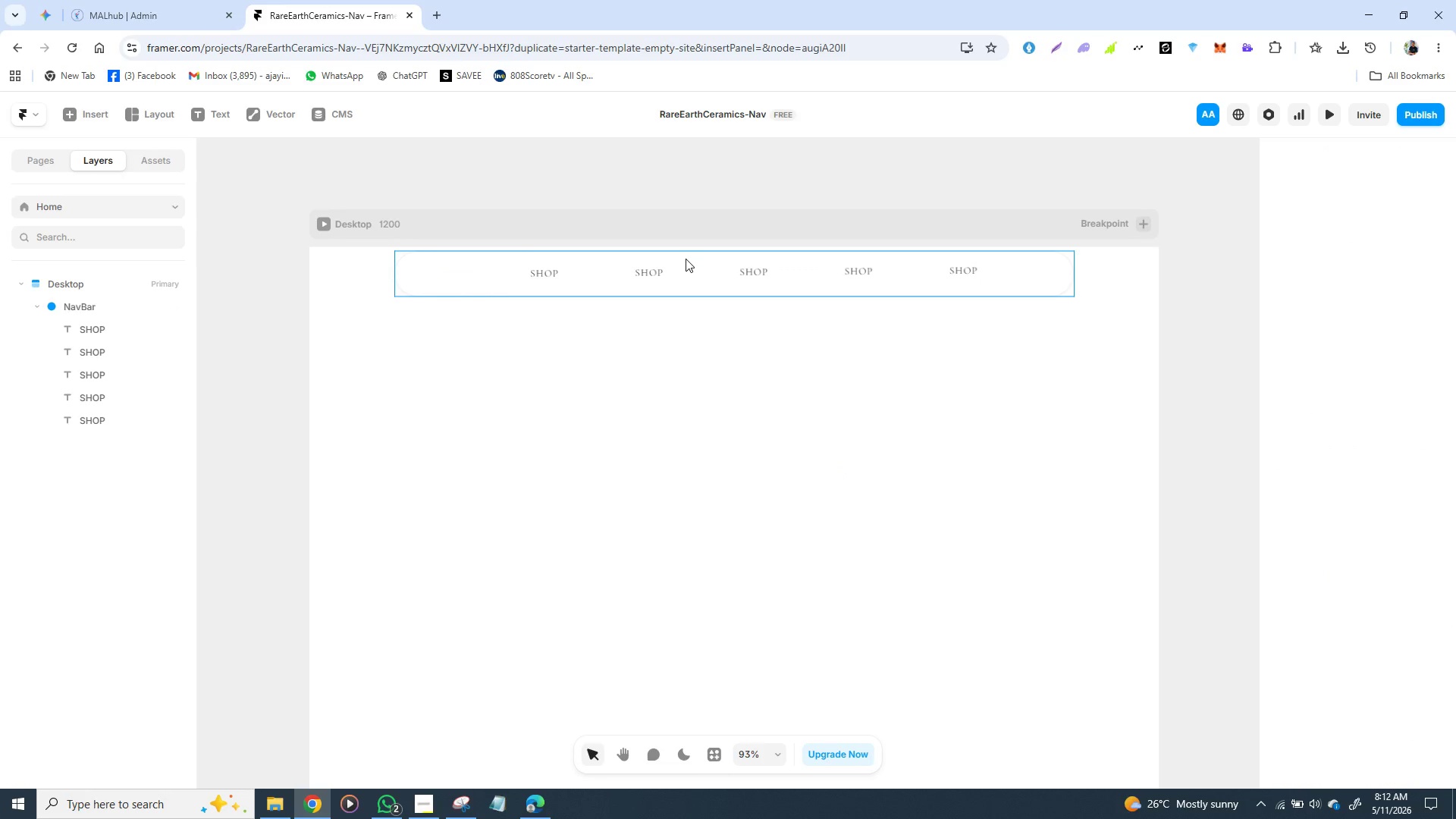 
left_click([686, 259])
 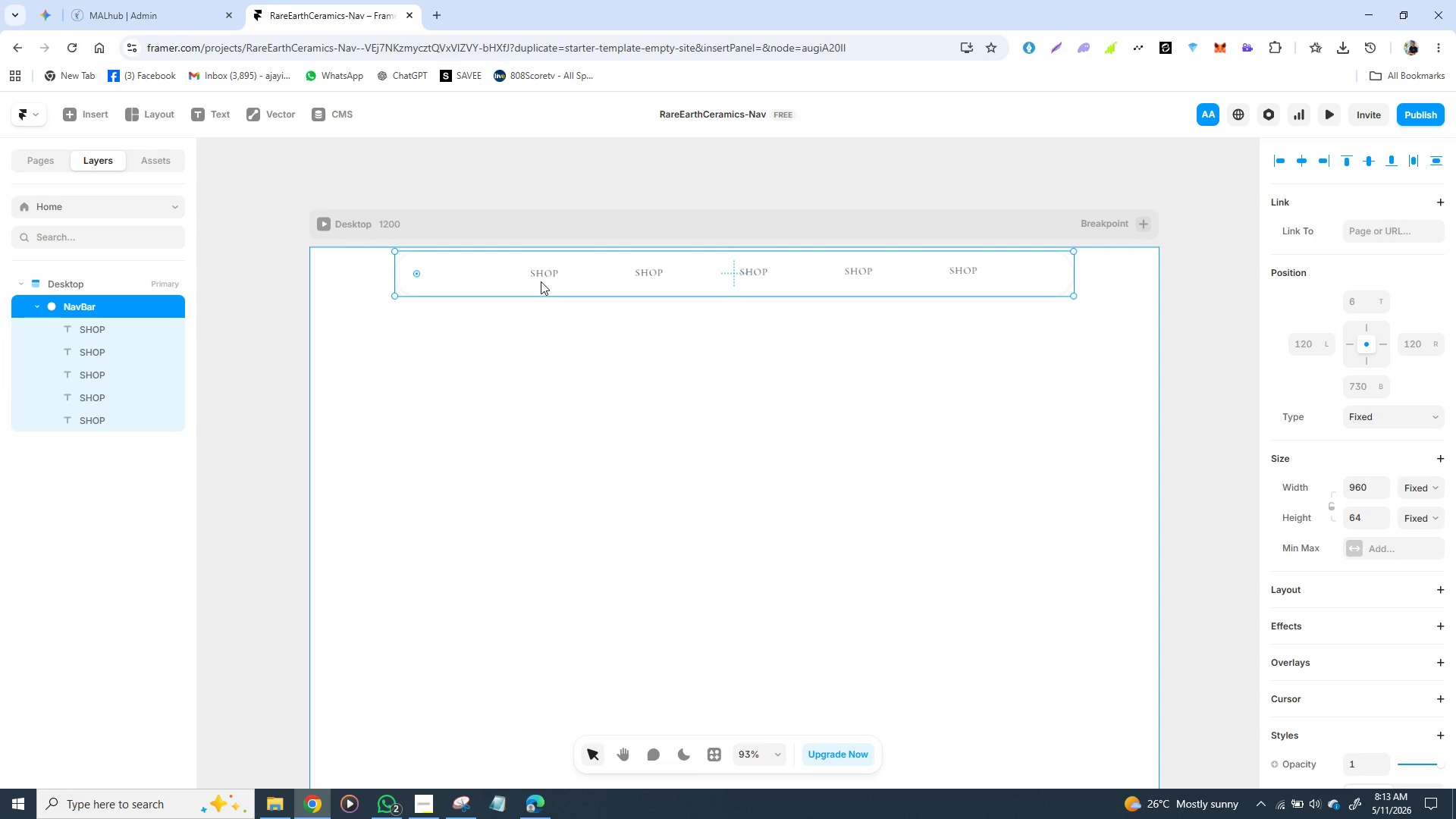 
wait(50.59)
 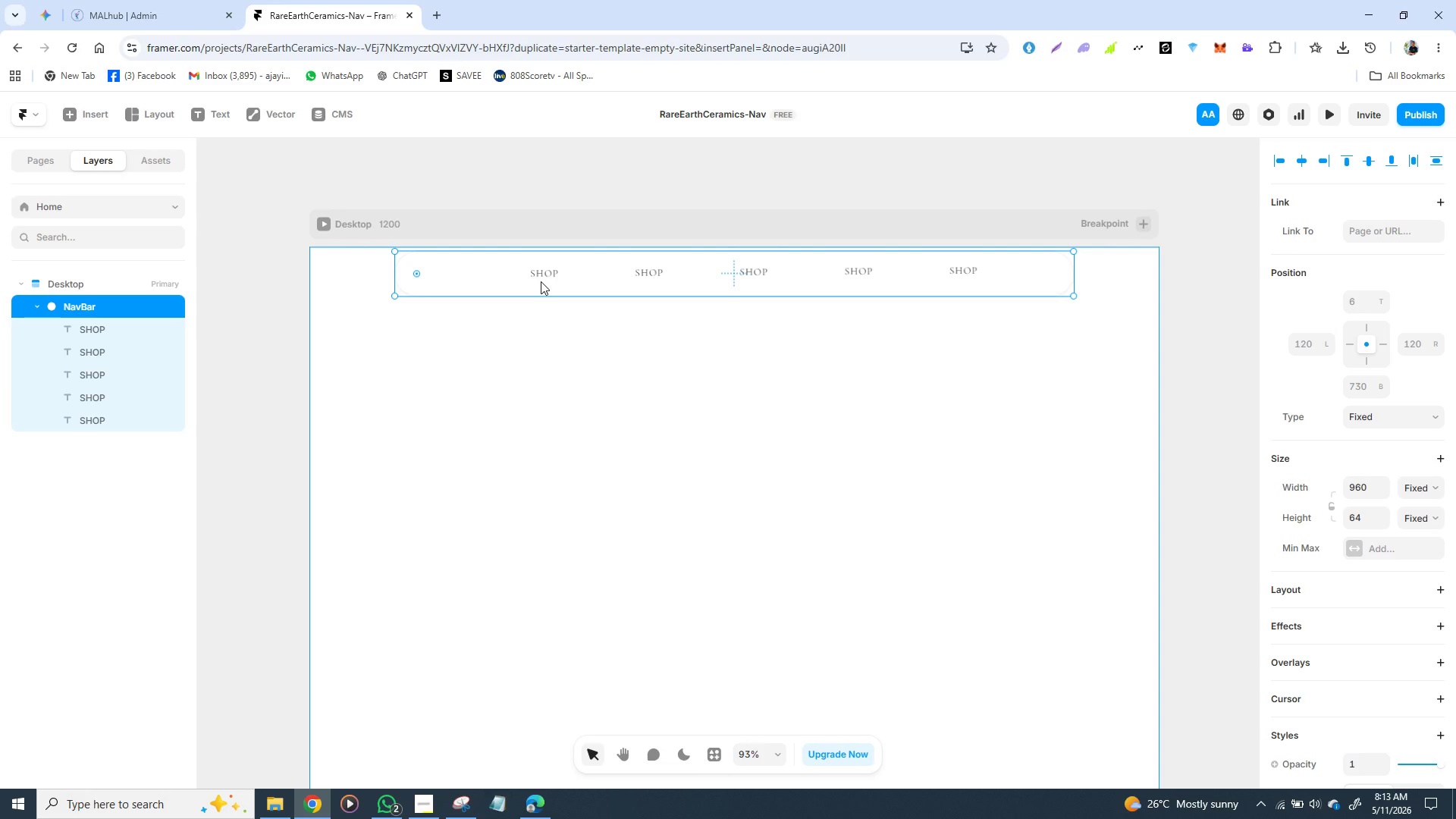 
double_click([646, 274])
 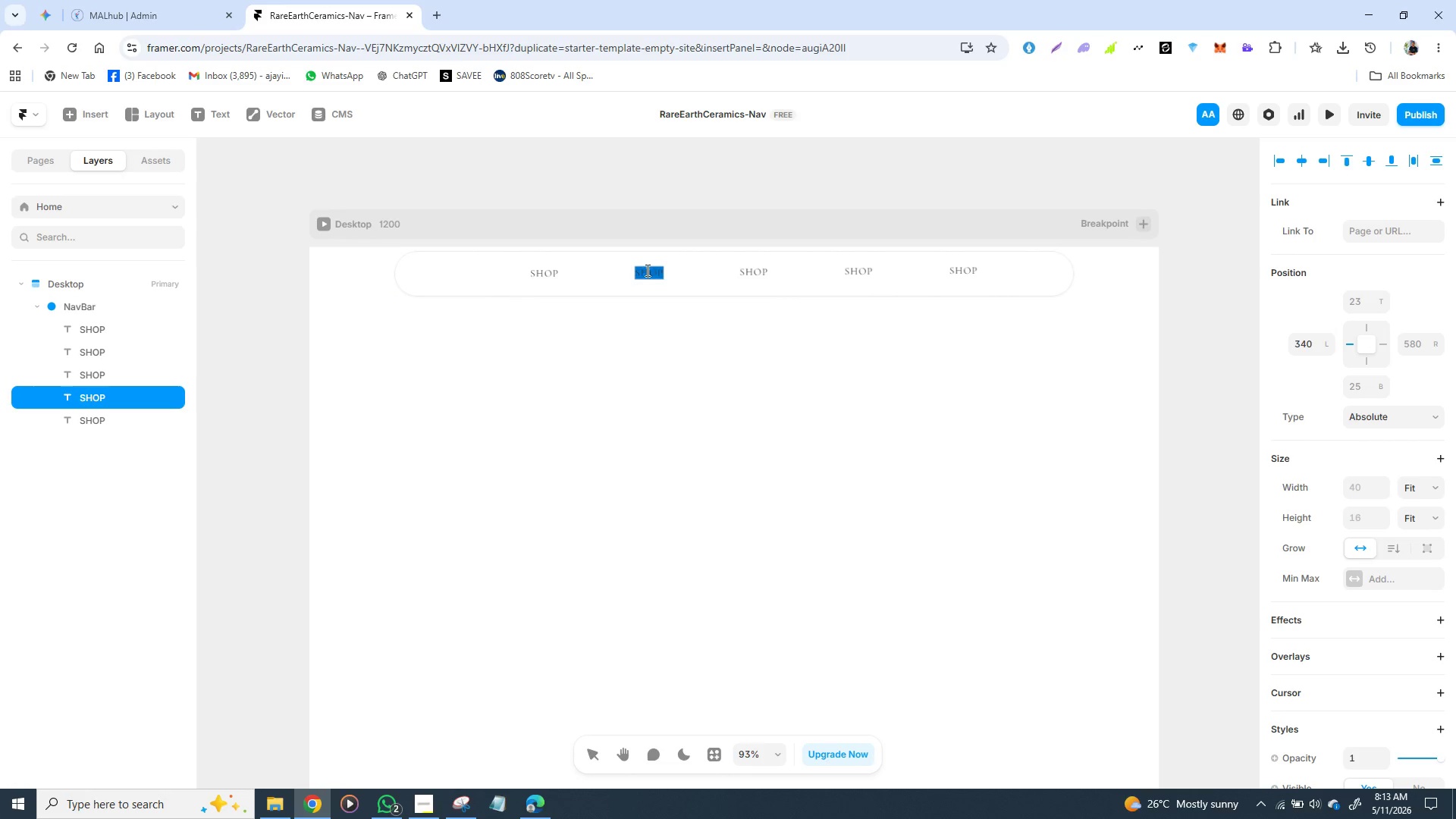 
triple_click([646, 274])
 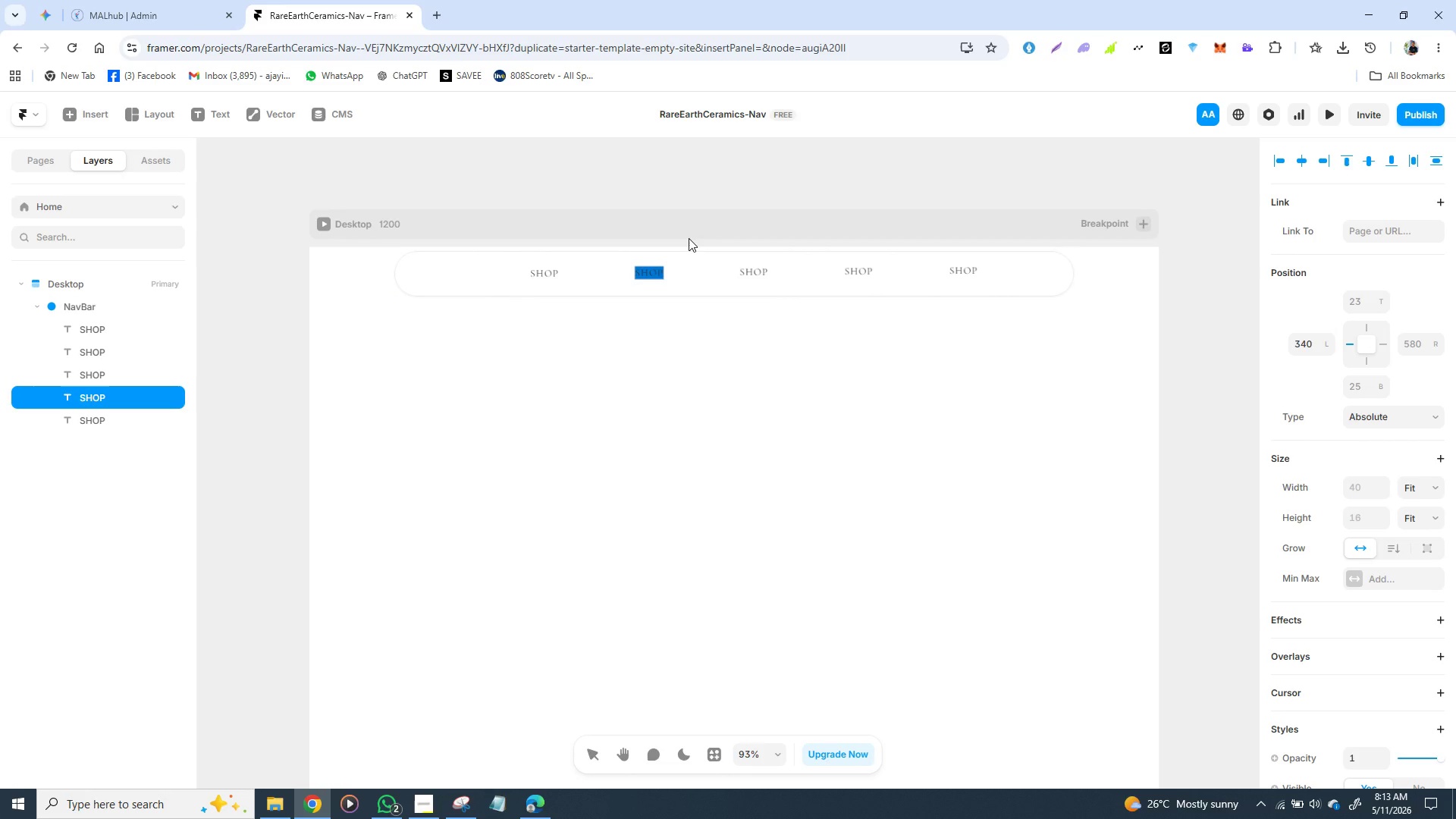 
type(COLLE)
 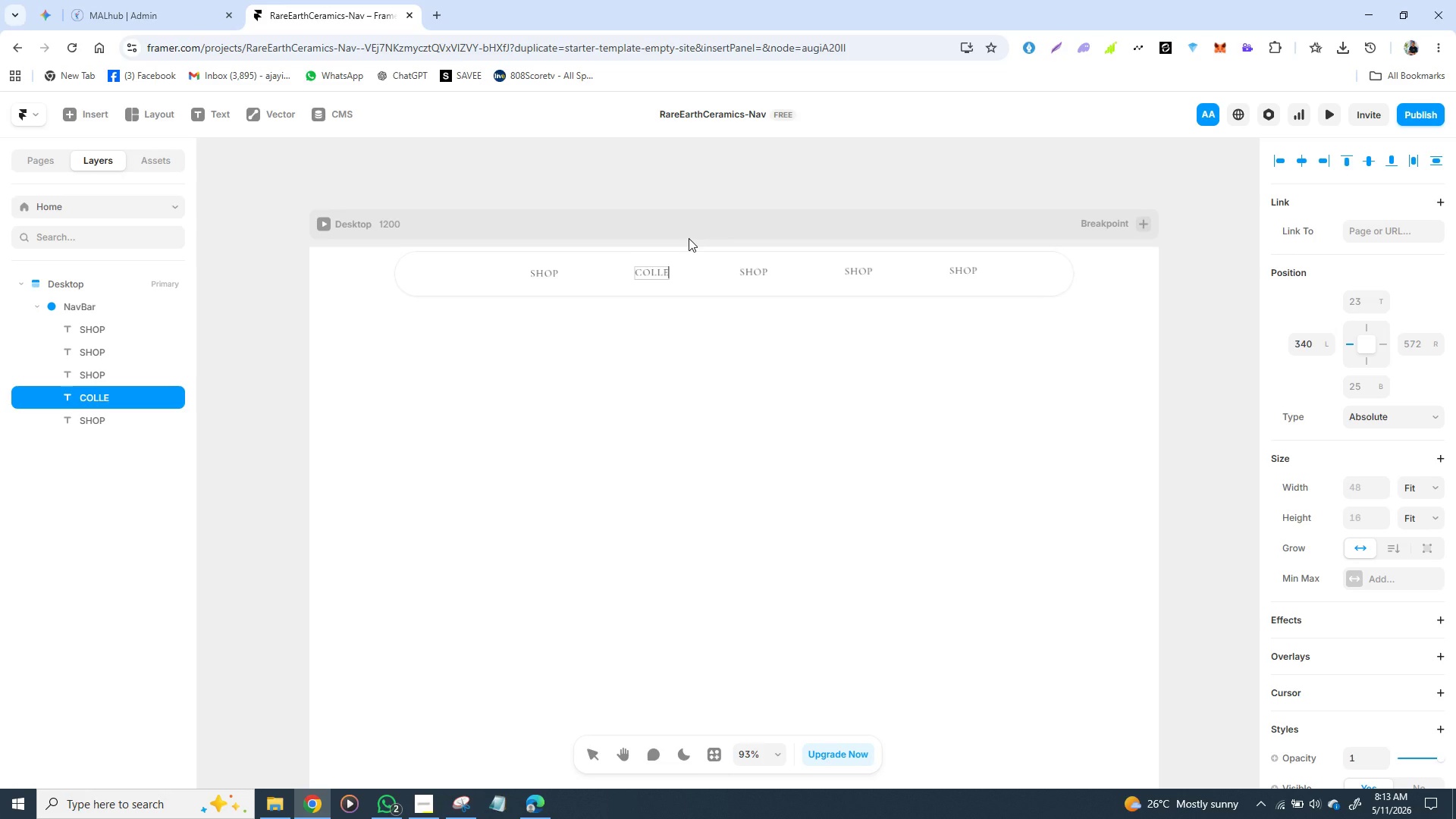 
wait(6.98)
 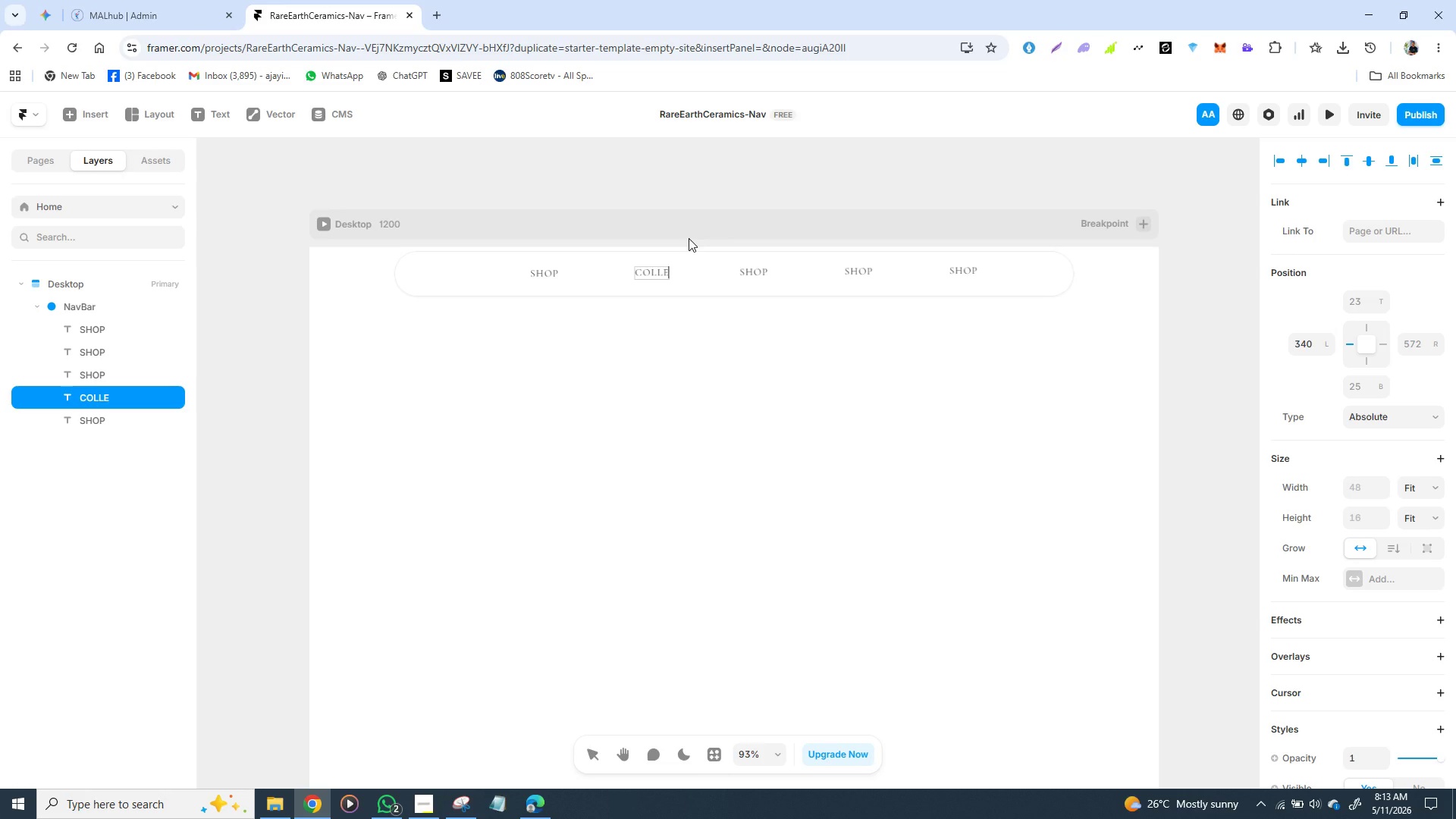 
key(C)
 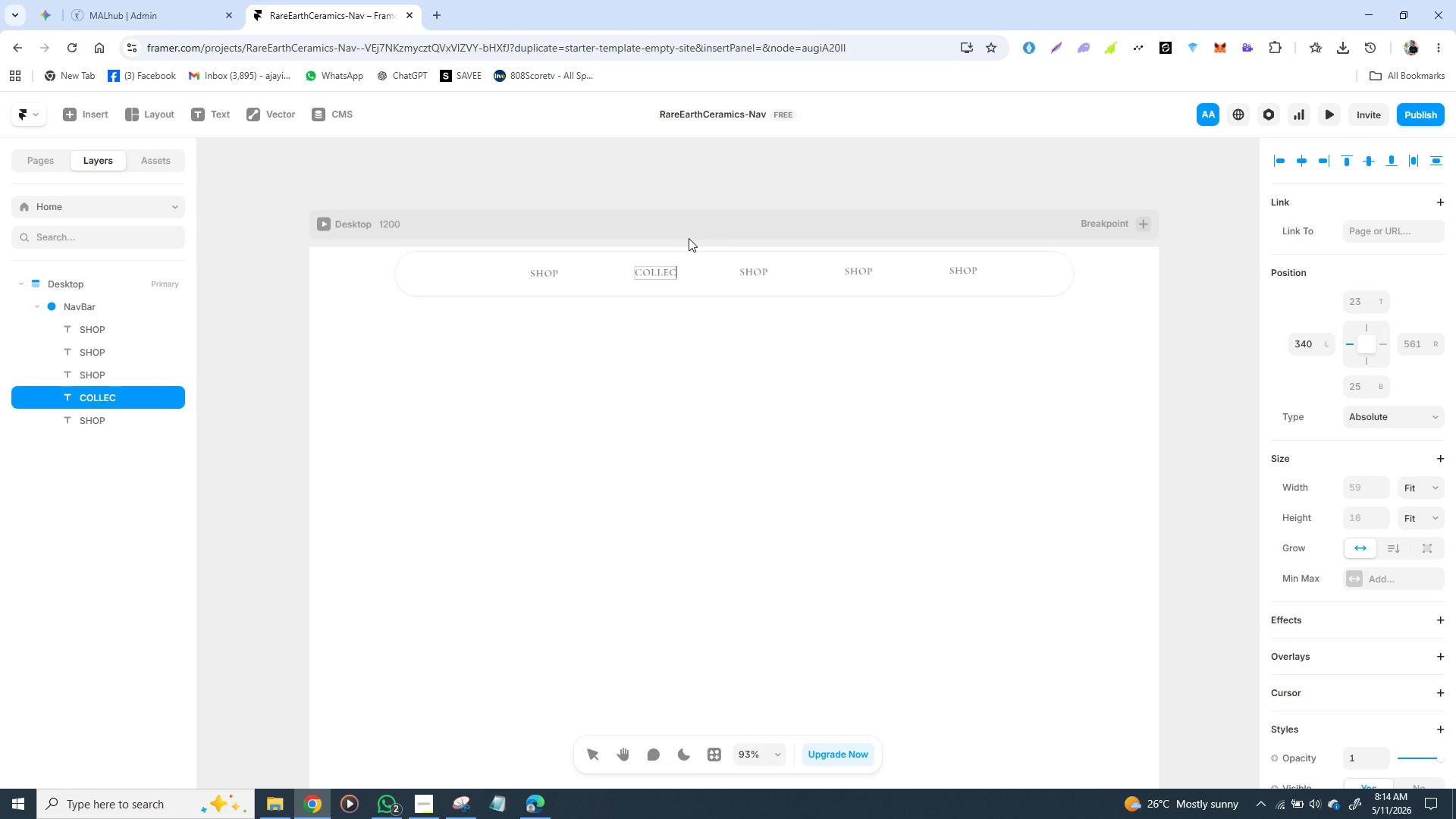 
type(TION)
 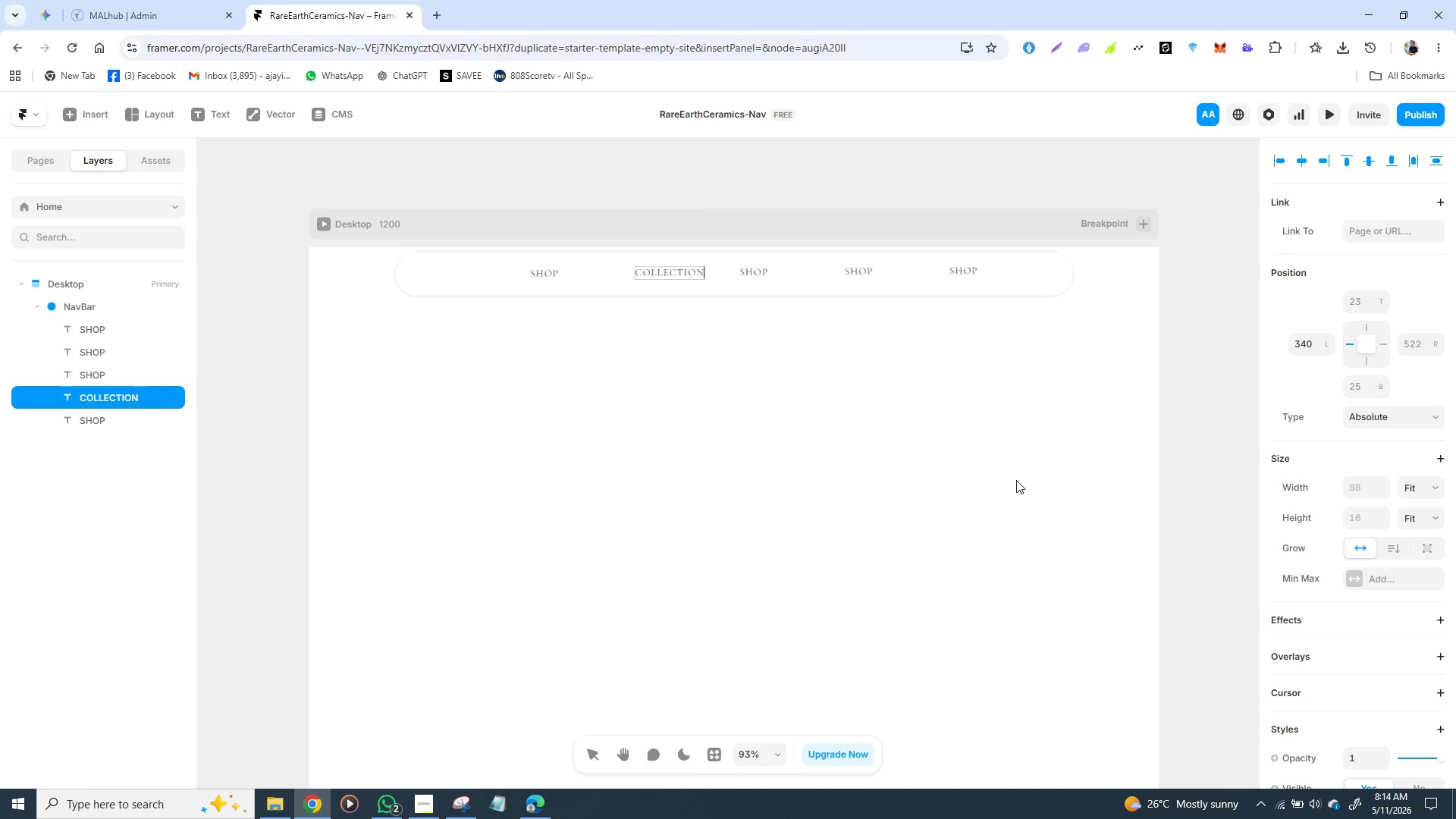 
scroll: coordinate [1383, 638], scroll_direction: down, amount: 3.0
 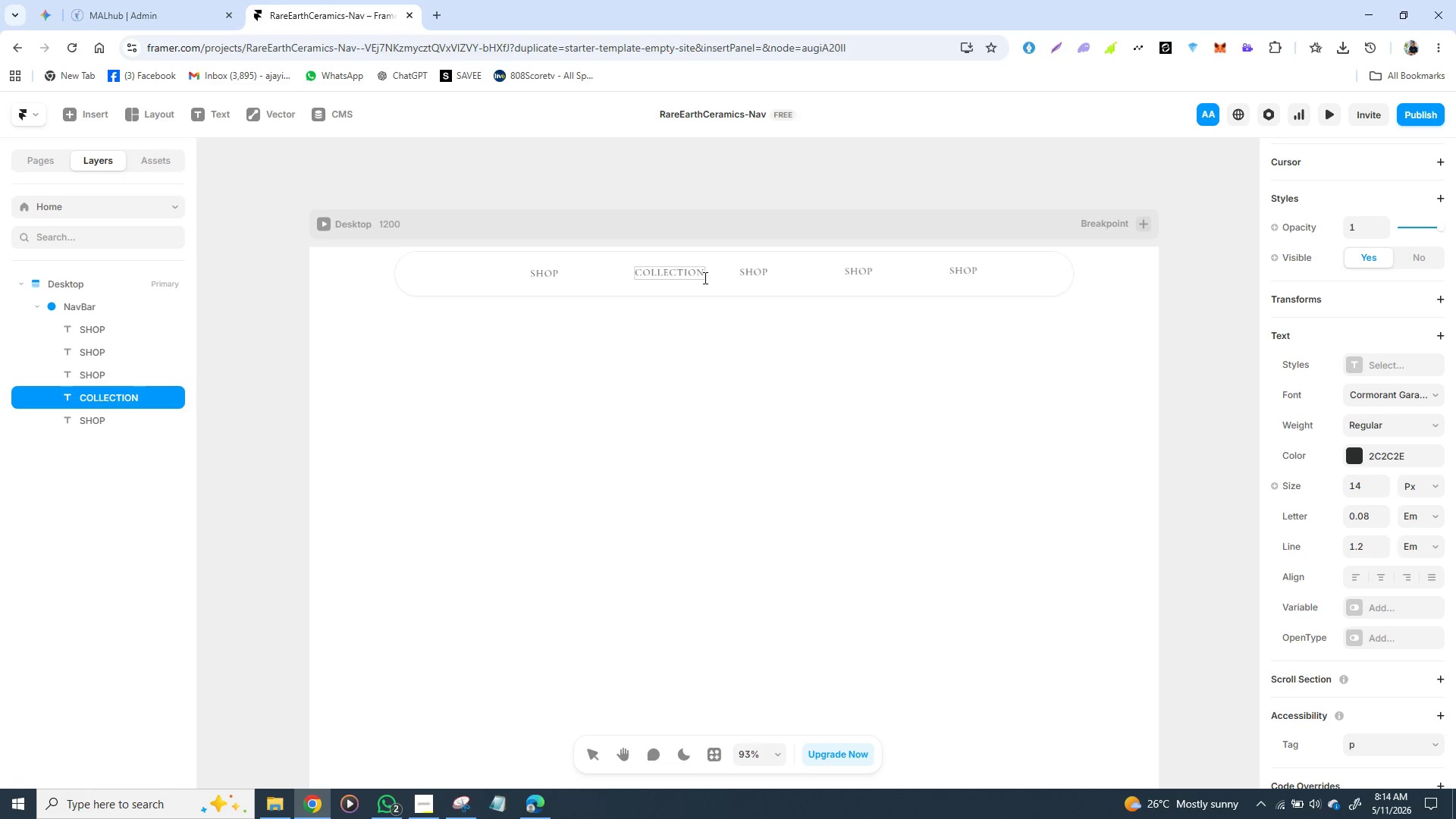 
wait(6.22)
 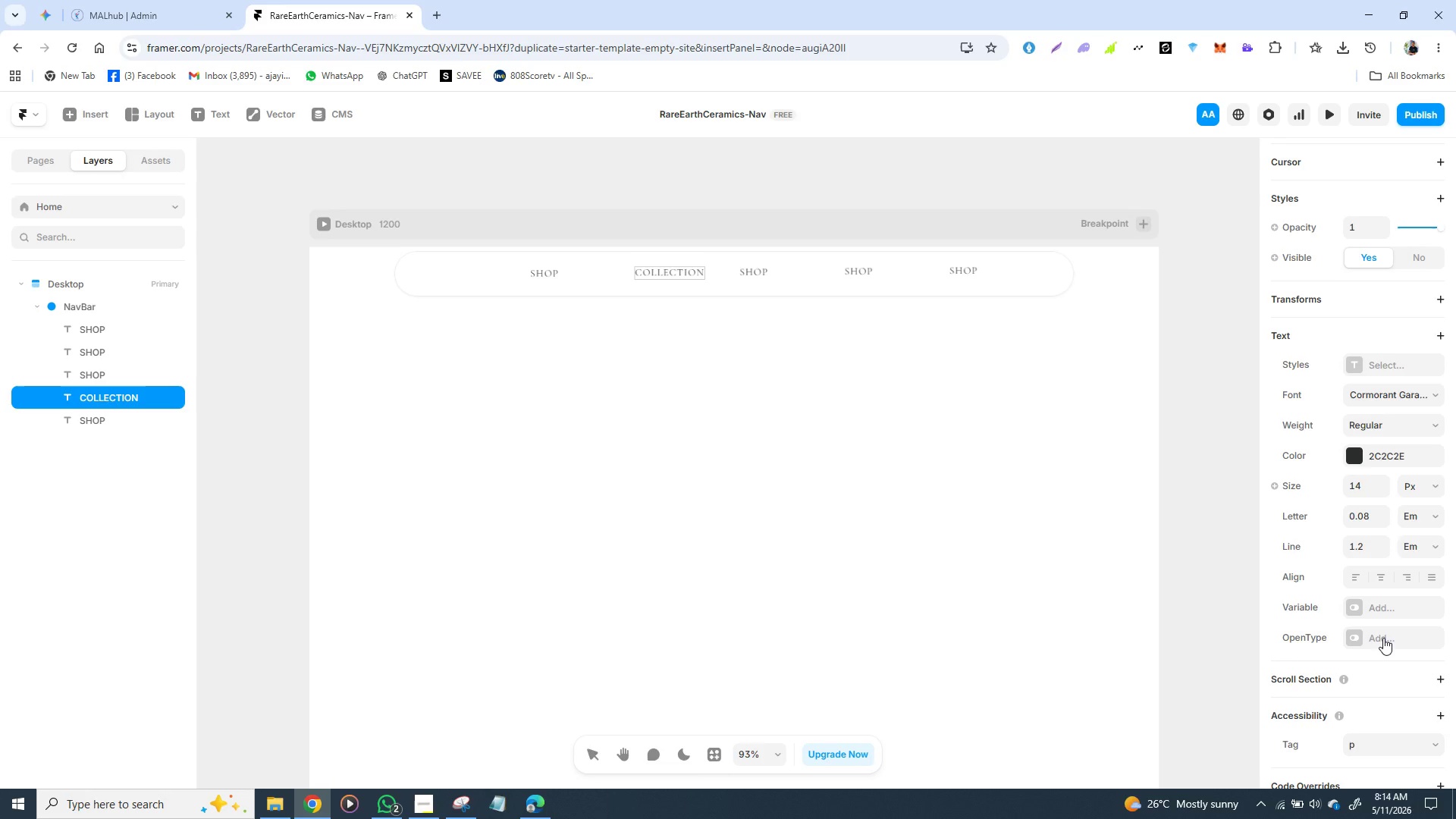 
key(S)
 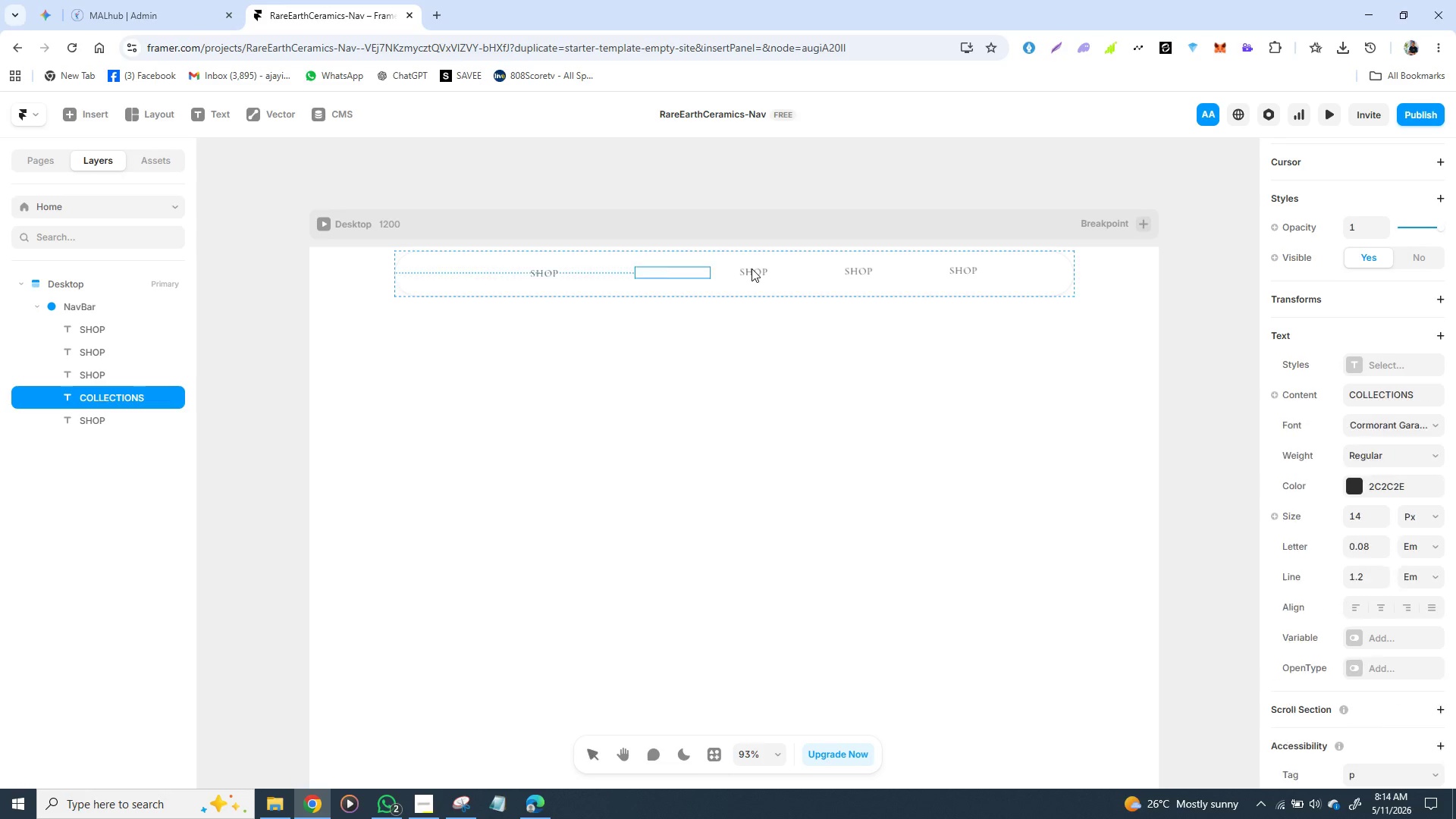 
left_click([752, 268])
 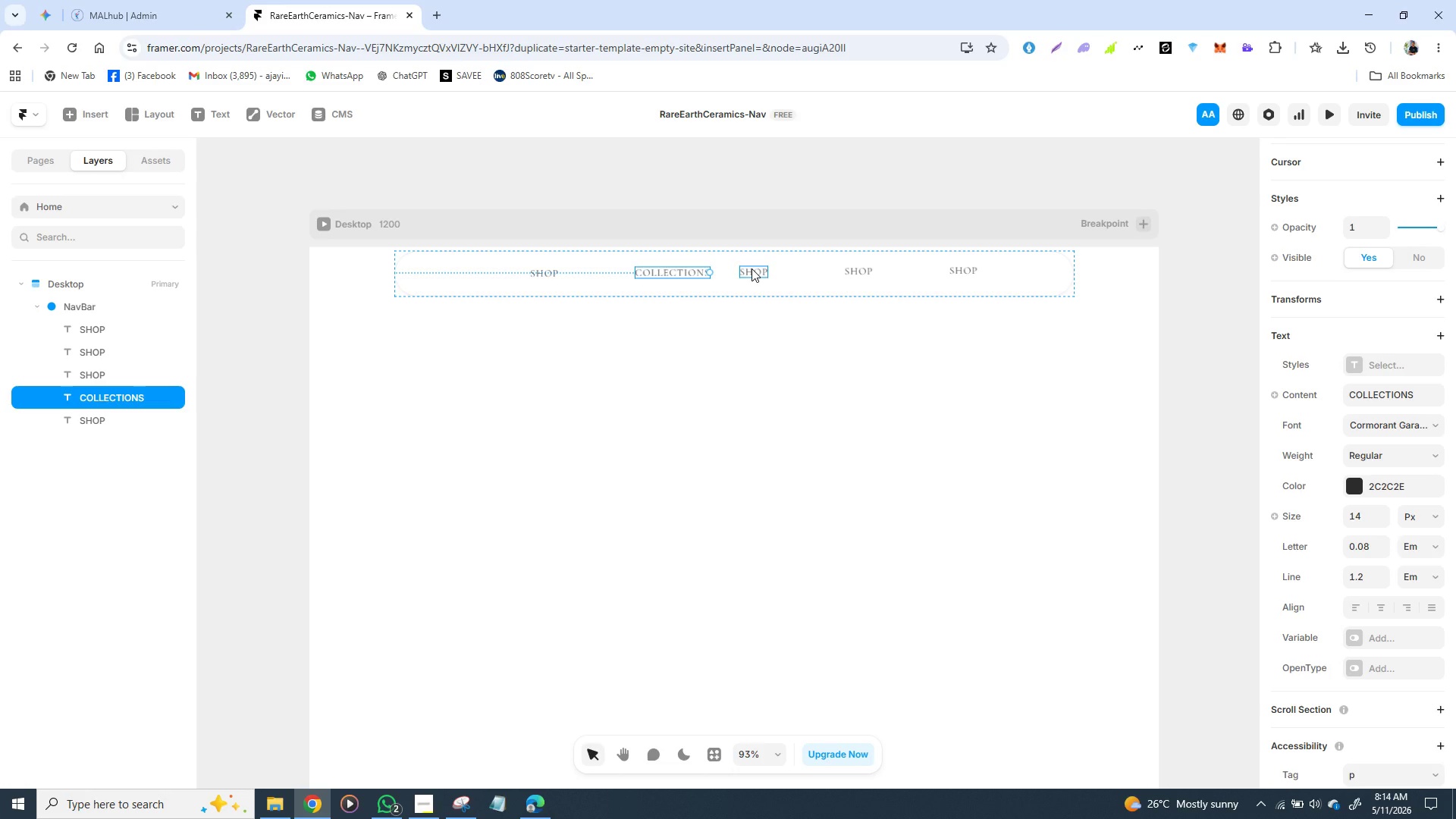 
double_click([752, 268])
 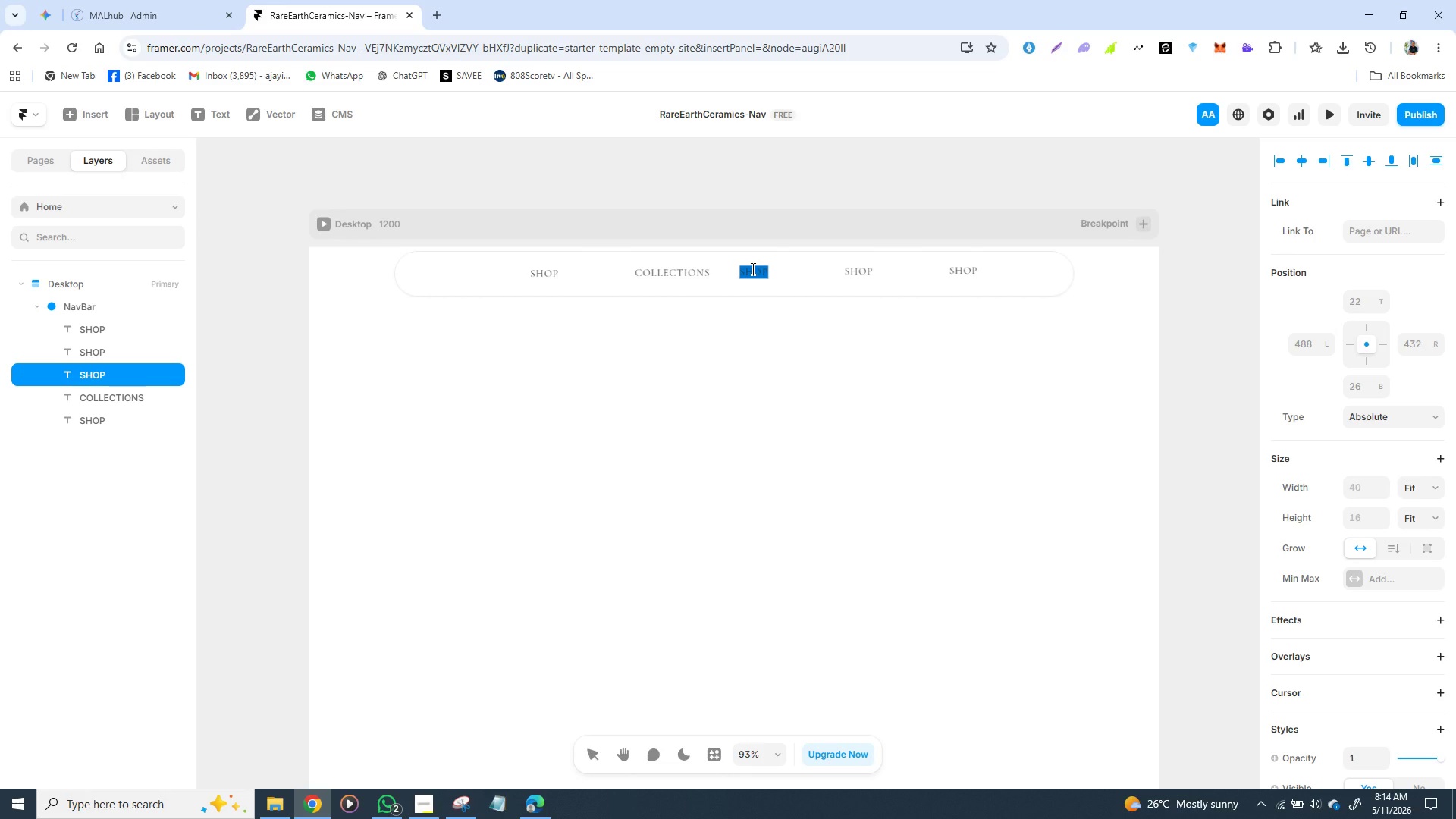 
type(PRO)
 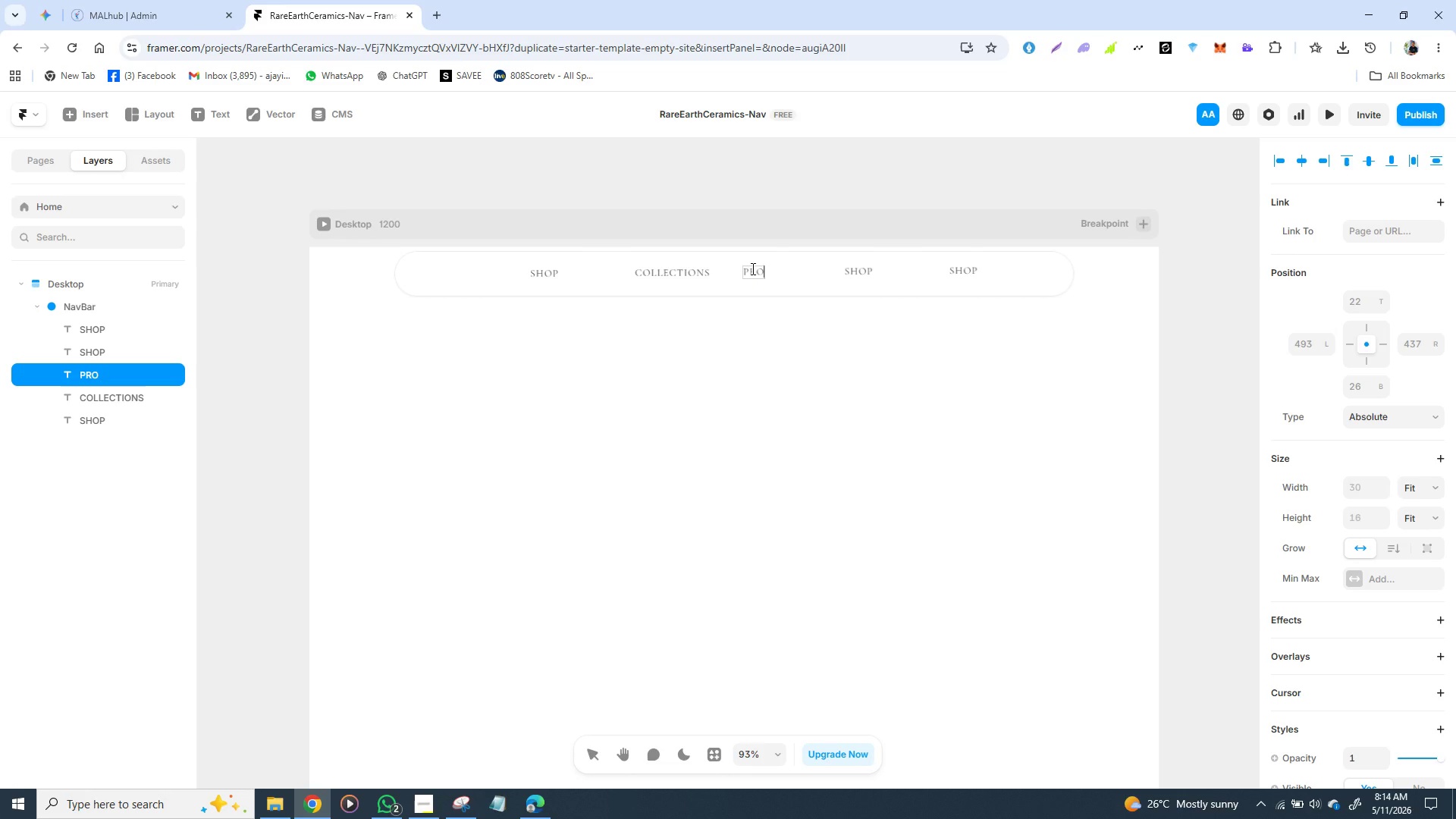 
type(CESS)
 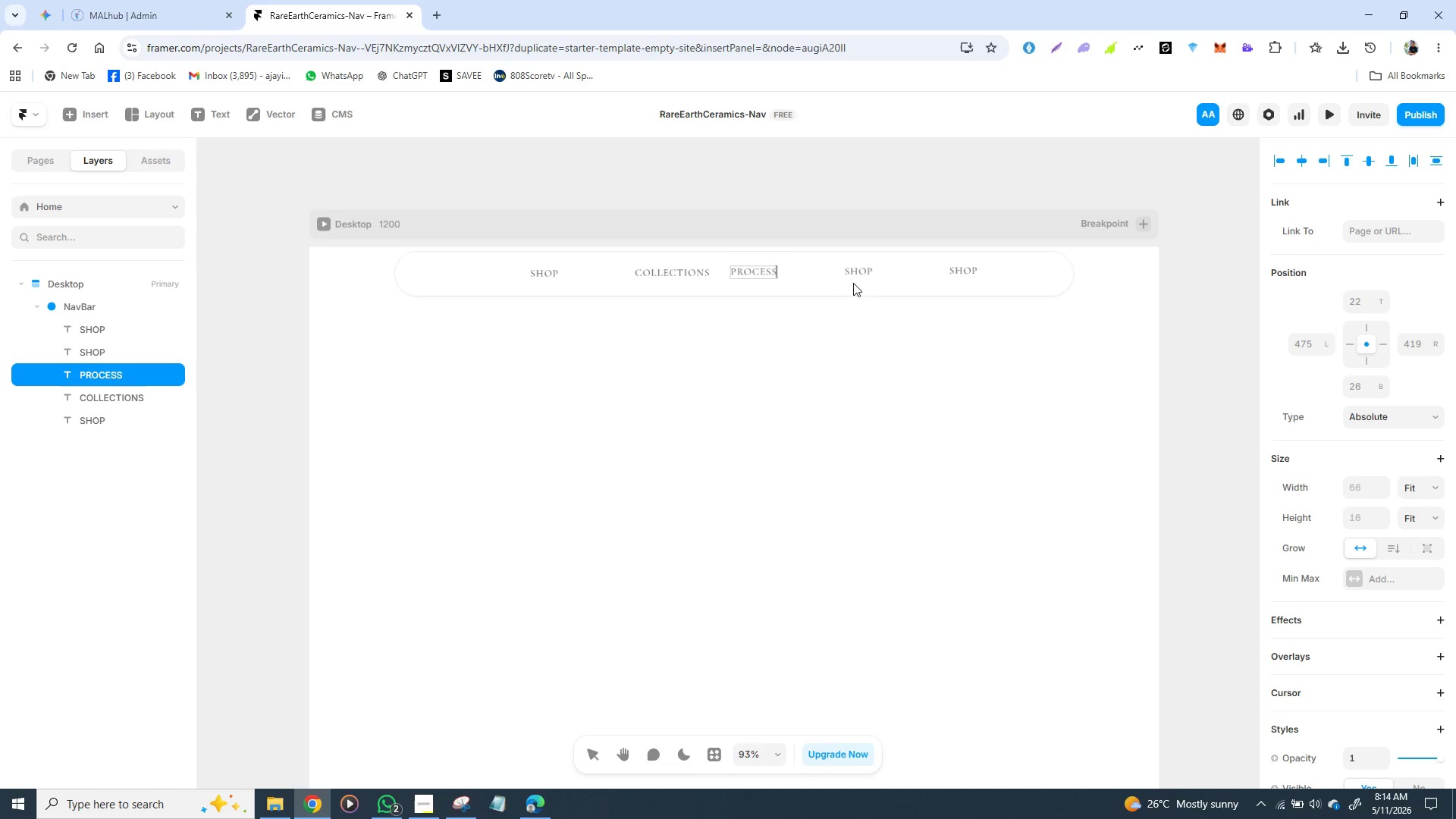 
wait(5.14)
 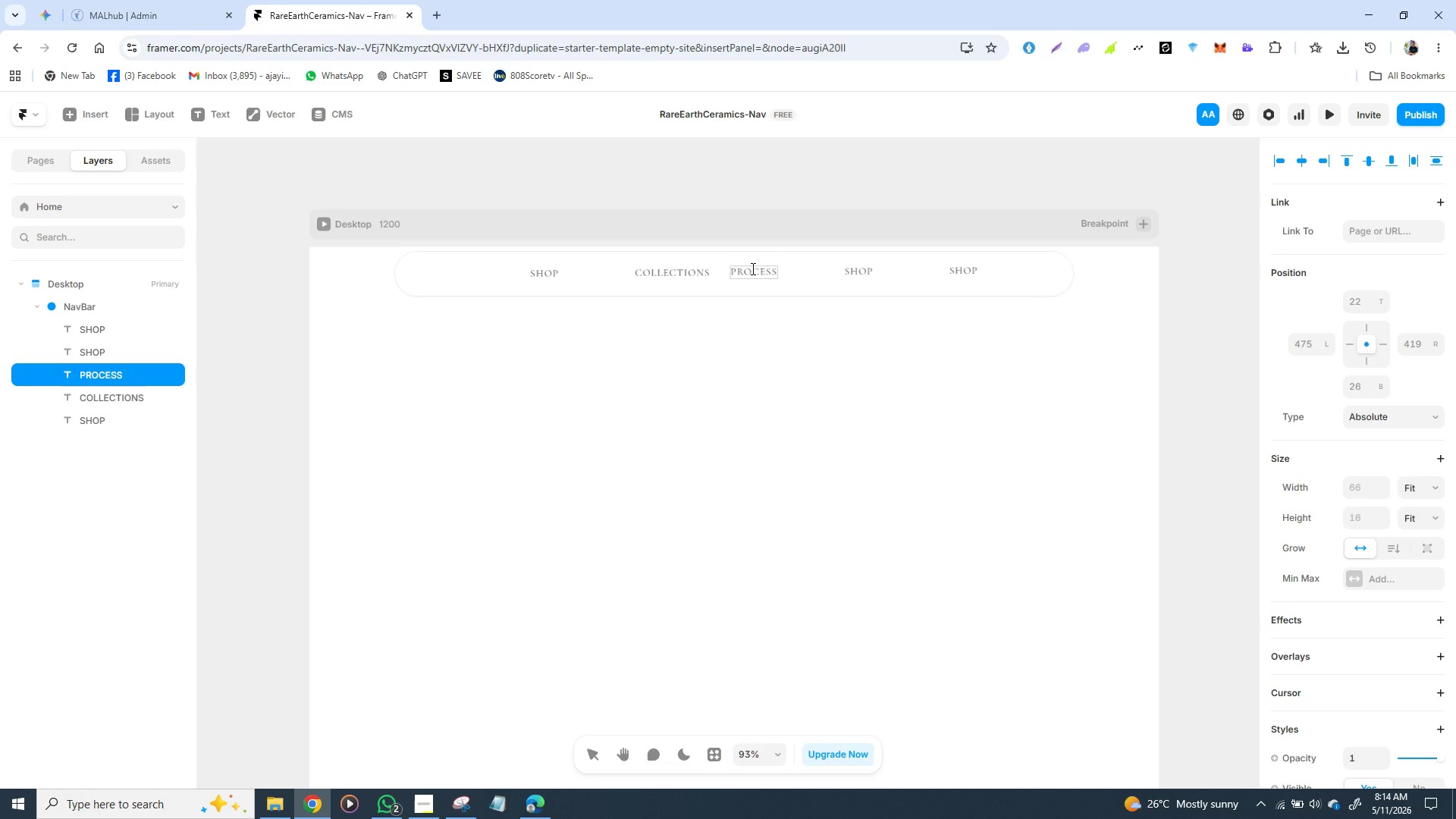 
double_click([861, 274])
 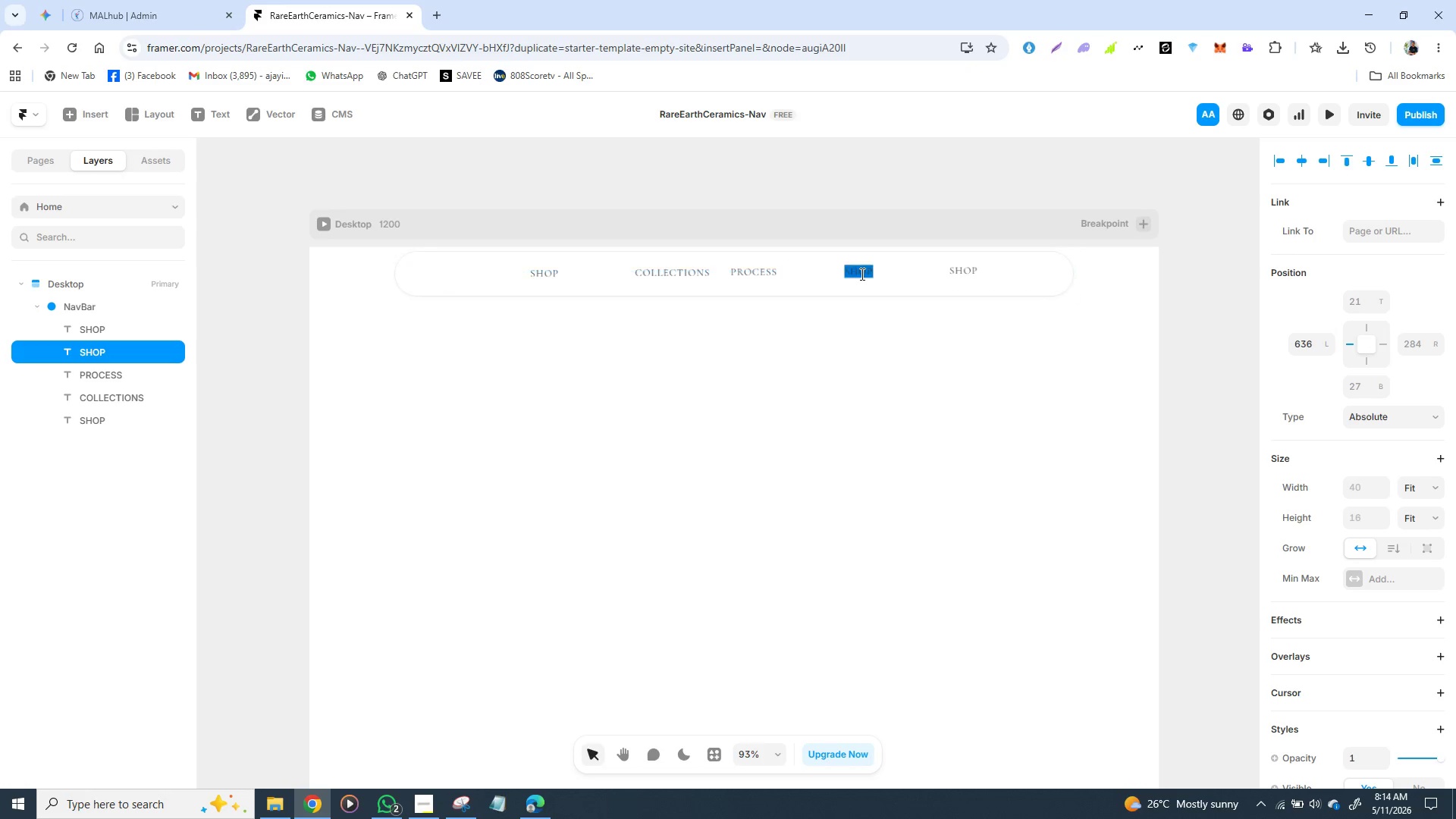 
double_click([861, 274])
 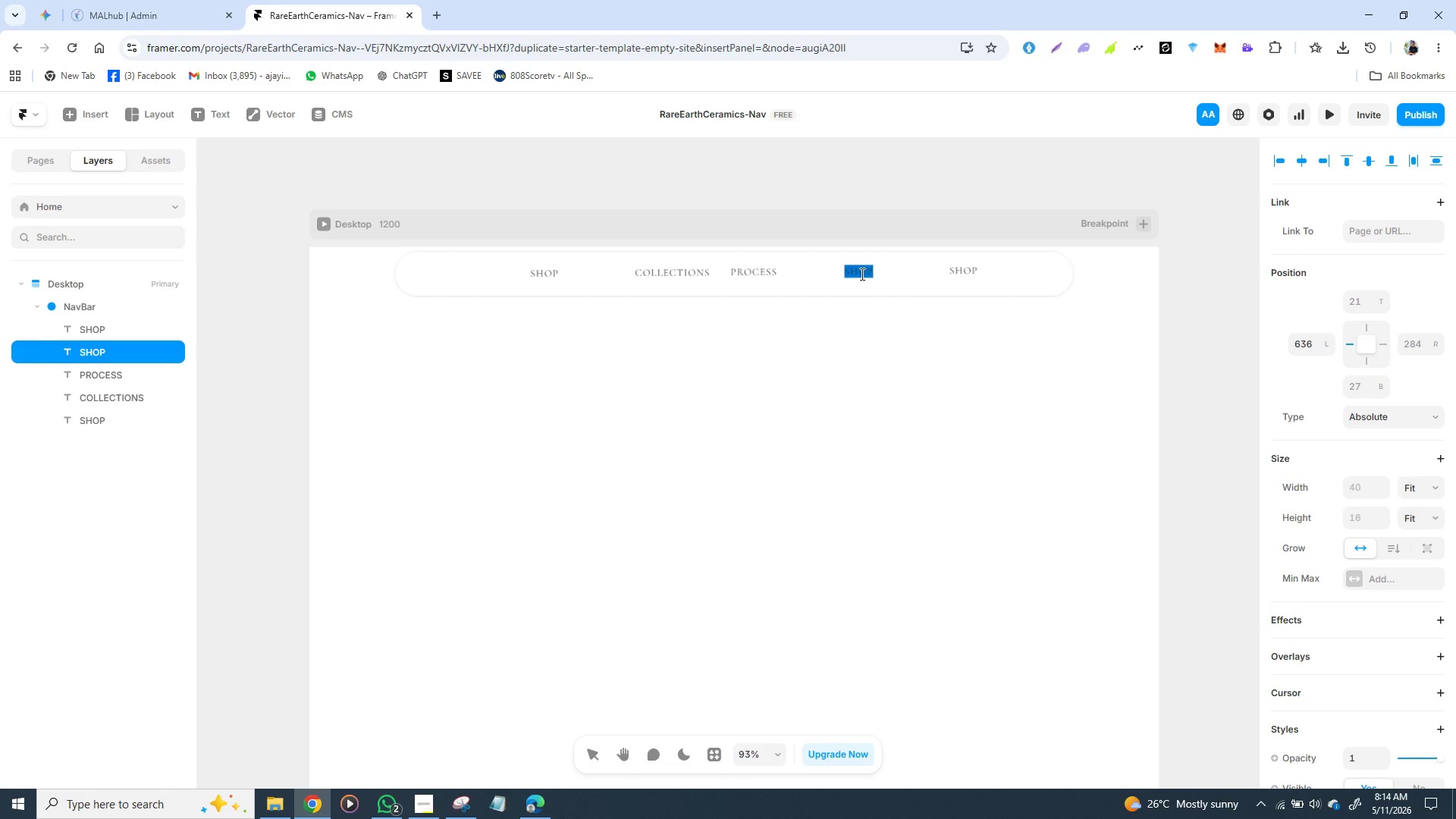 
type(JOURNAL)
 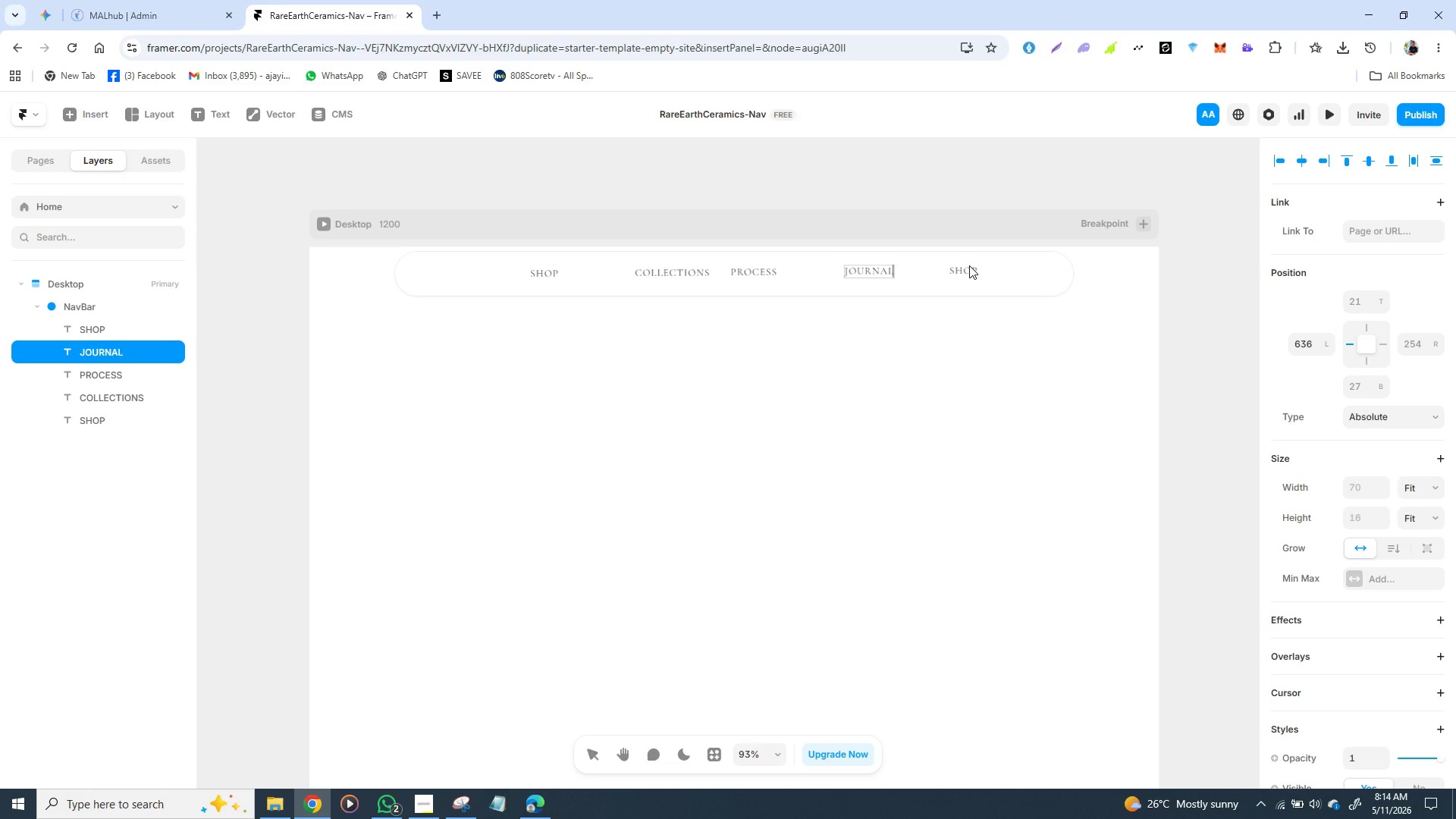 
double_click([969, 265])
 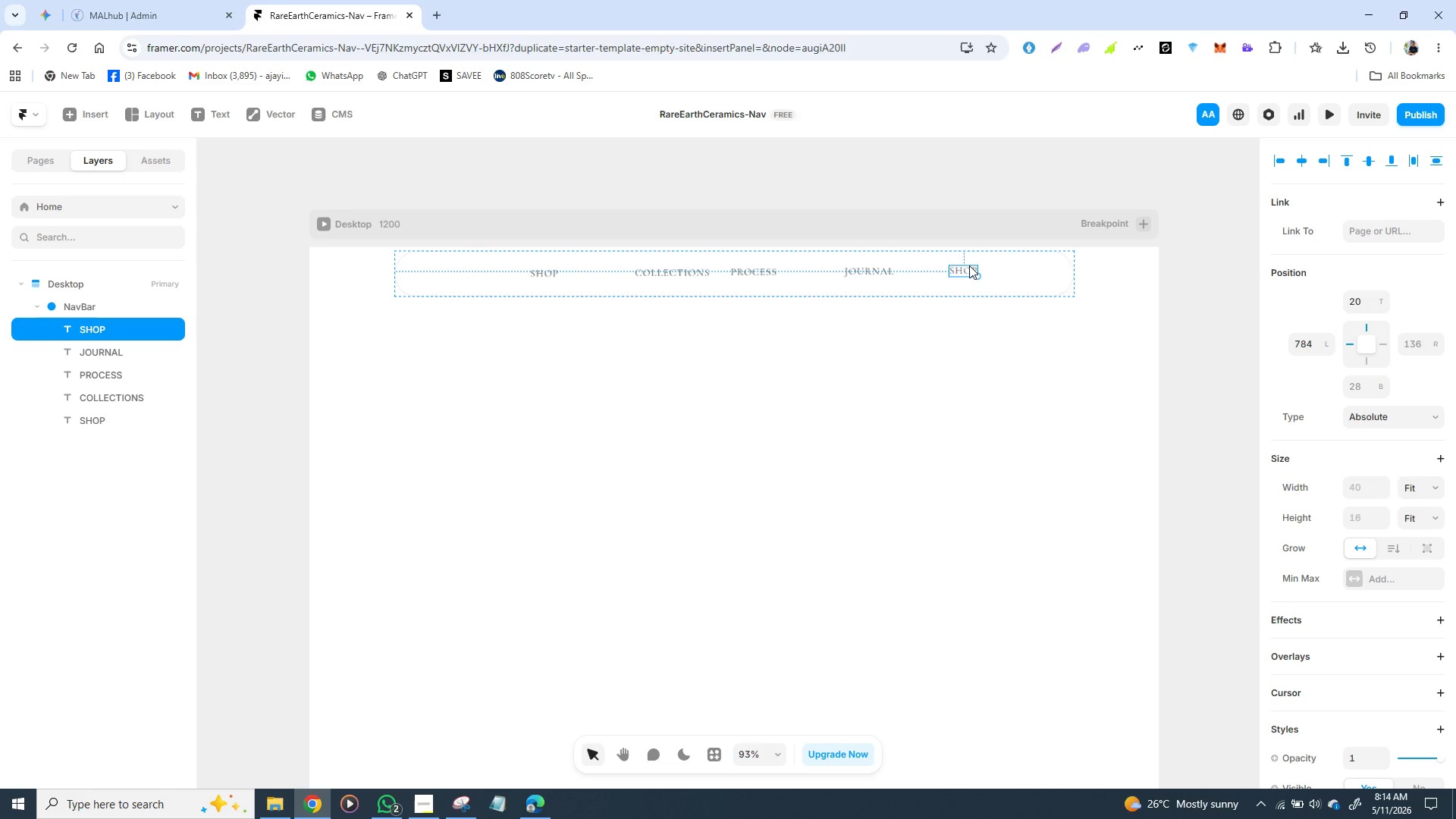 
triple_click([969, 265])
 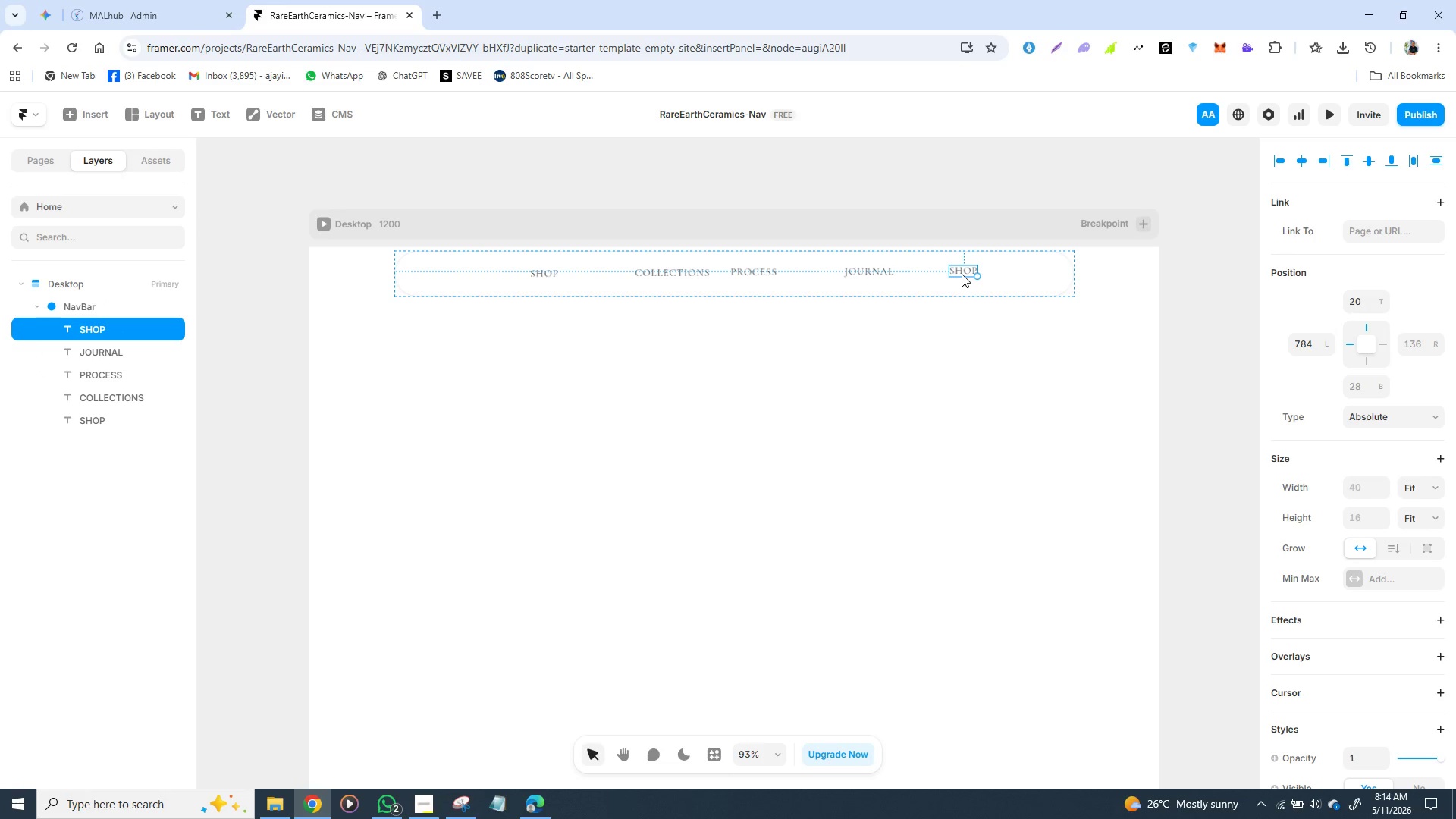 
double_click([962, 274])
 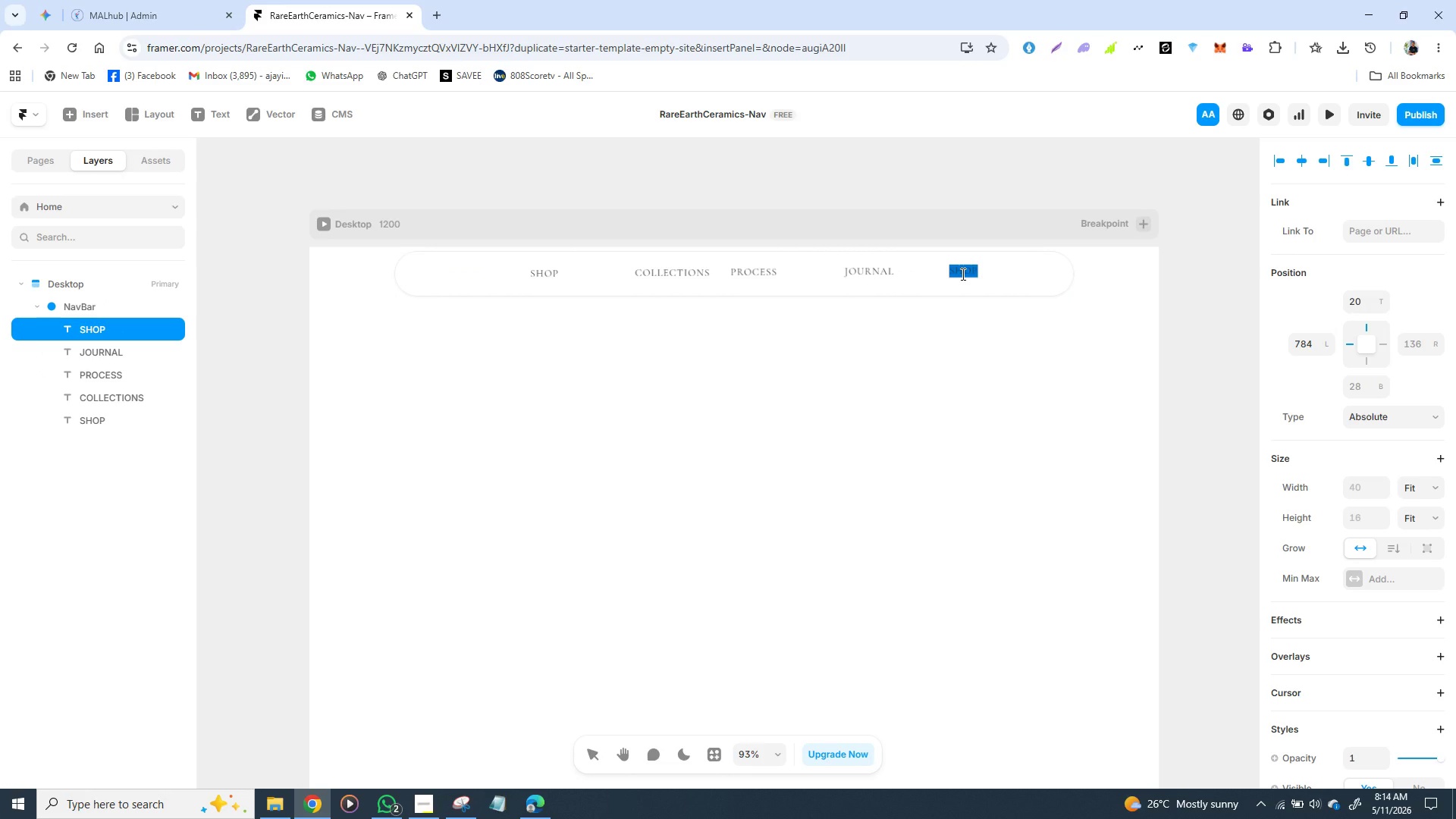 
triple_click([962, 274])
 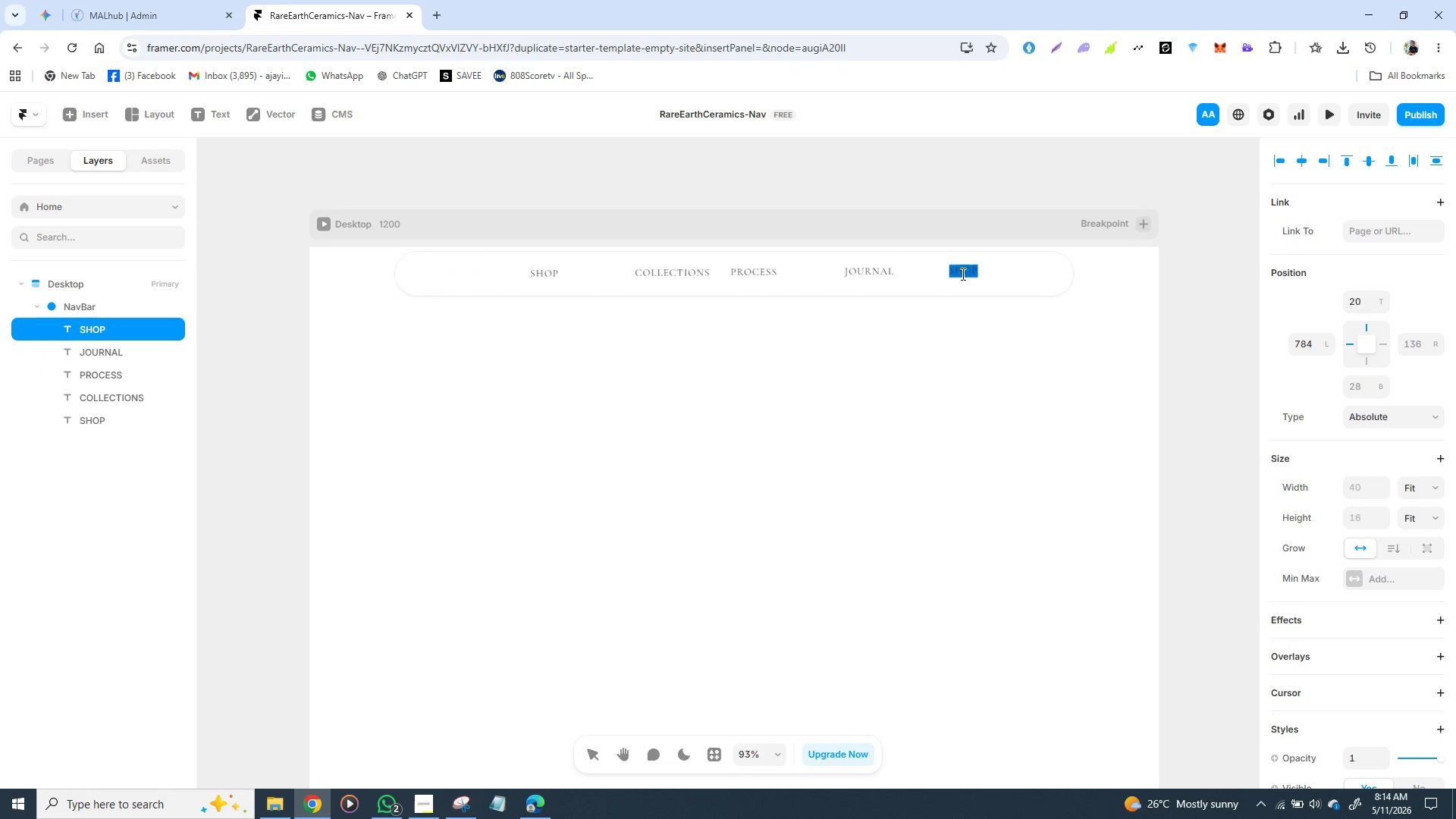 
type(CART)
 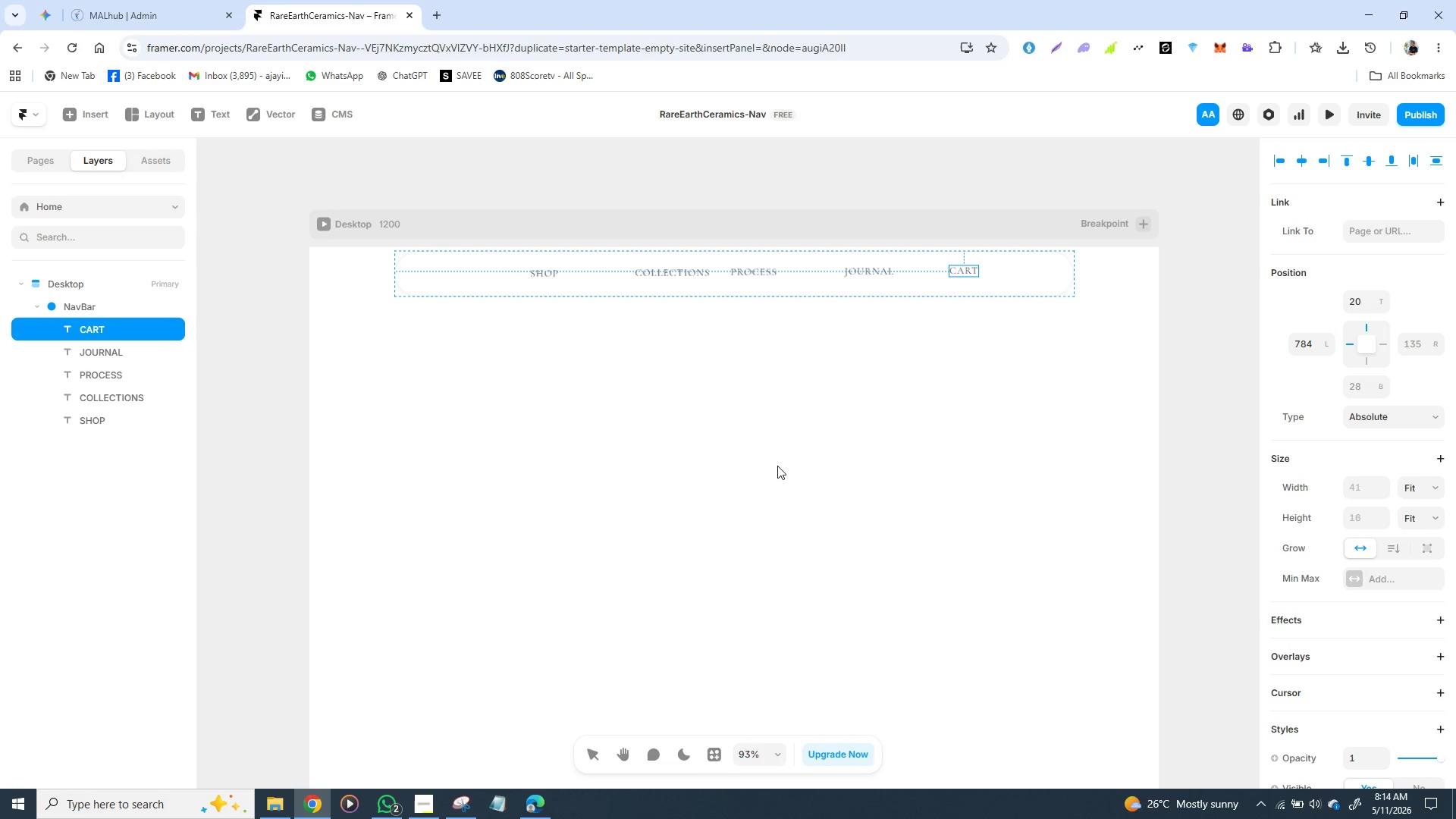 
left_click([777, 466])
 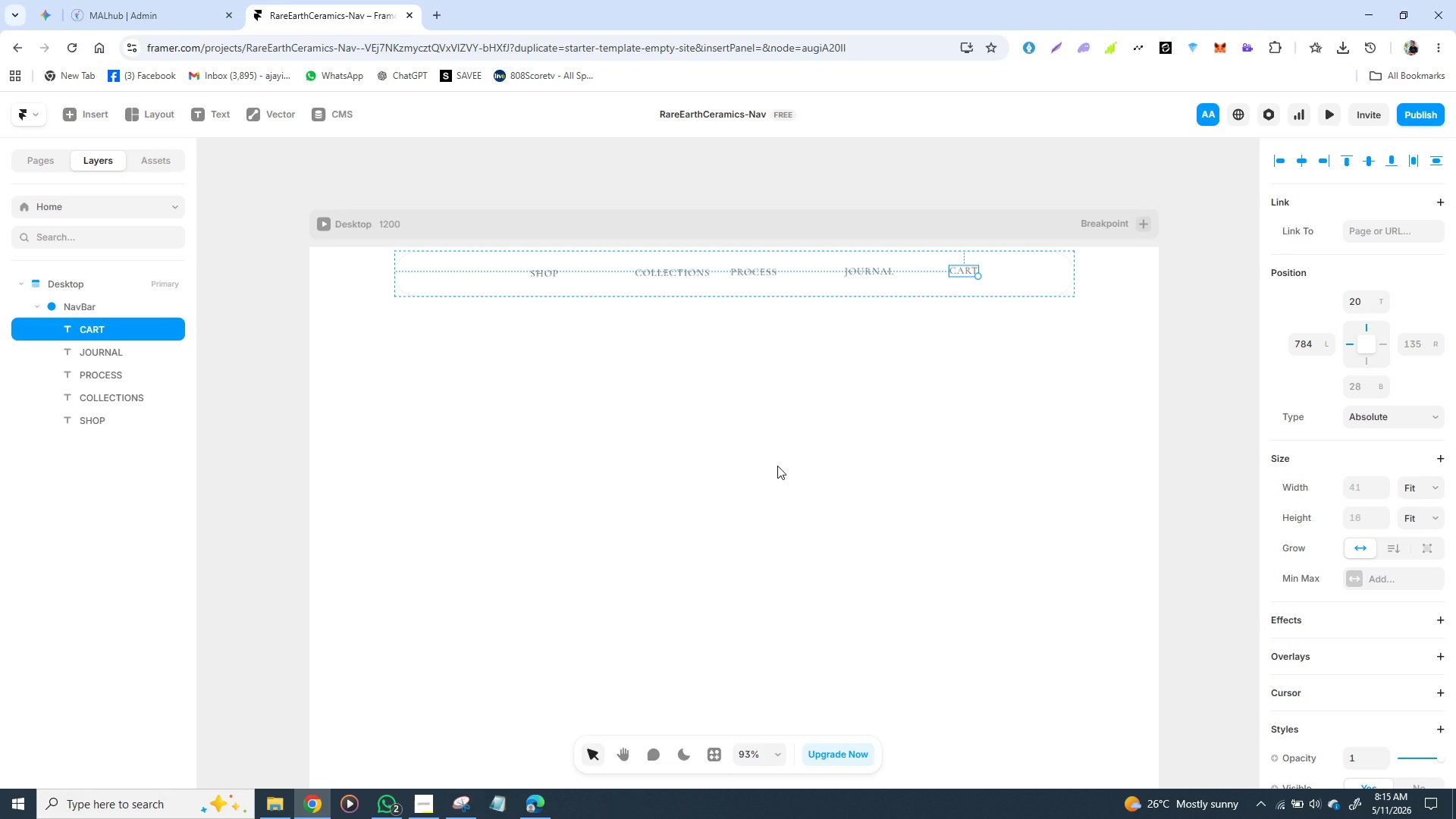 
wait(25.39)
 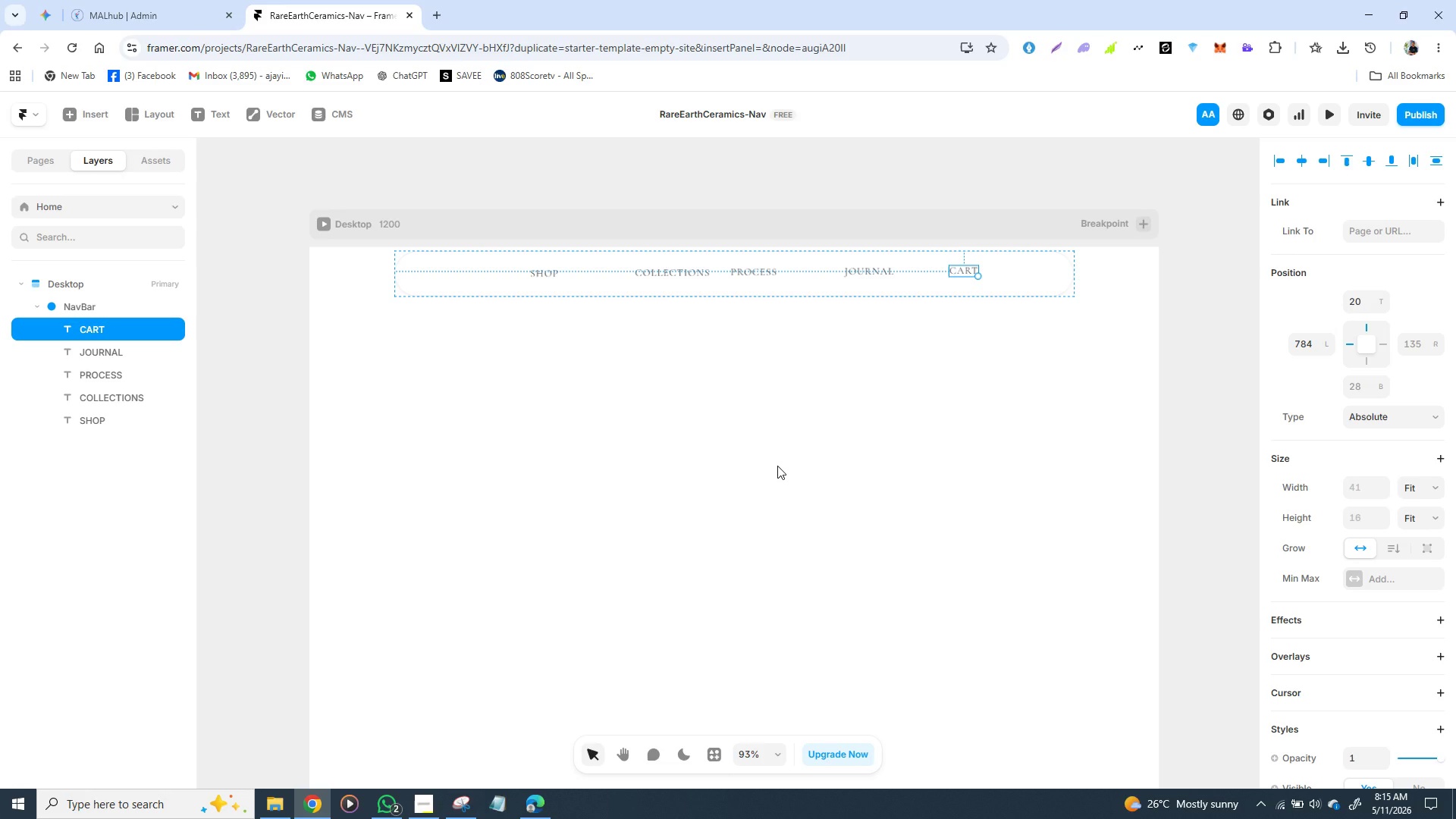 
left_click([755, 270])
 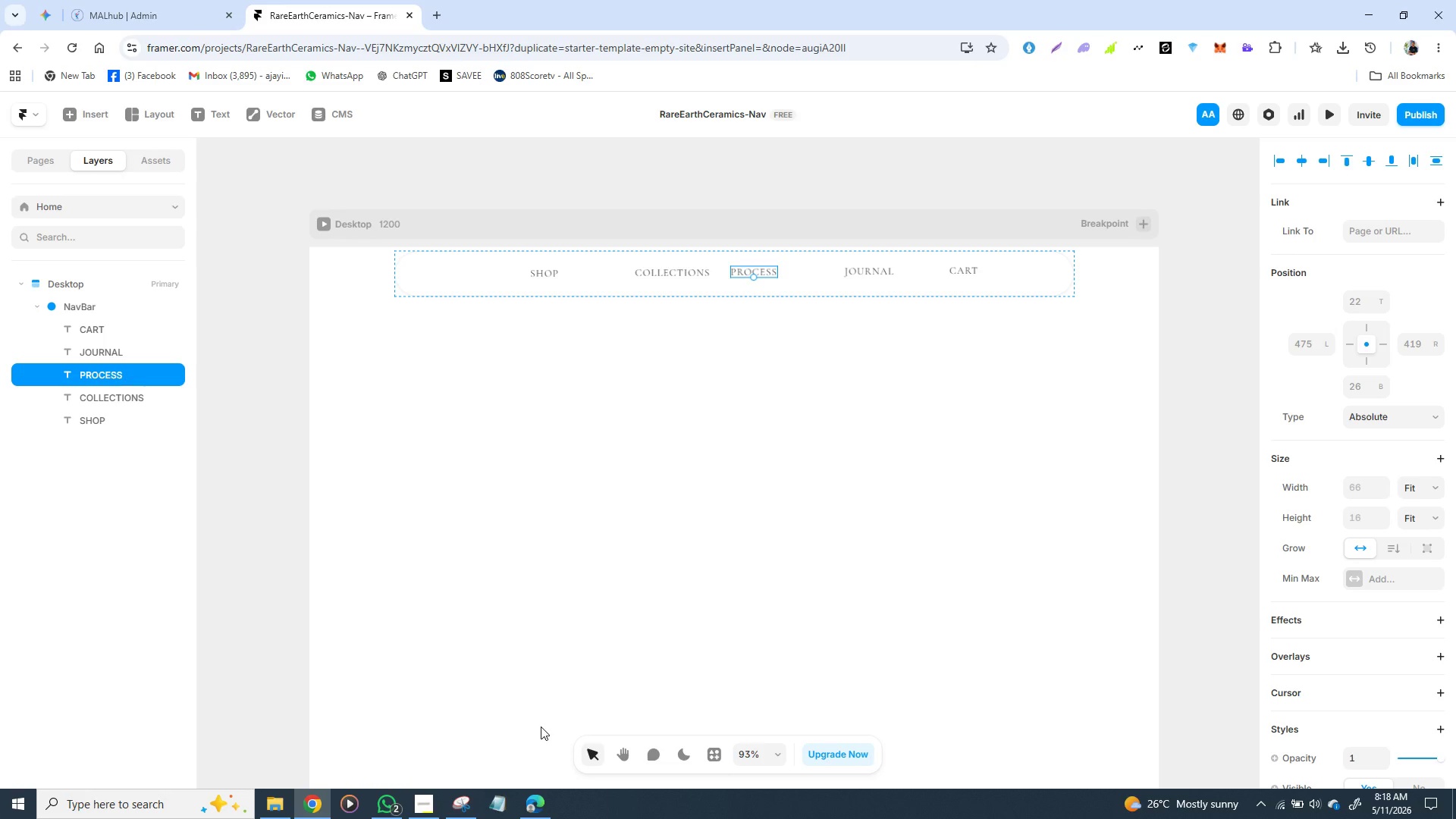 
wait(210.45)
 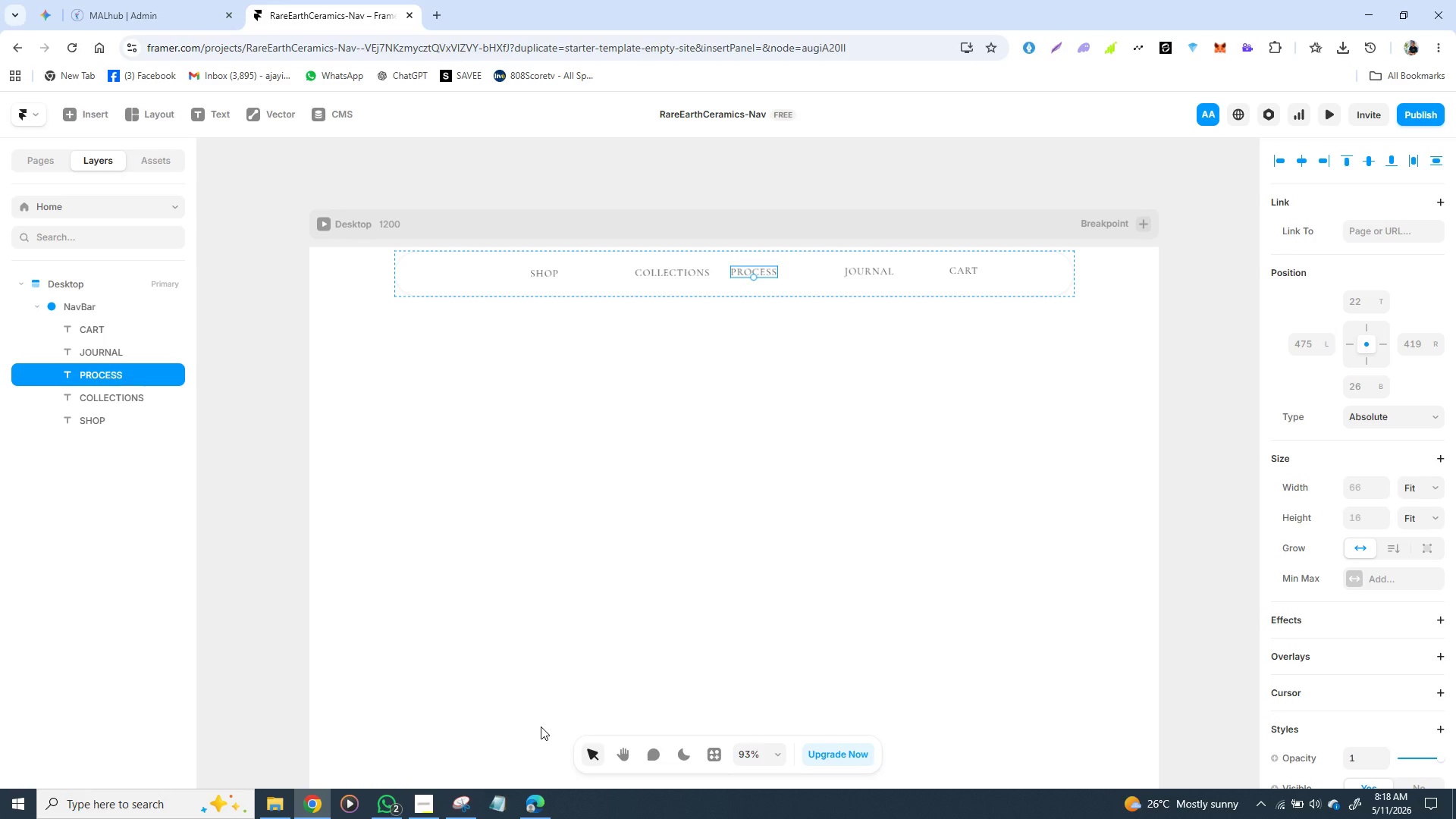 
left_click([549, 275])
 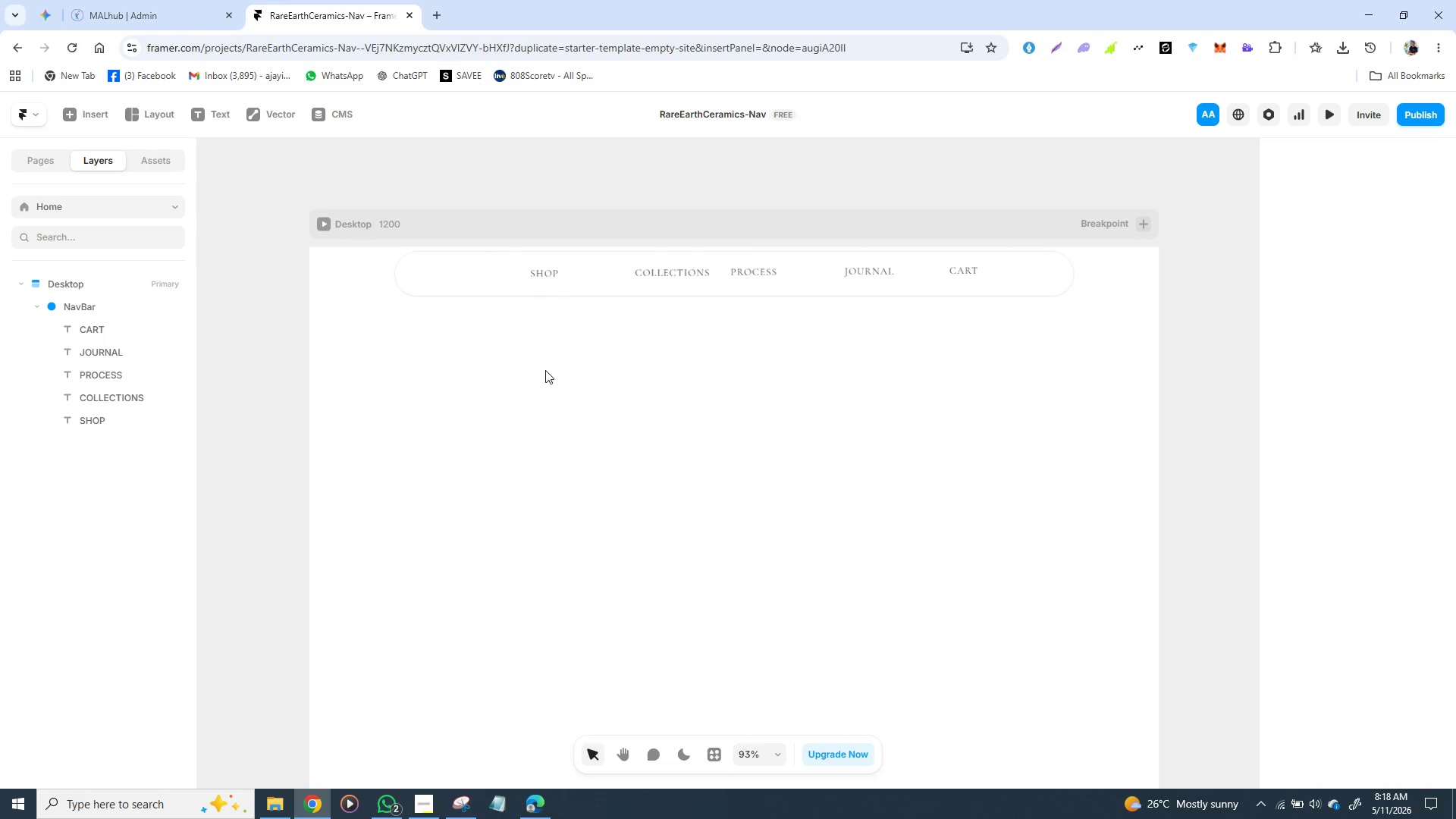 
left_click([545, 370])
 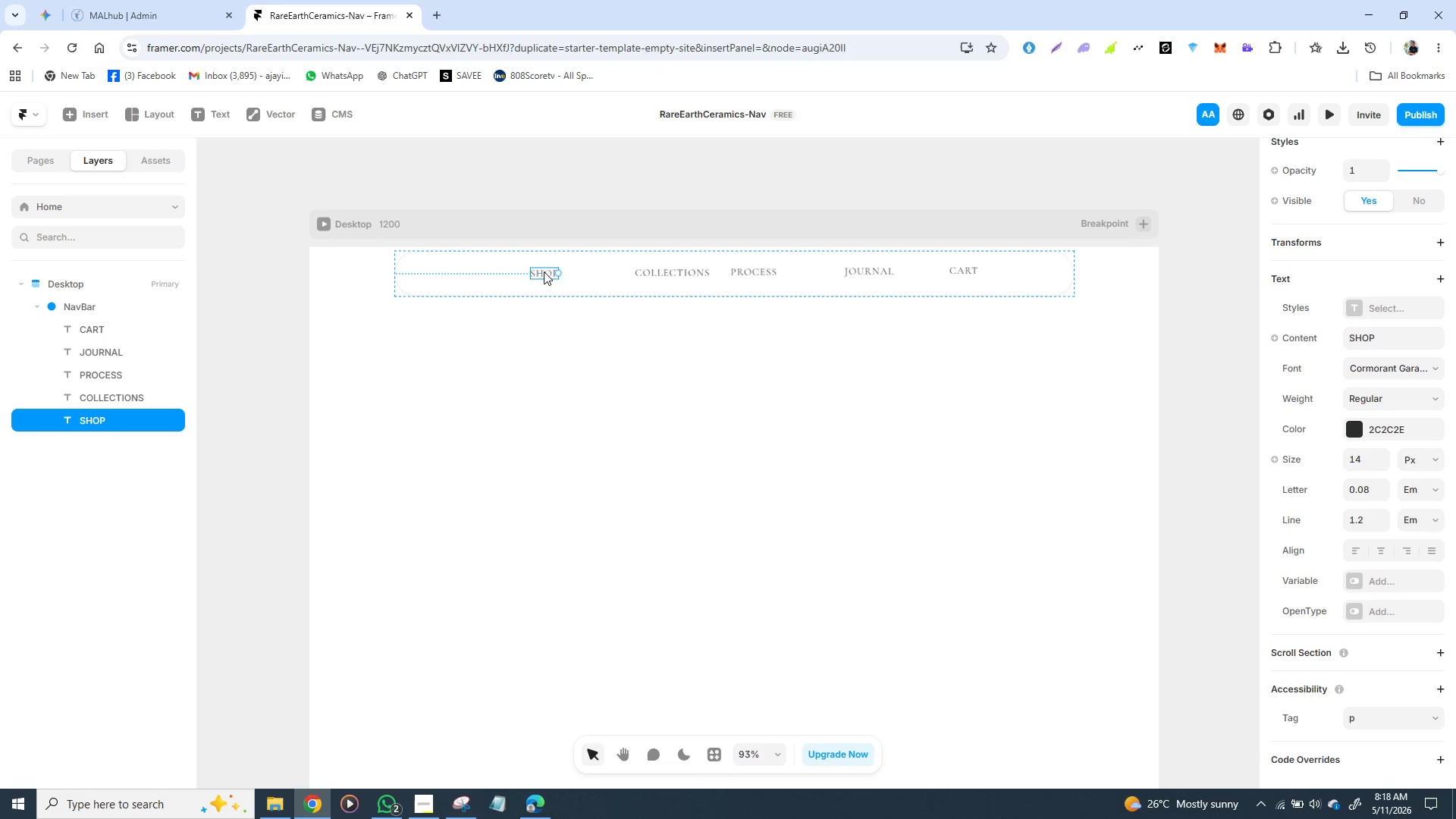 
left_click([544, 271])
 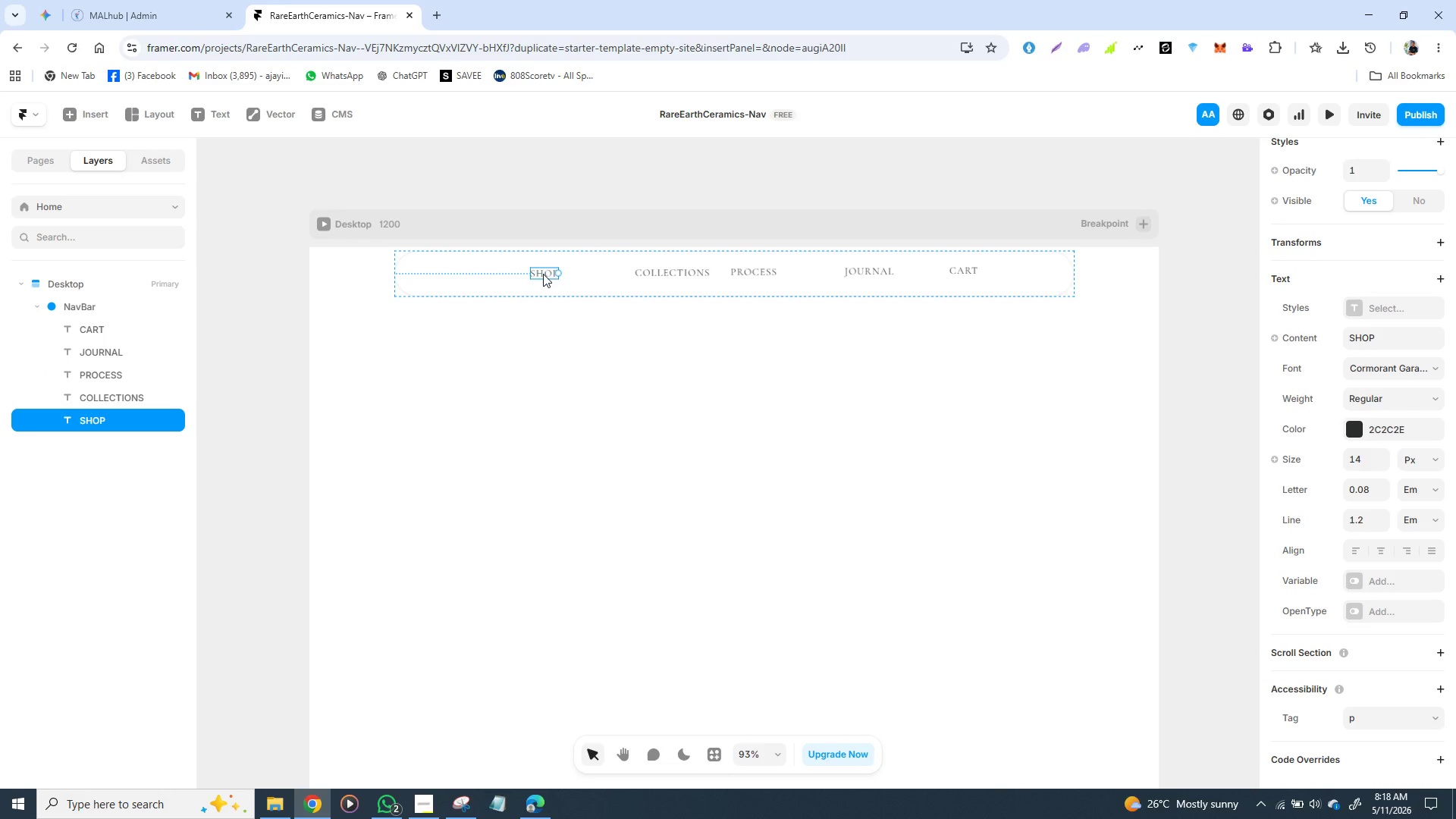 
hold_key(key=ShiftLeft, duration=1.5)
left_click([658, 273])
 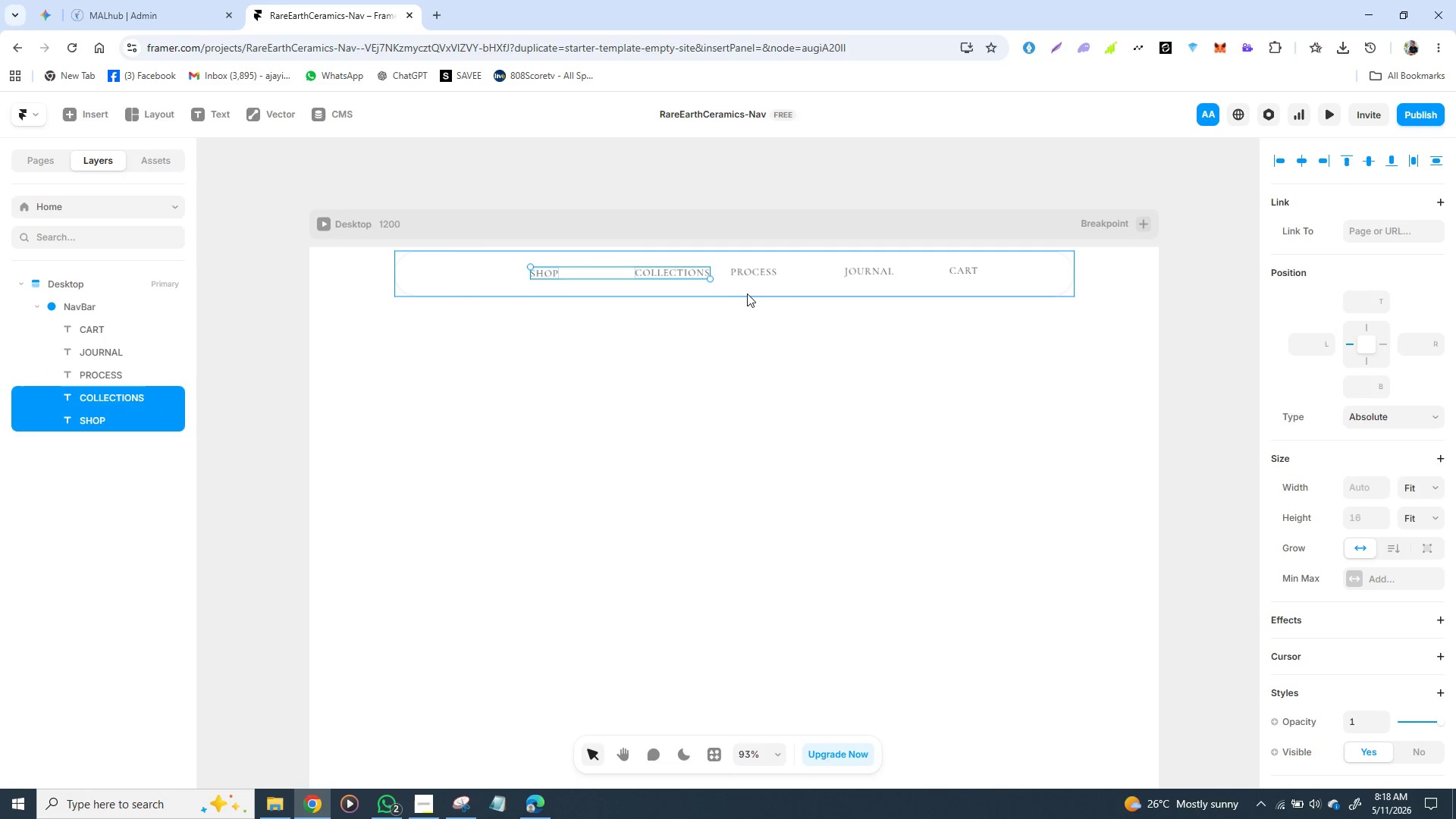 
hold_key(key=ShiftLeft, duration=1.52)
left_click([763, 275])
 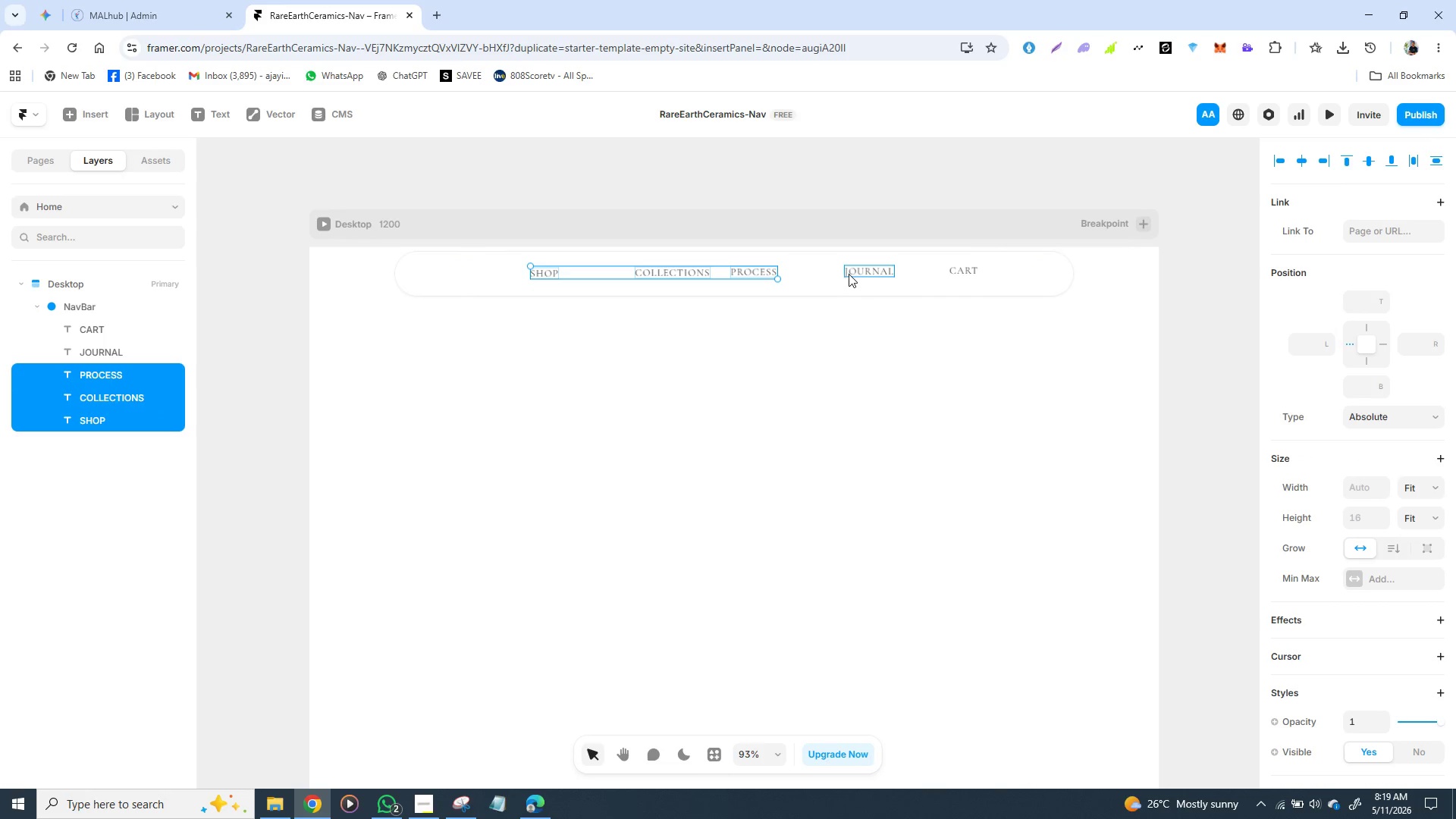 
hold_key(key=ShiftLeft, duration=1.53)
left_click([857, 271])
 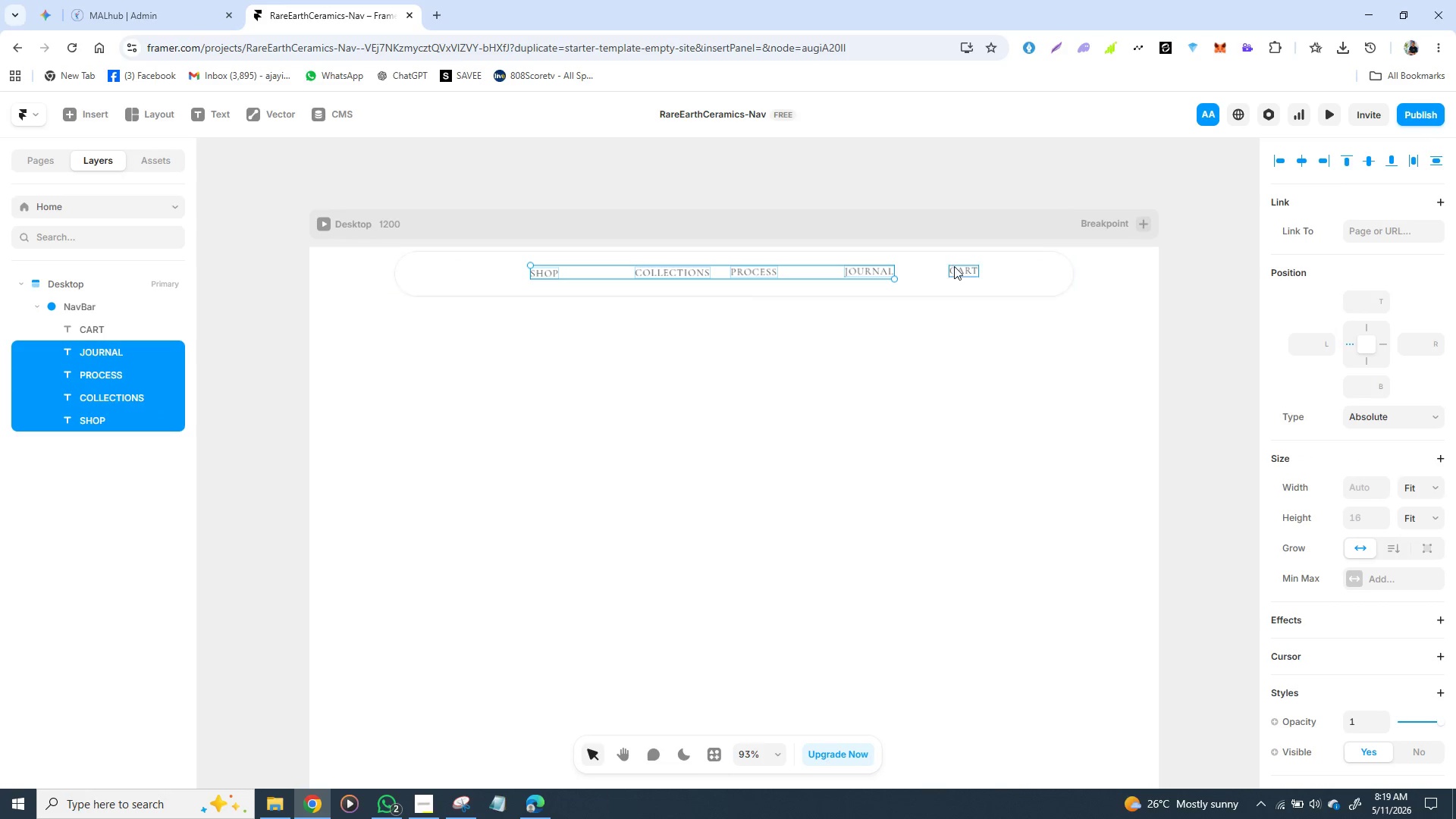 
hold_key(key=ShiftLeft, duration=1.33)
left_click([972, 271])
 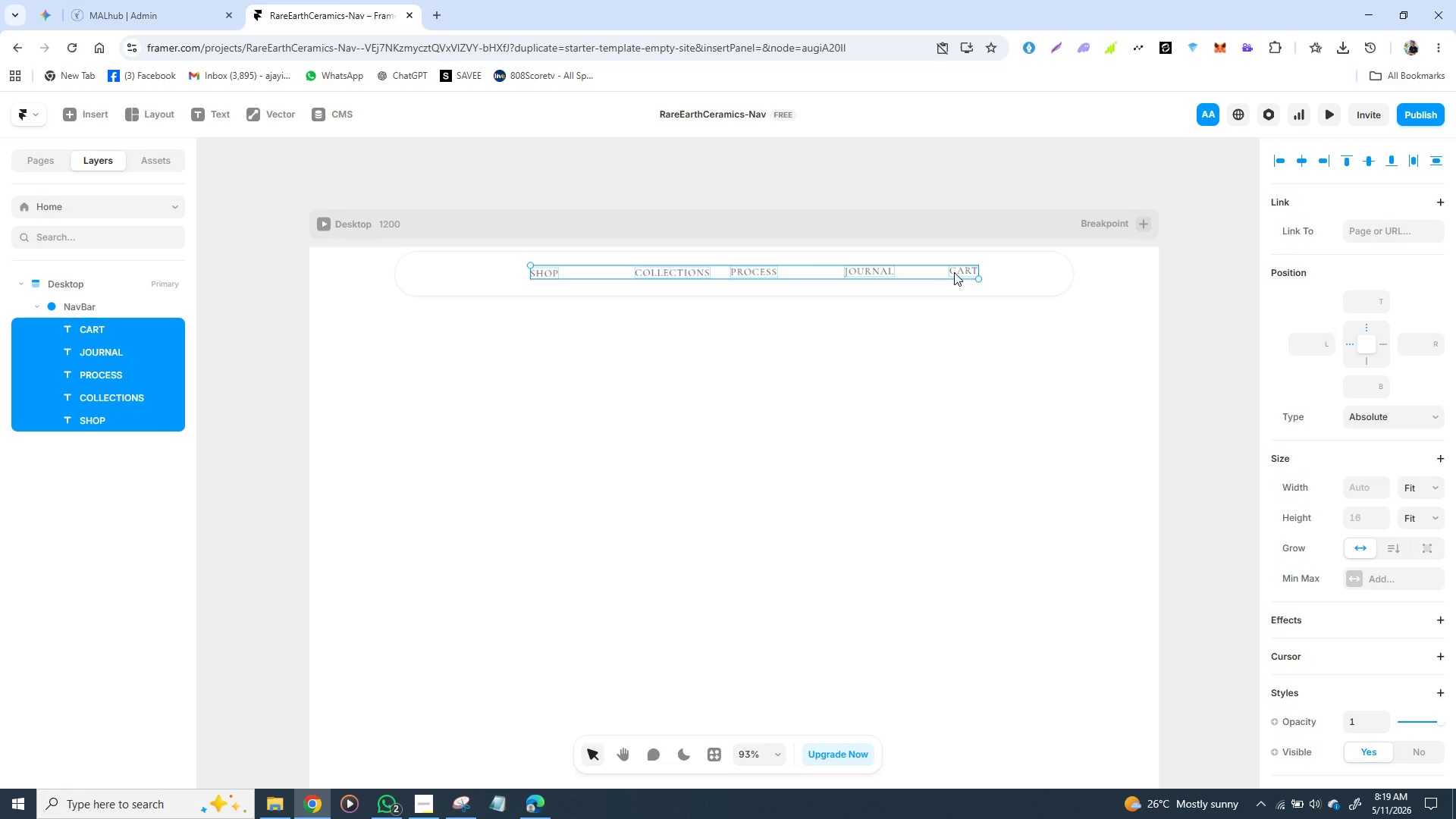 
right_click([954, 272])
 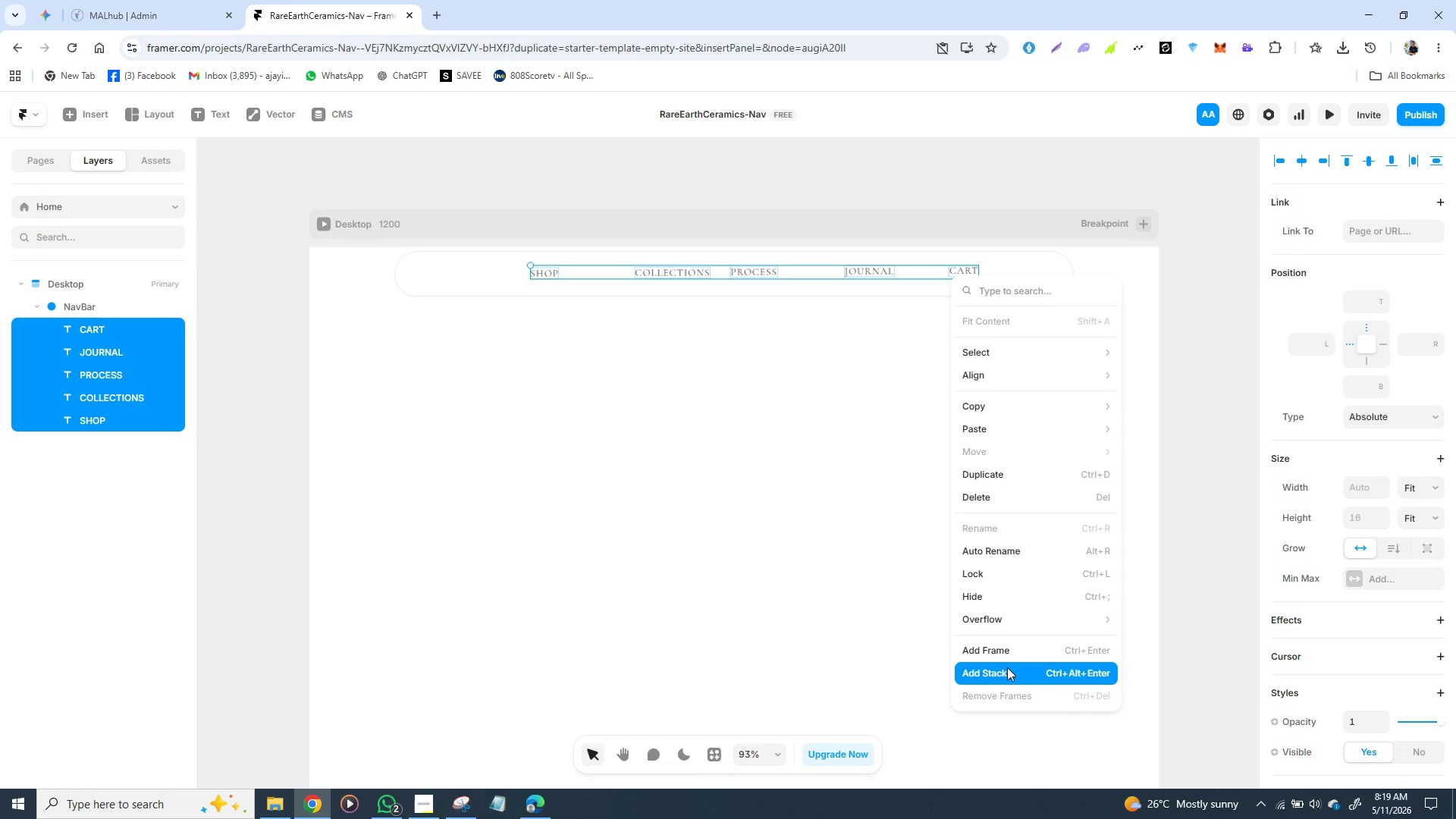 
left_click([1007, 667])
 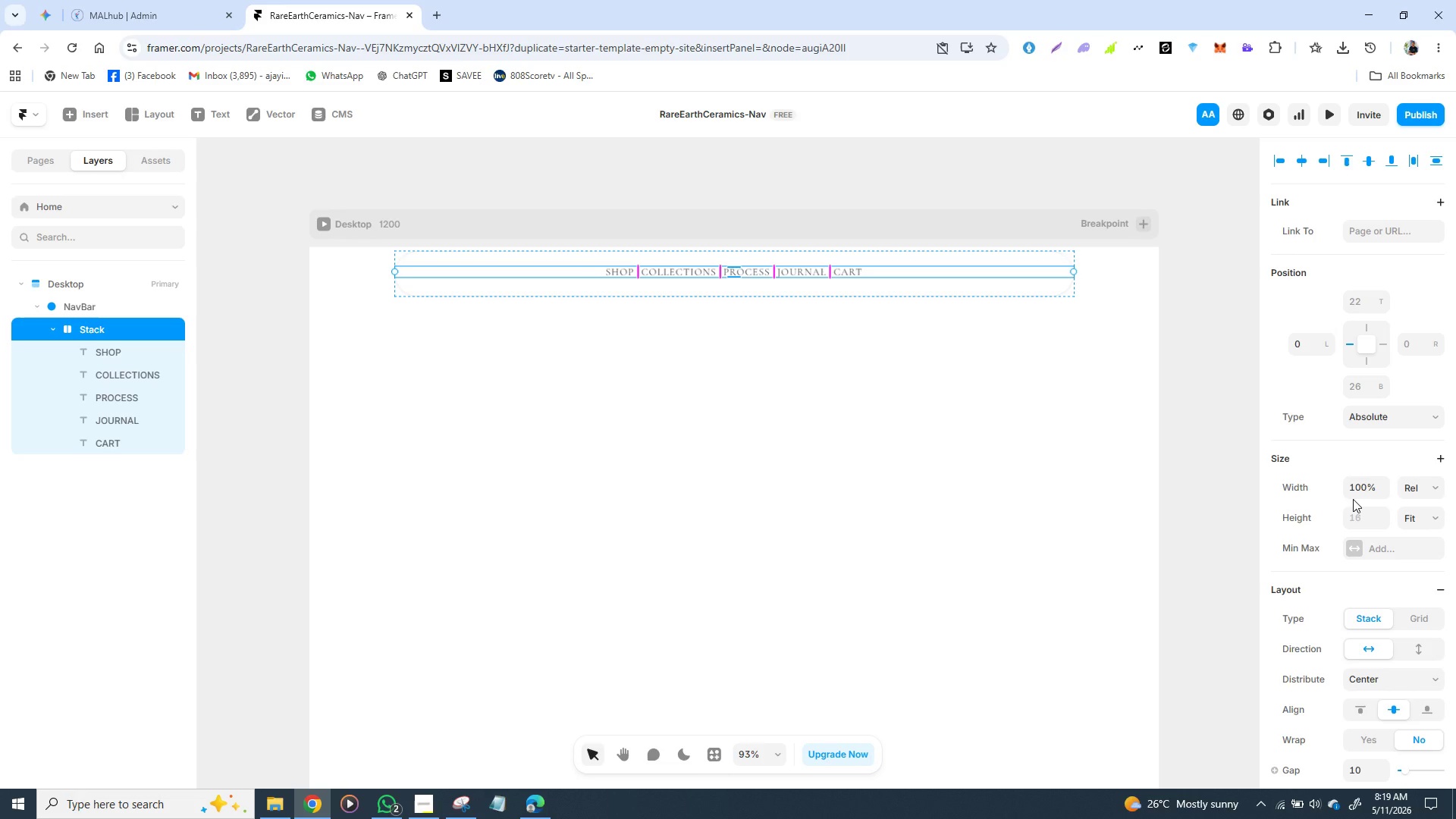 
wait(19.97)
 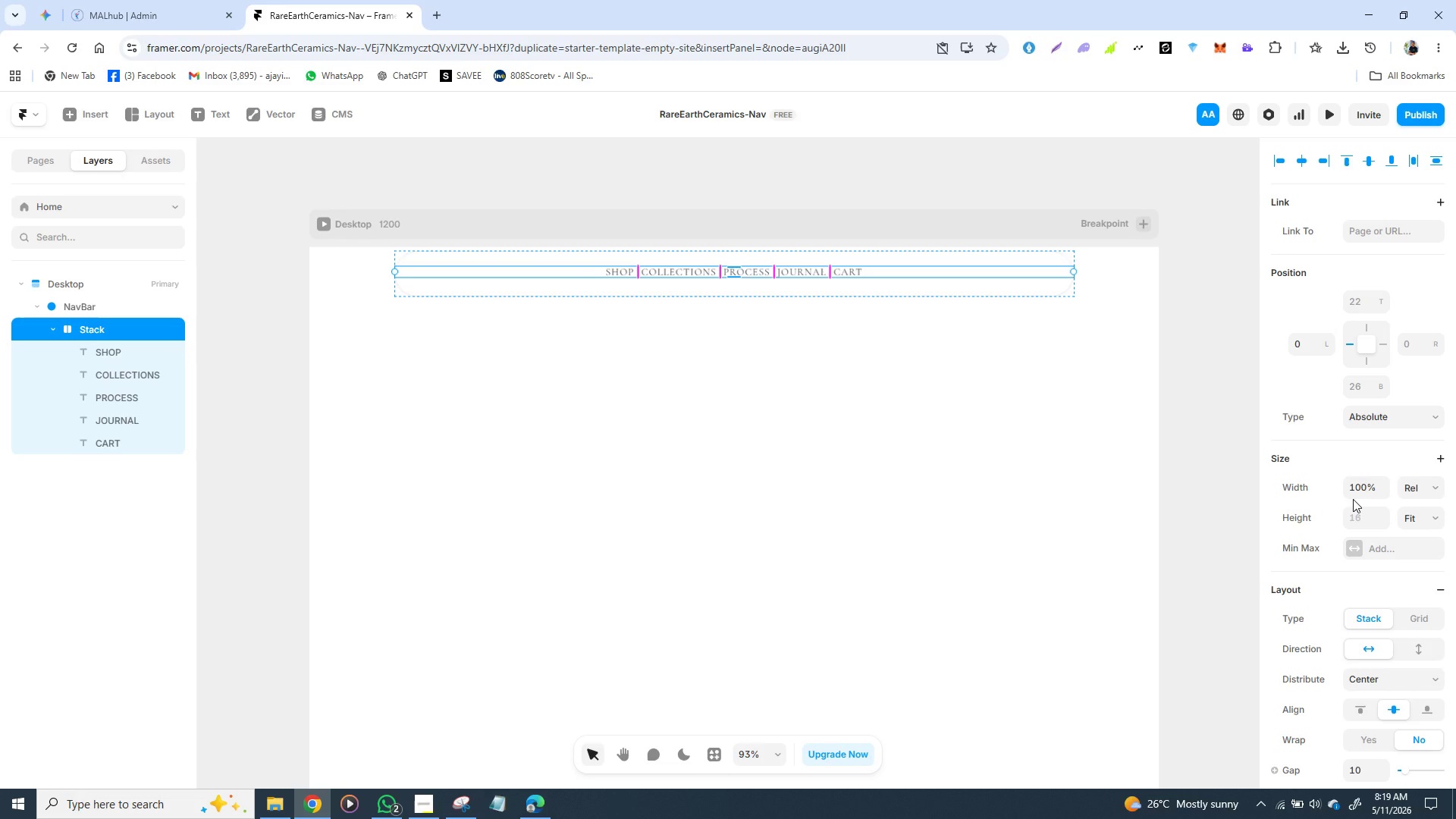 
left_click([1433, 488])
 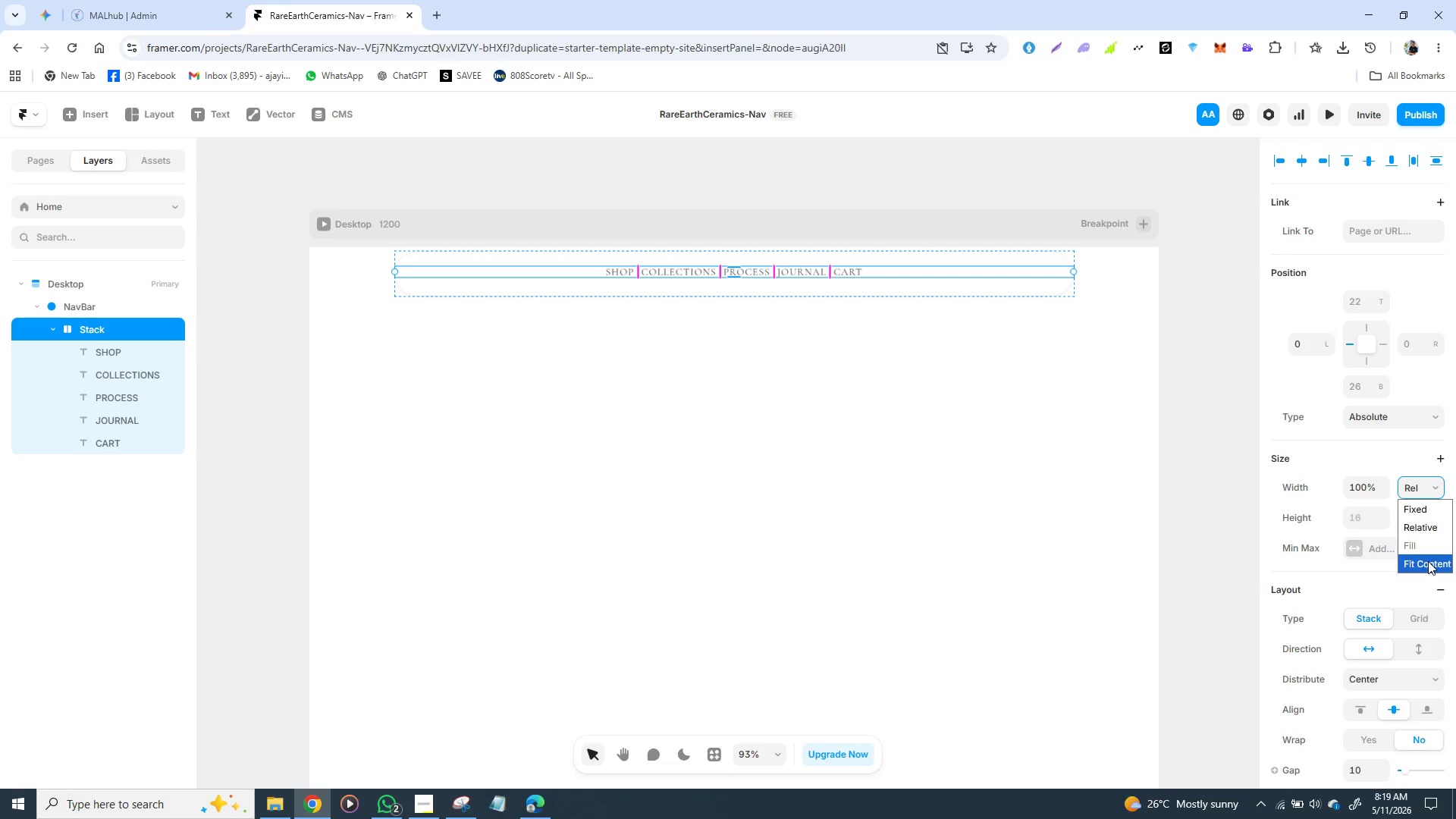 
left_click([1428, 561])
 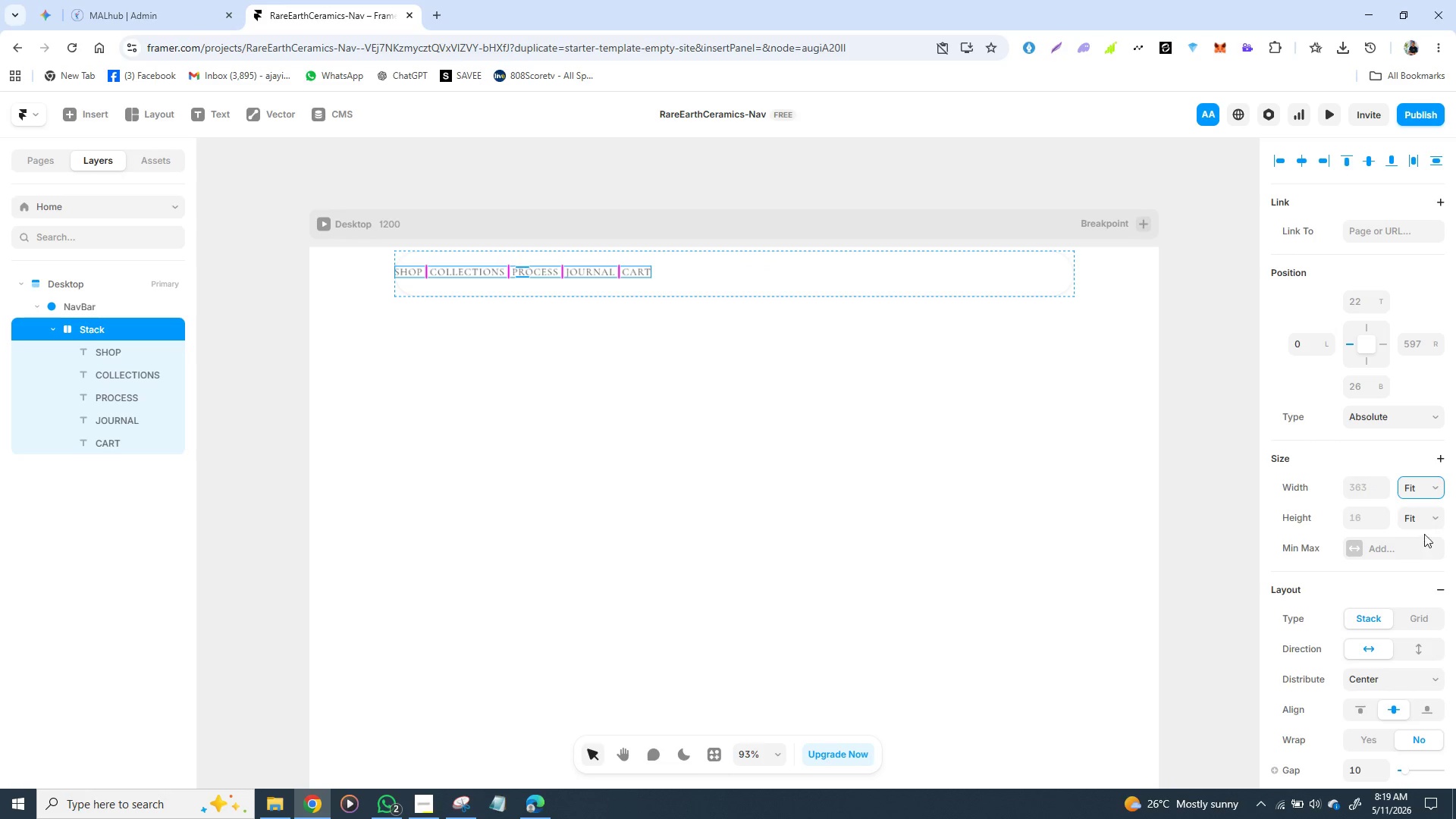 
left_click([1434, 491])
 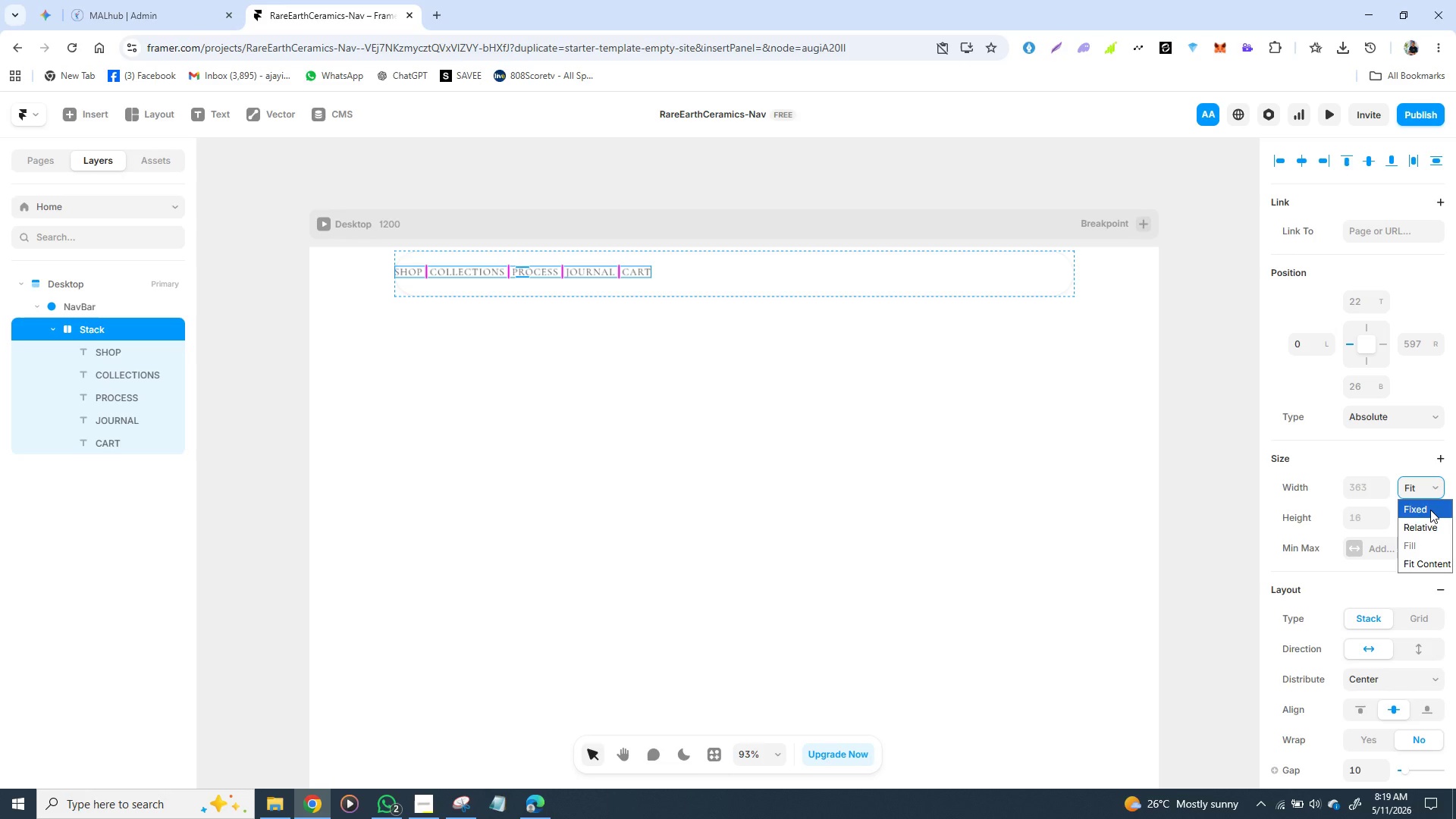 
left_click([1430, 510])
 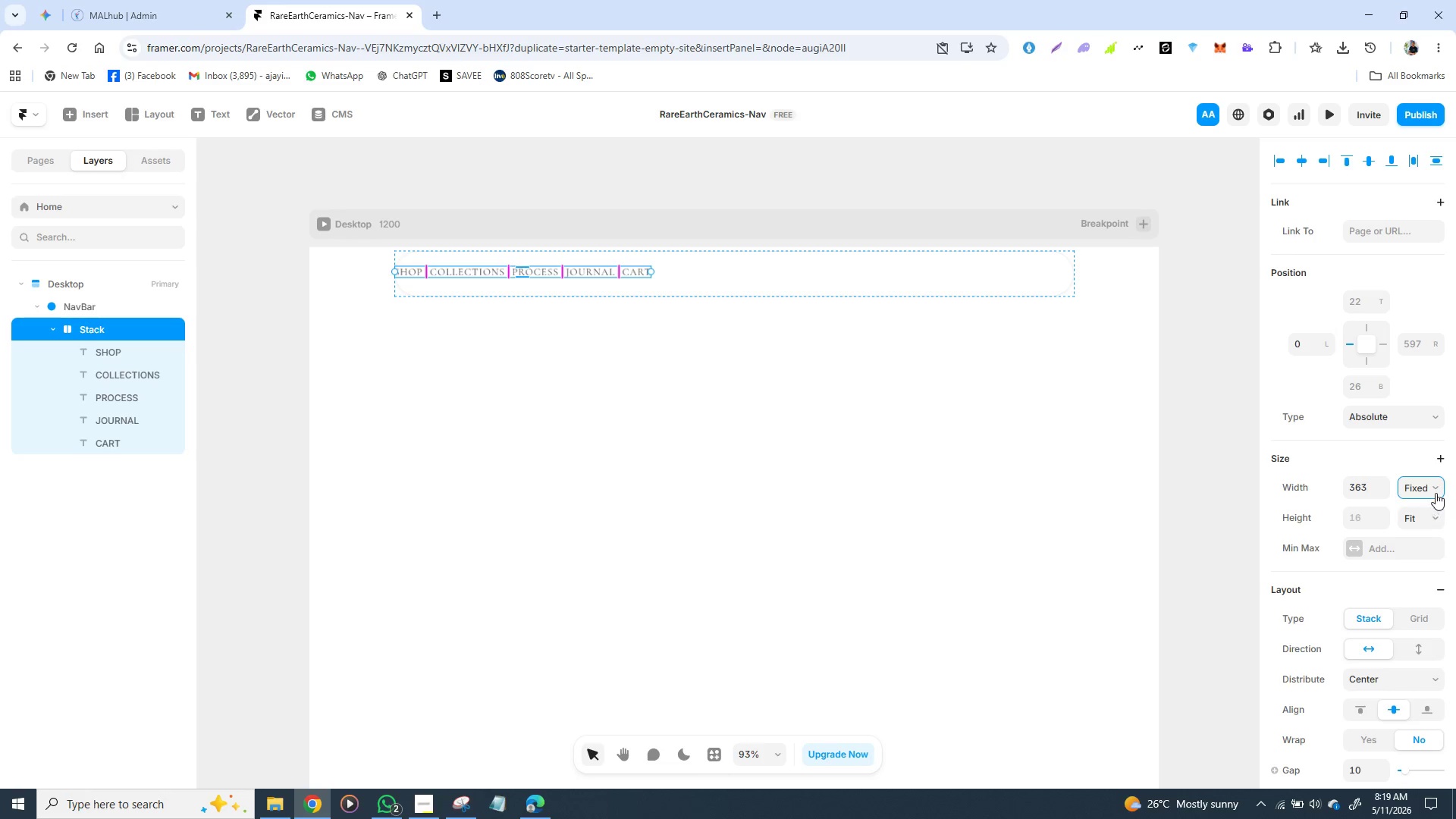 
left_click([1436, 488])
 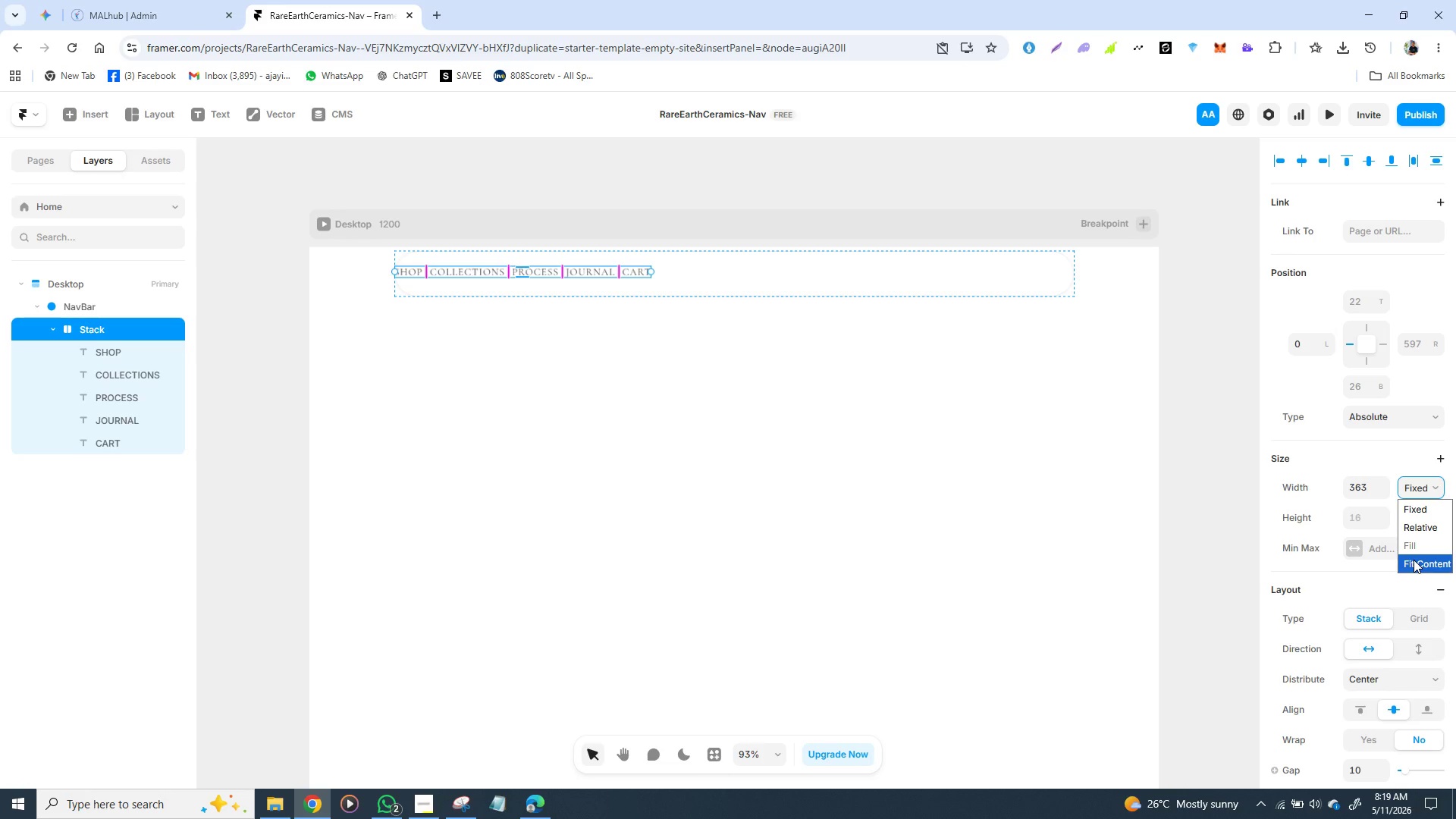 
wait(6.97)
 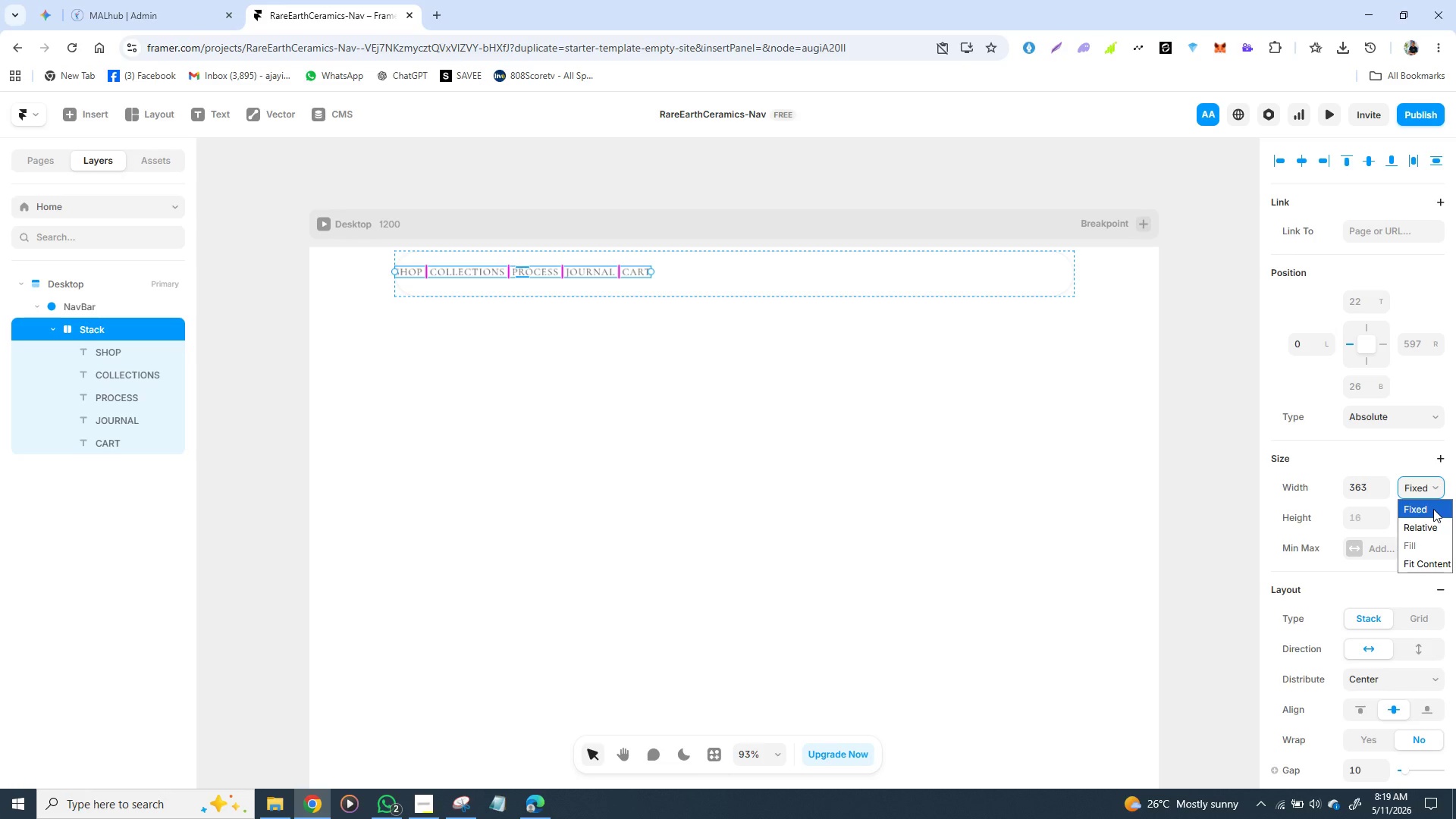 
left_click([1437, 518])
 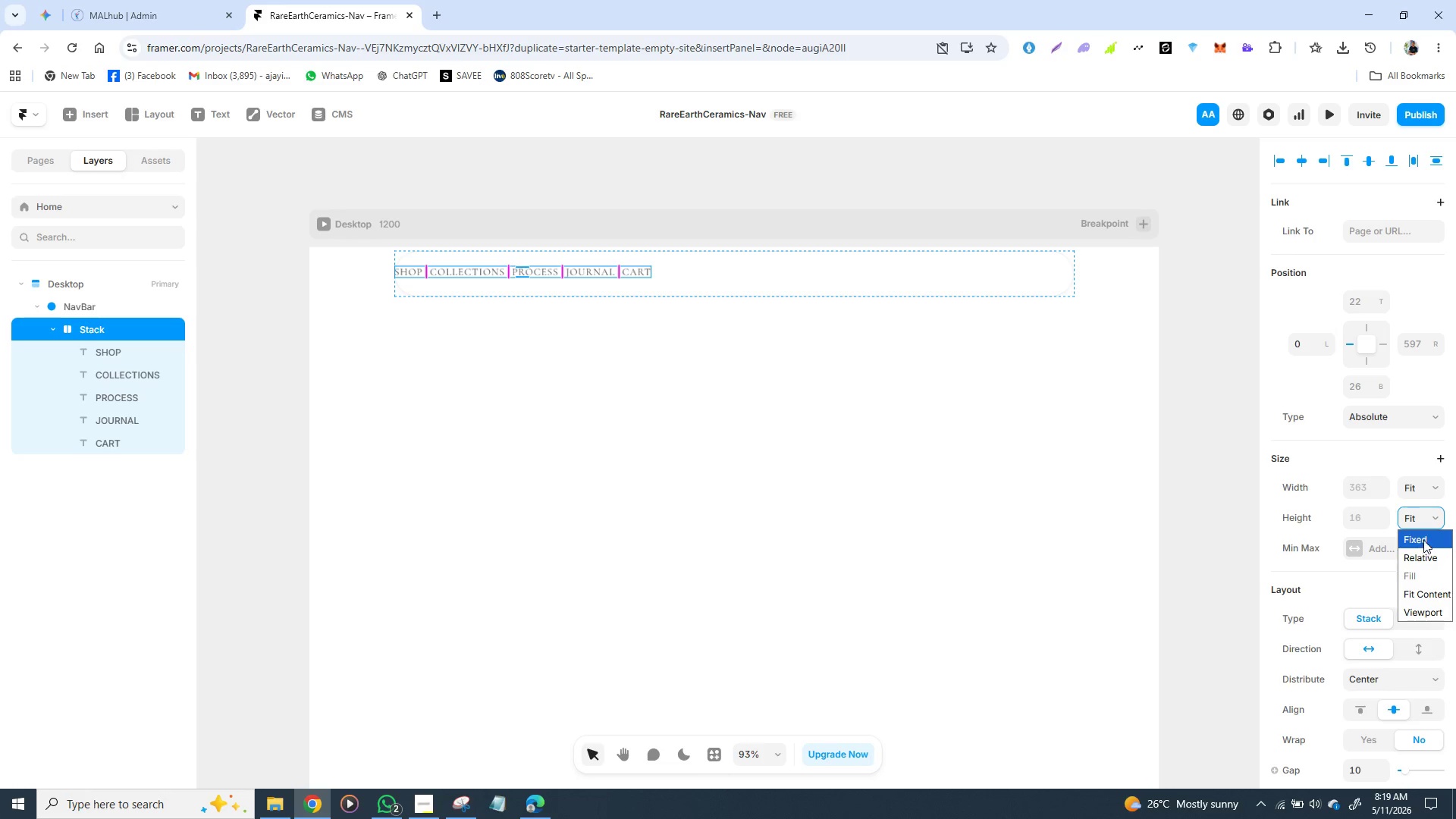 
left_click([1424, 539])
 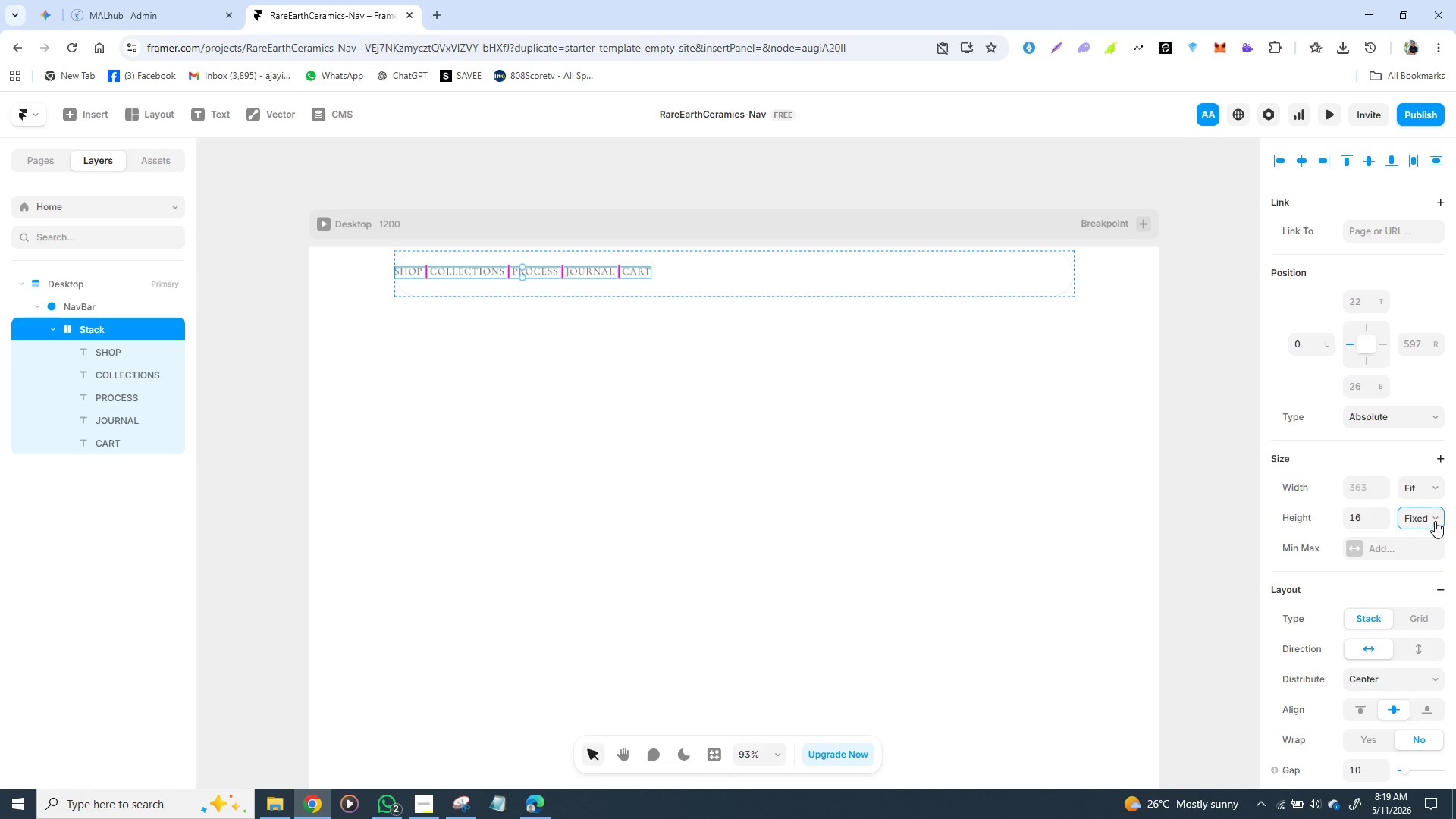 
left_click([1435, 521])
 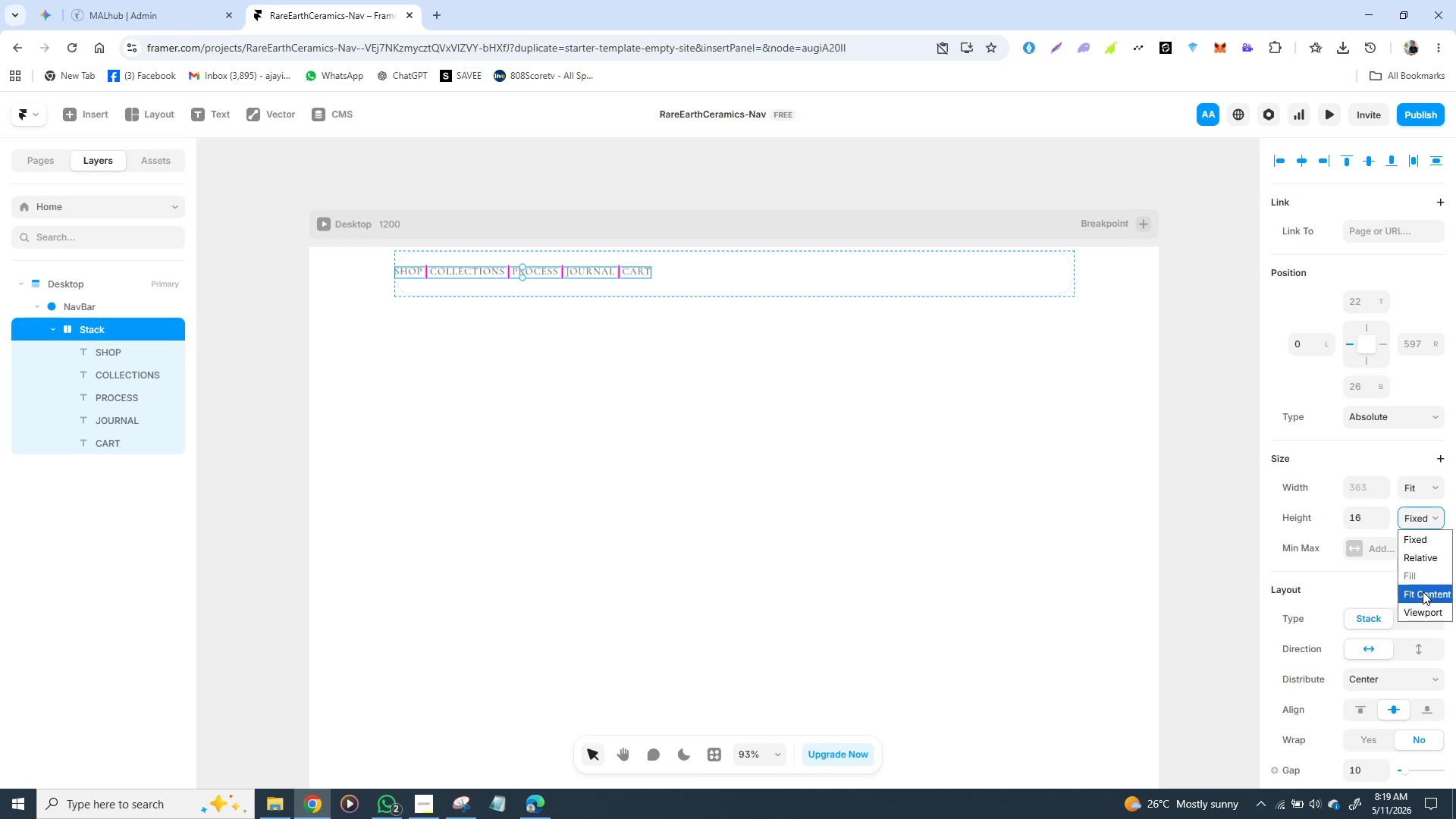 
mouse_move([1424, 612])
 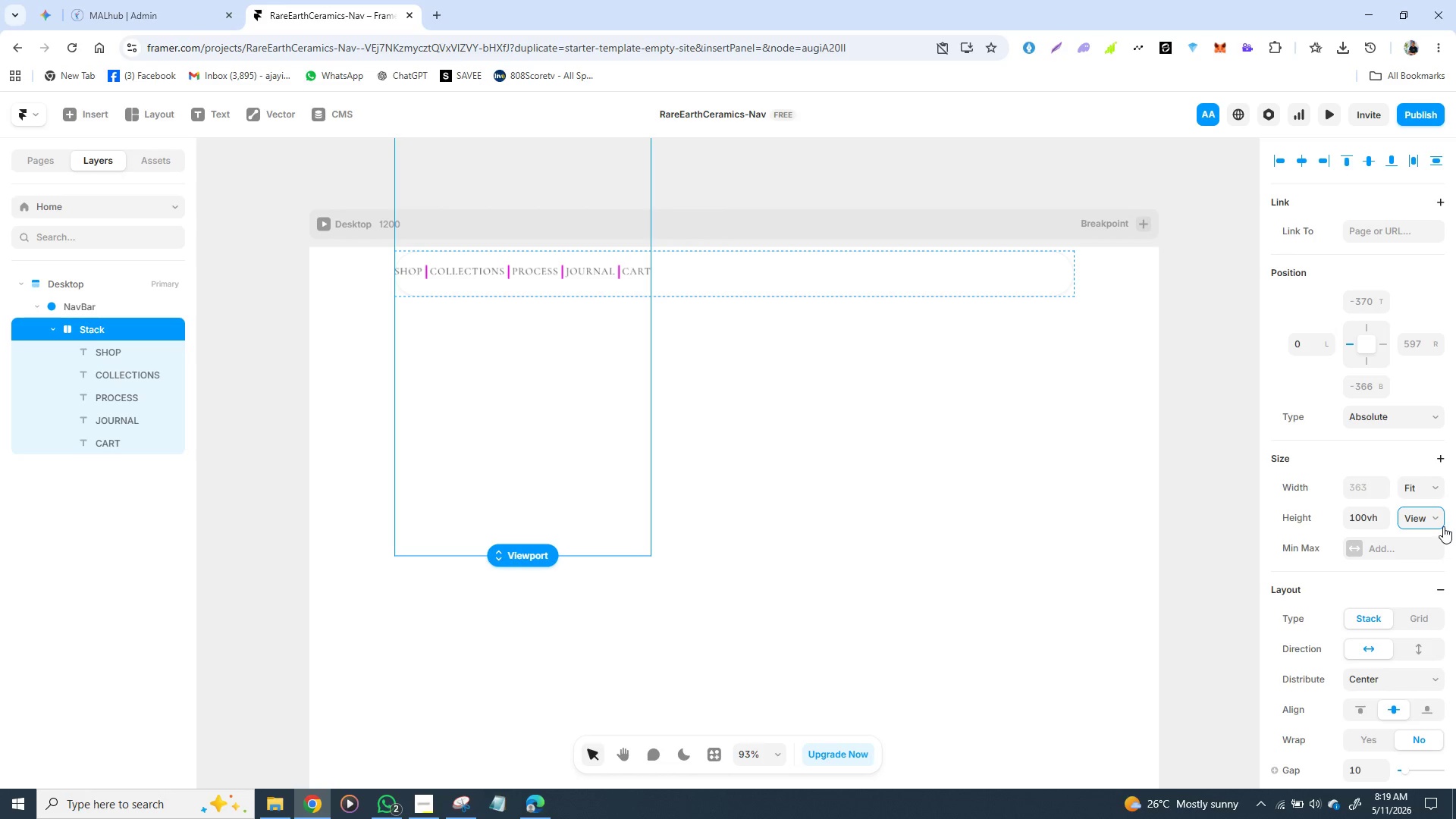 
mouse_move([1433, 545])
 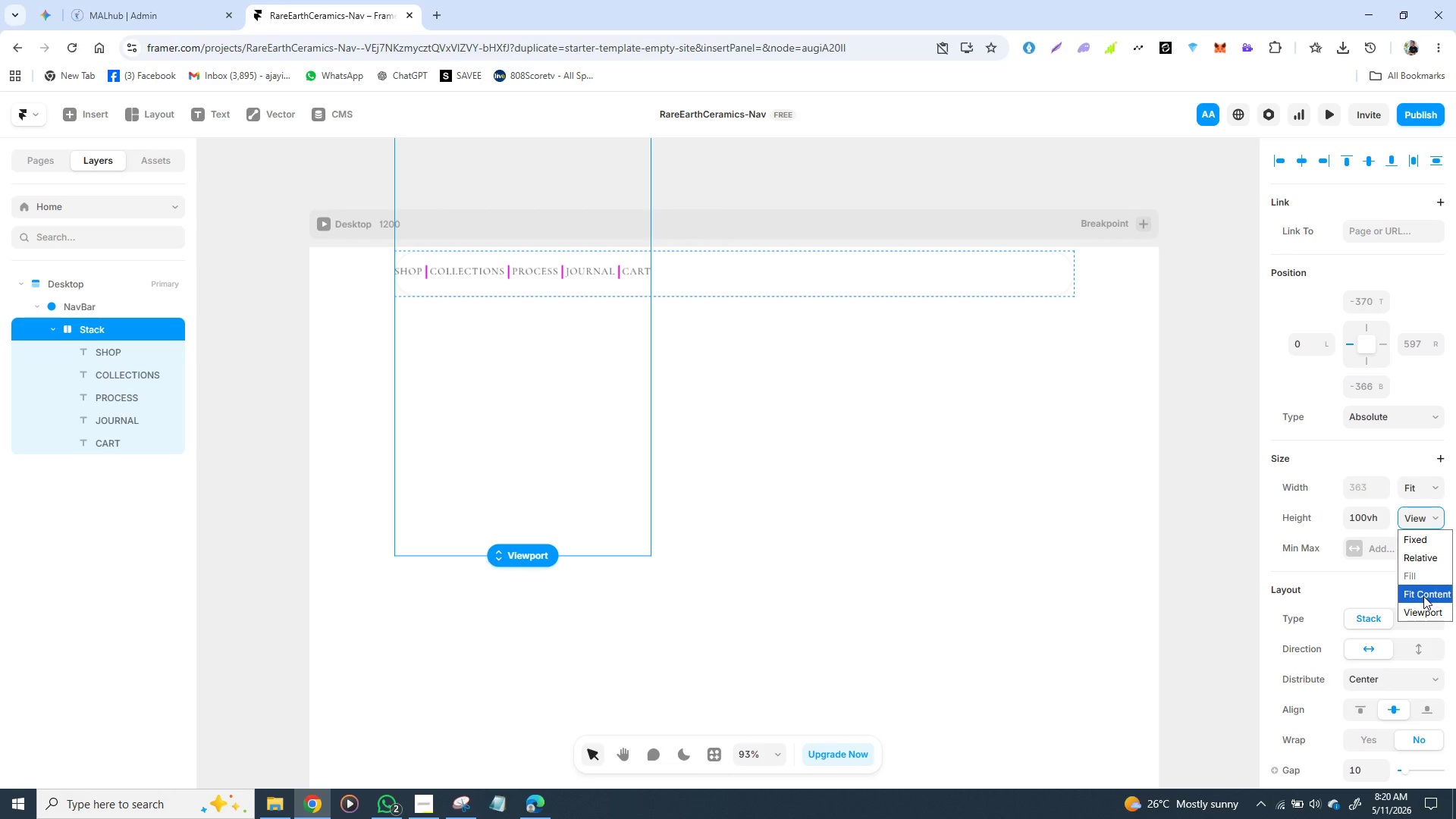 
left_click([1423, 596])
 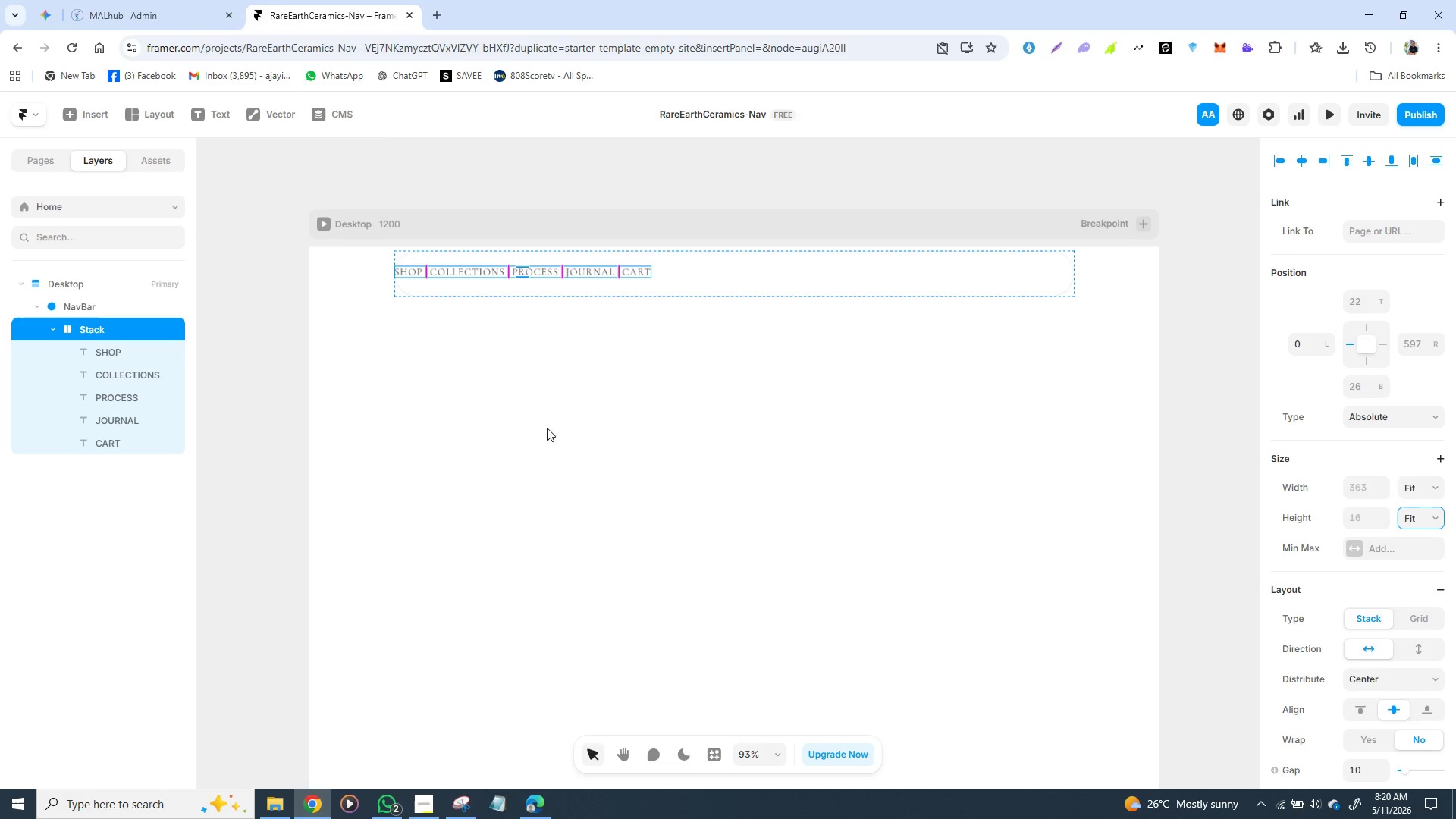 
wait(7.36)
 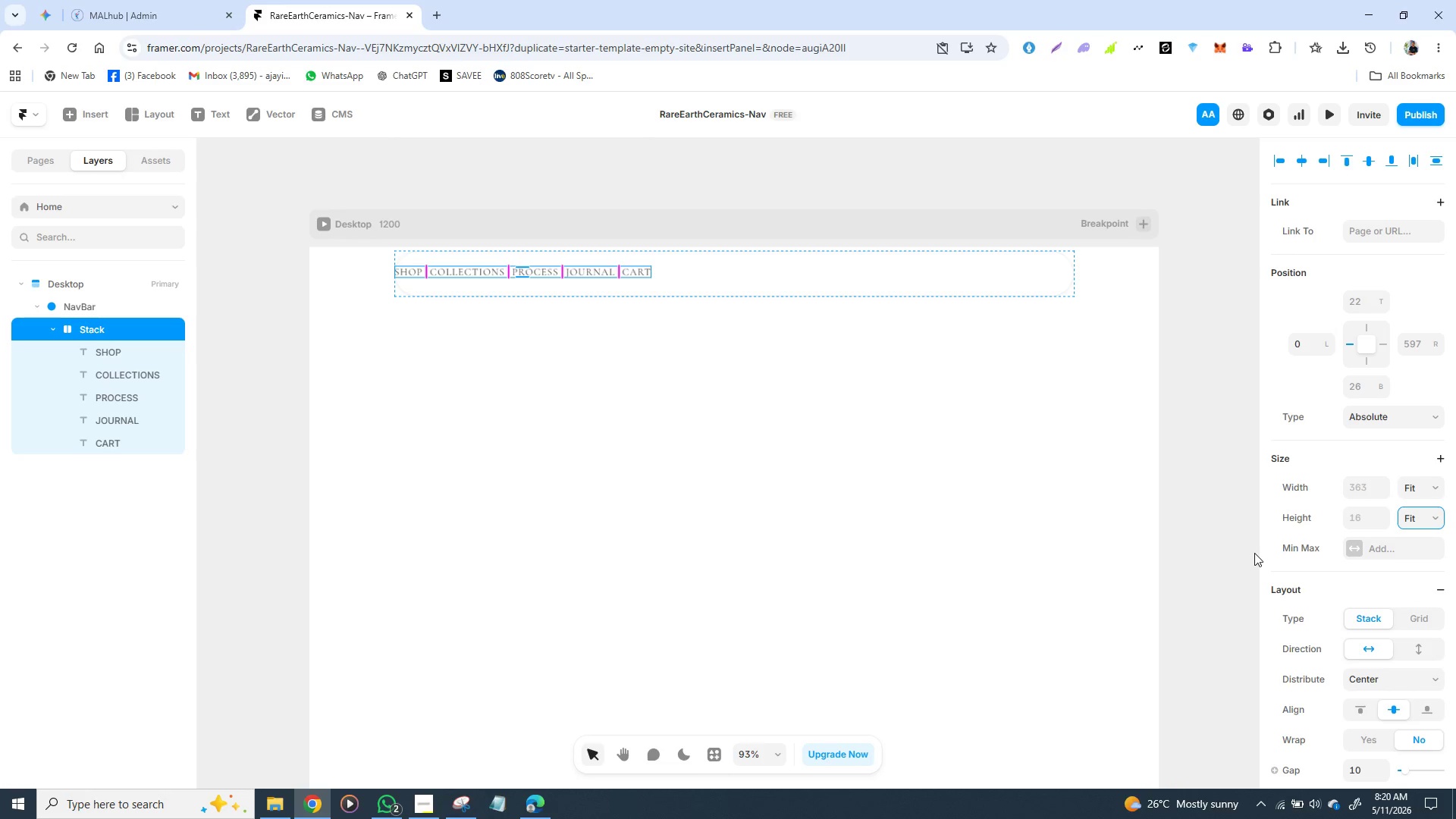 
left_click([101, 333])
 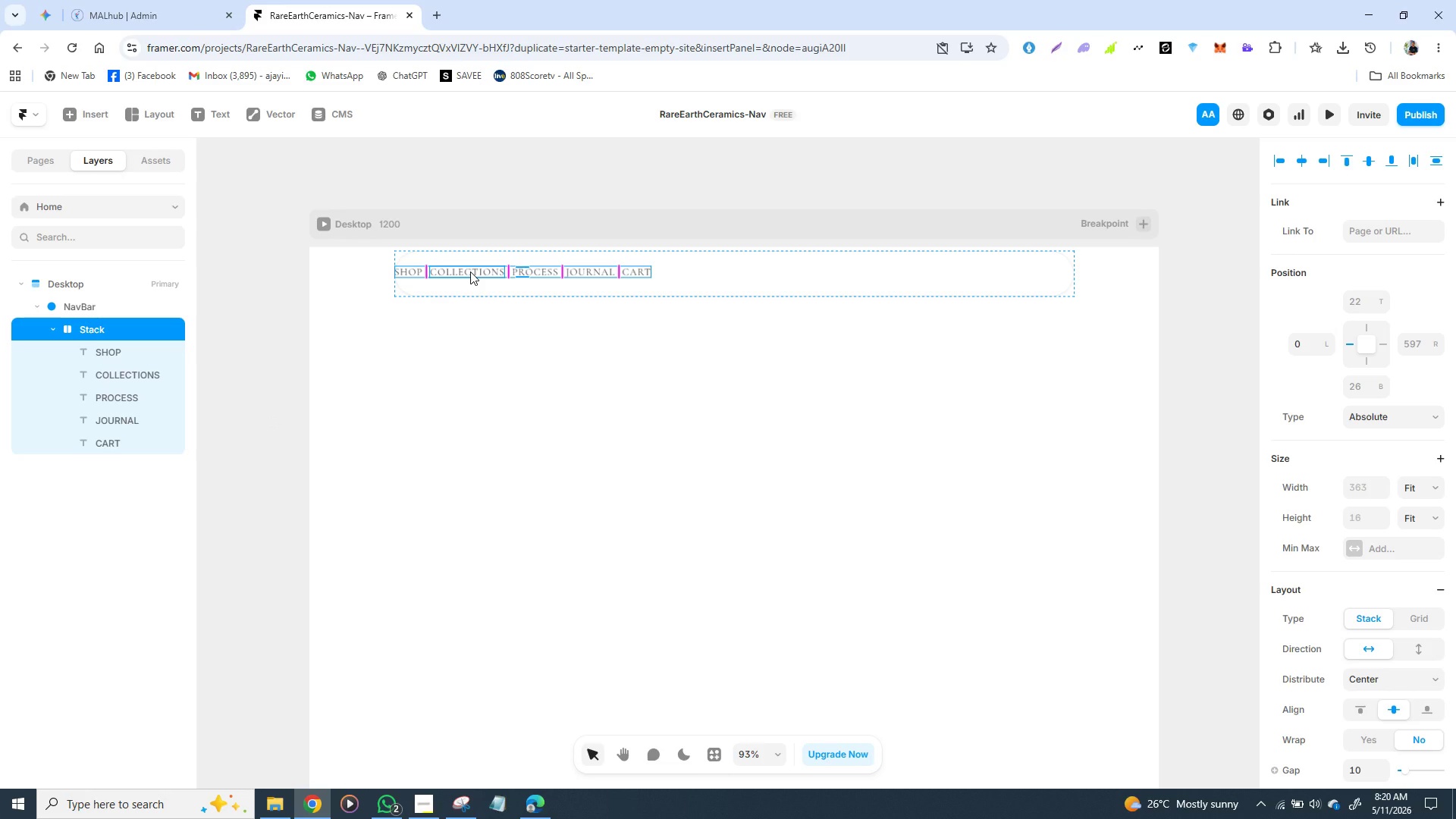 
left_click_drag(start_coordinate=[470, 271], to_coordinate=[486, 272])
 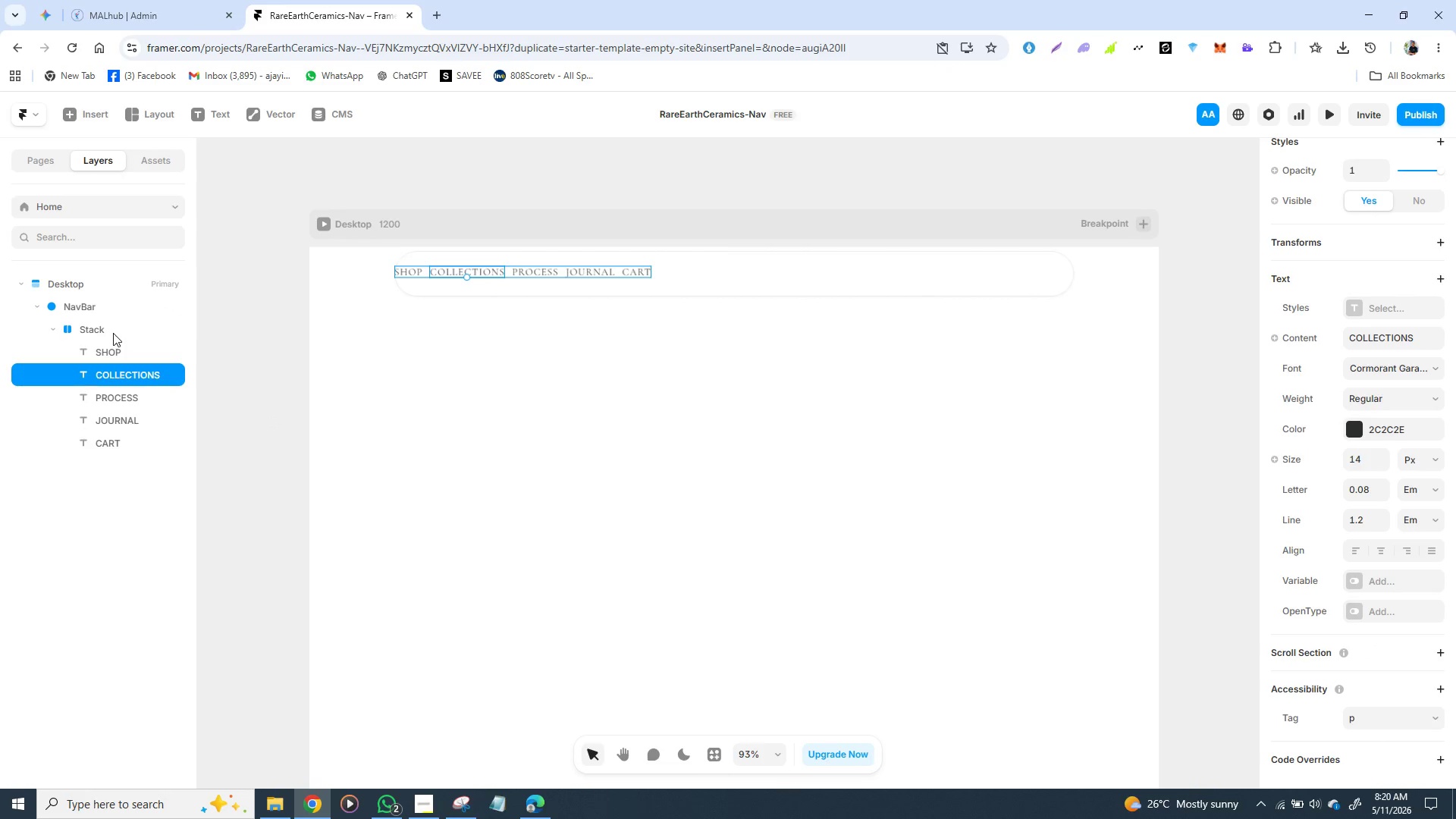 
left_click([113, 333])
 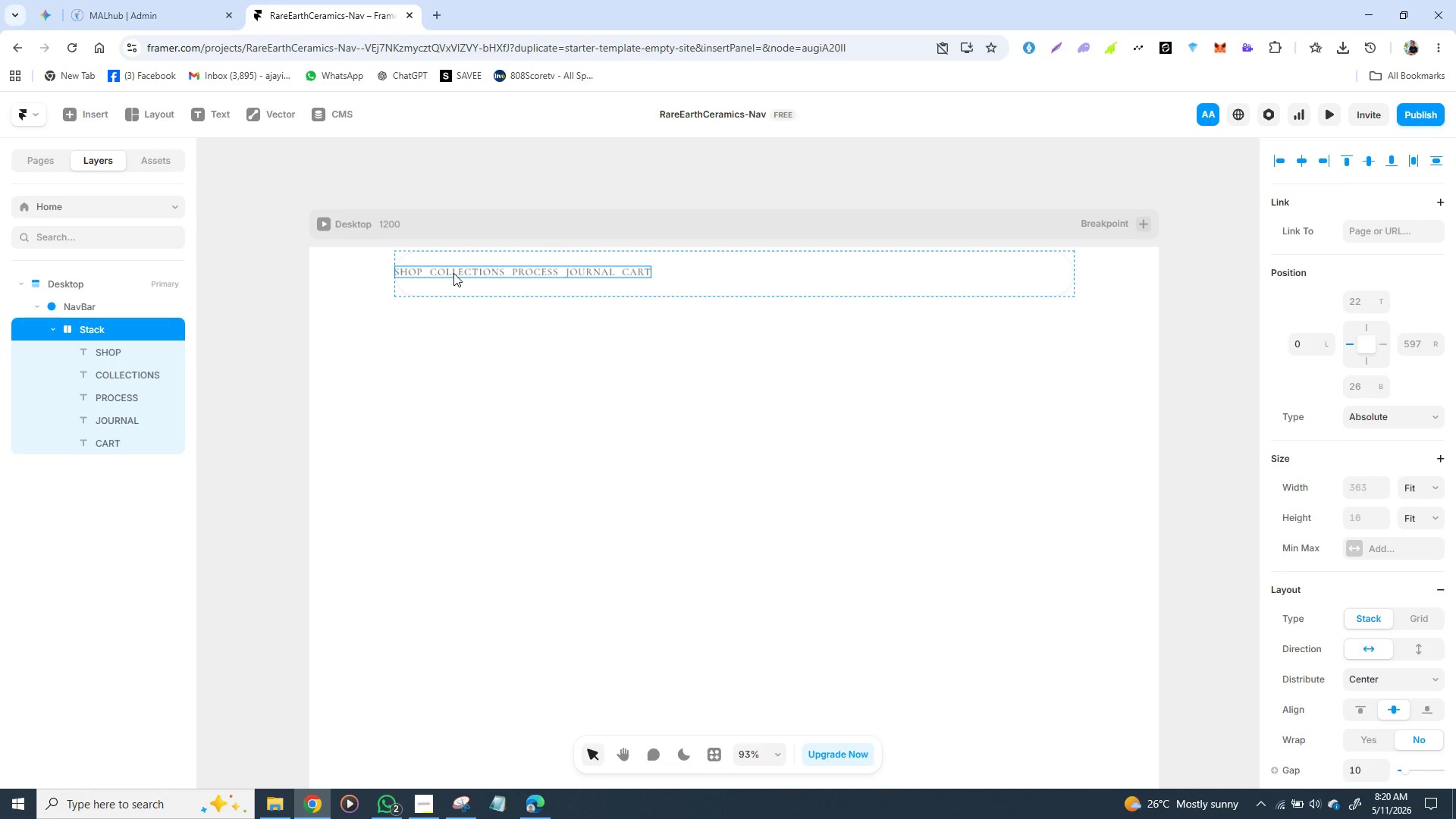 
left_click_drag(start_coordinate=[453, 273], to_coordinate=[660, 278])
 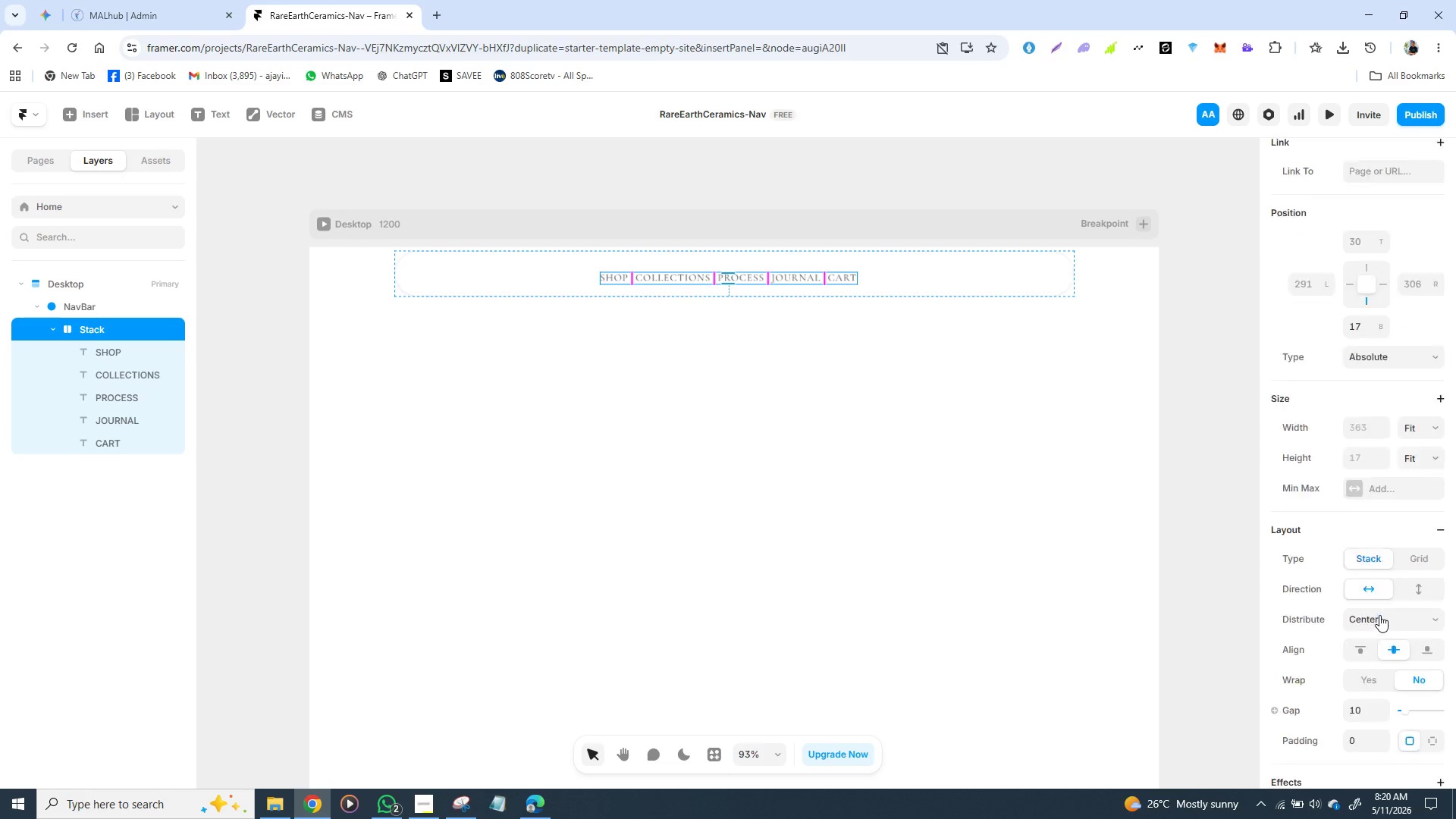 
scroll: coordinate [1379, 615], scroll_direction: down, amount: 1.0
 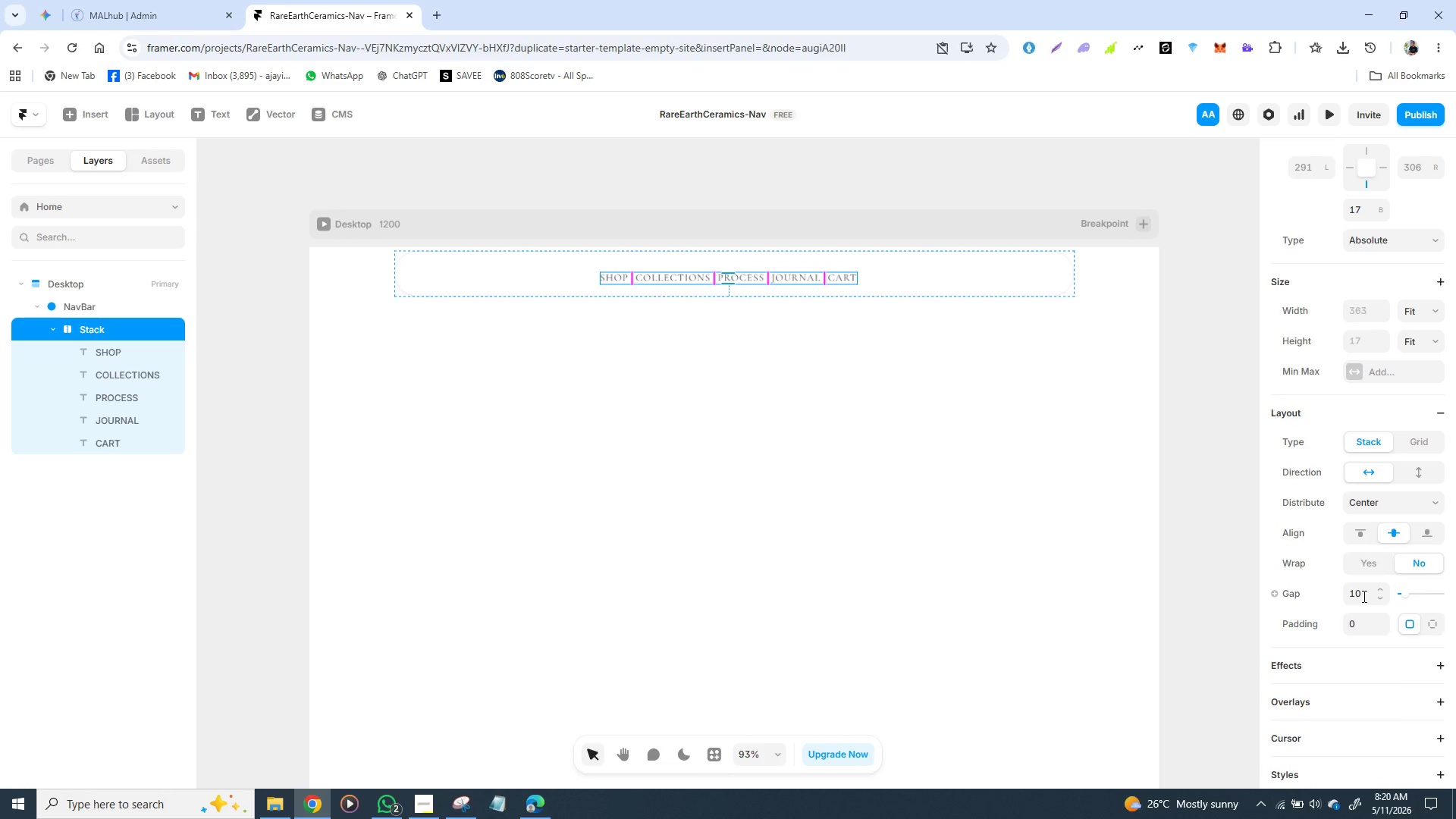 
left_click([1363, 596])
 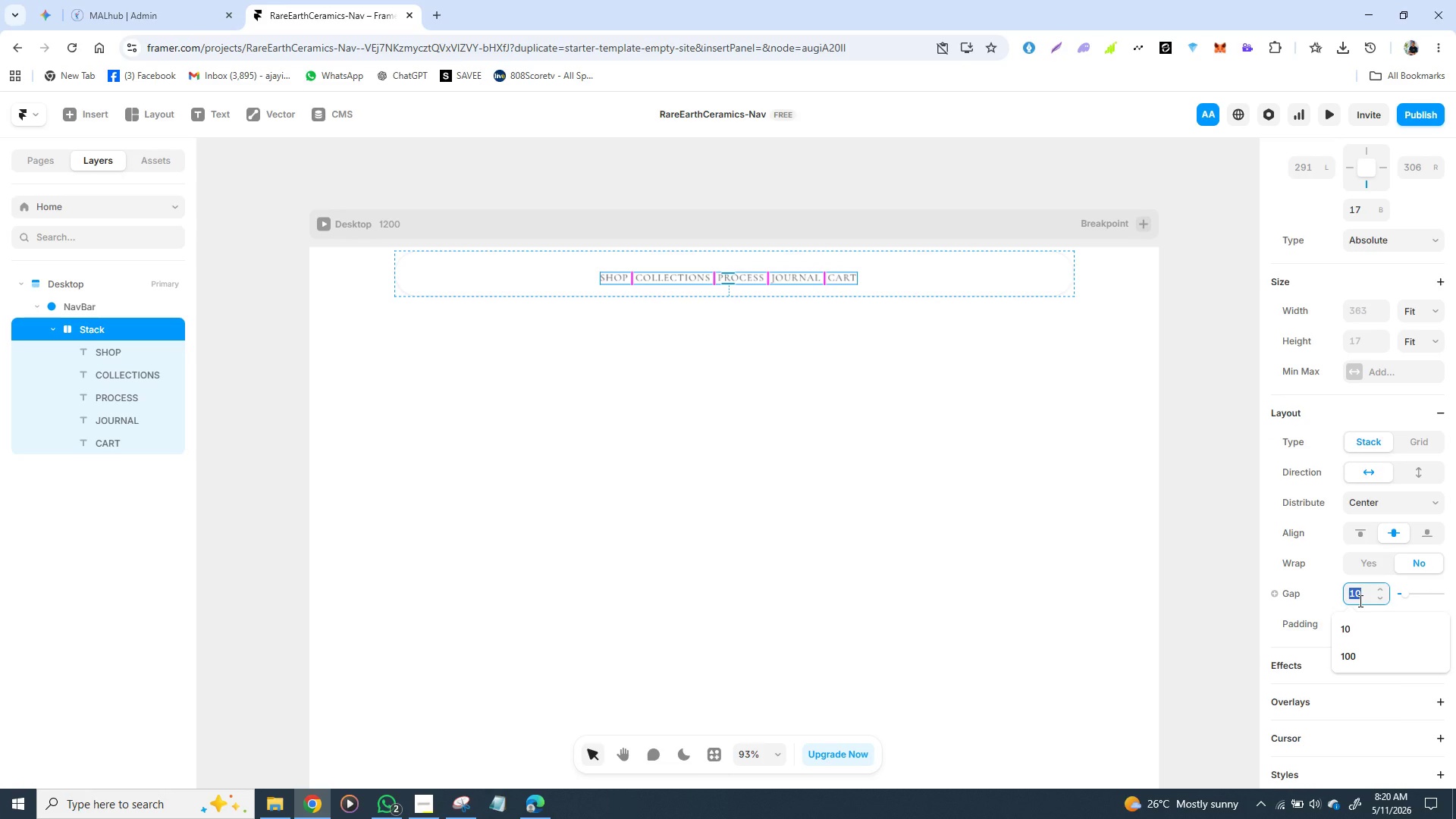 
type(50)
 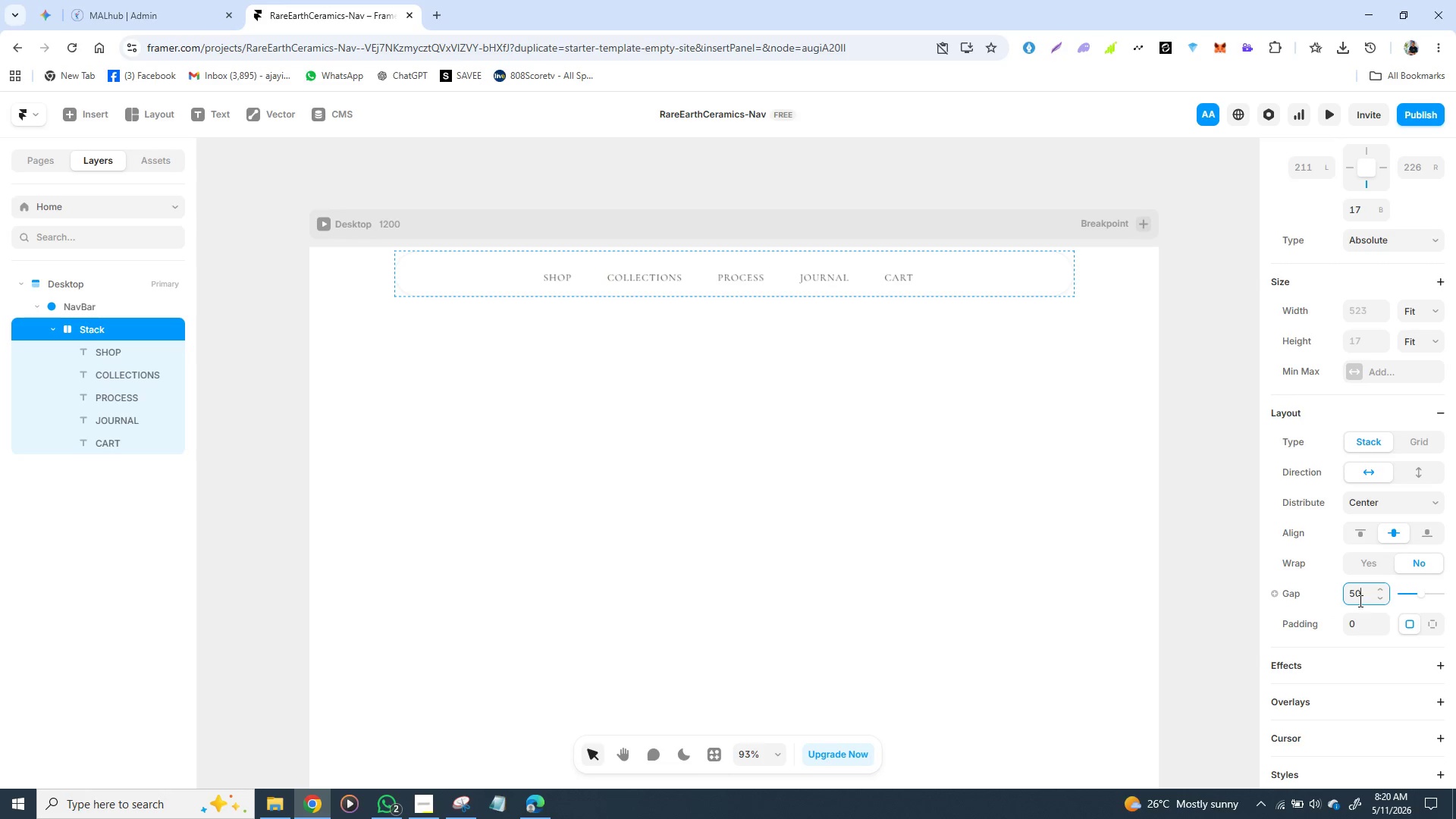 
key(Enter)
 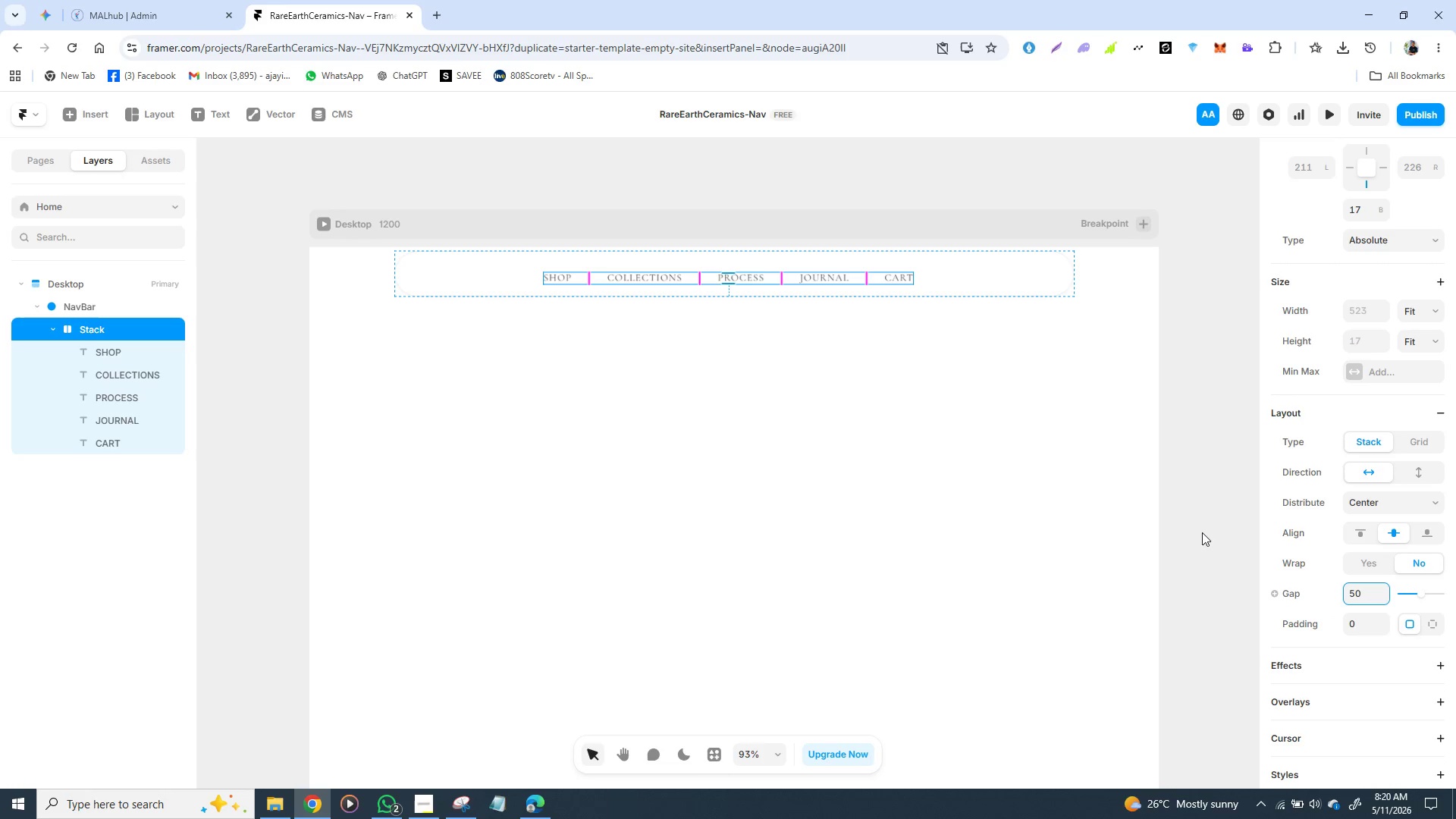 
left_click([1207, 518])
 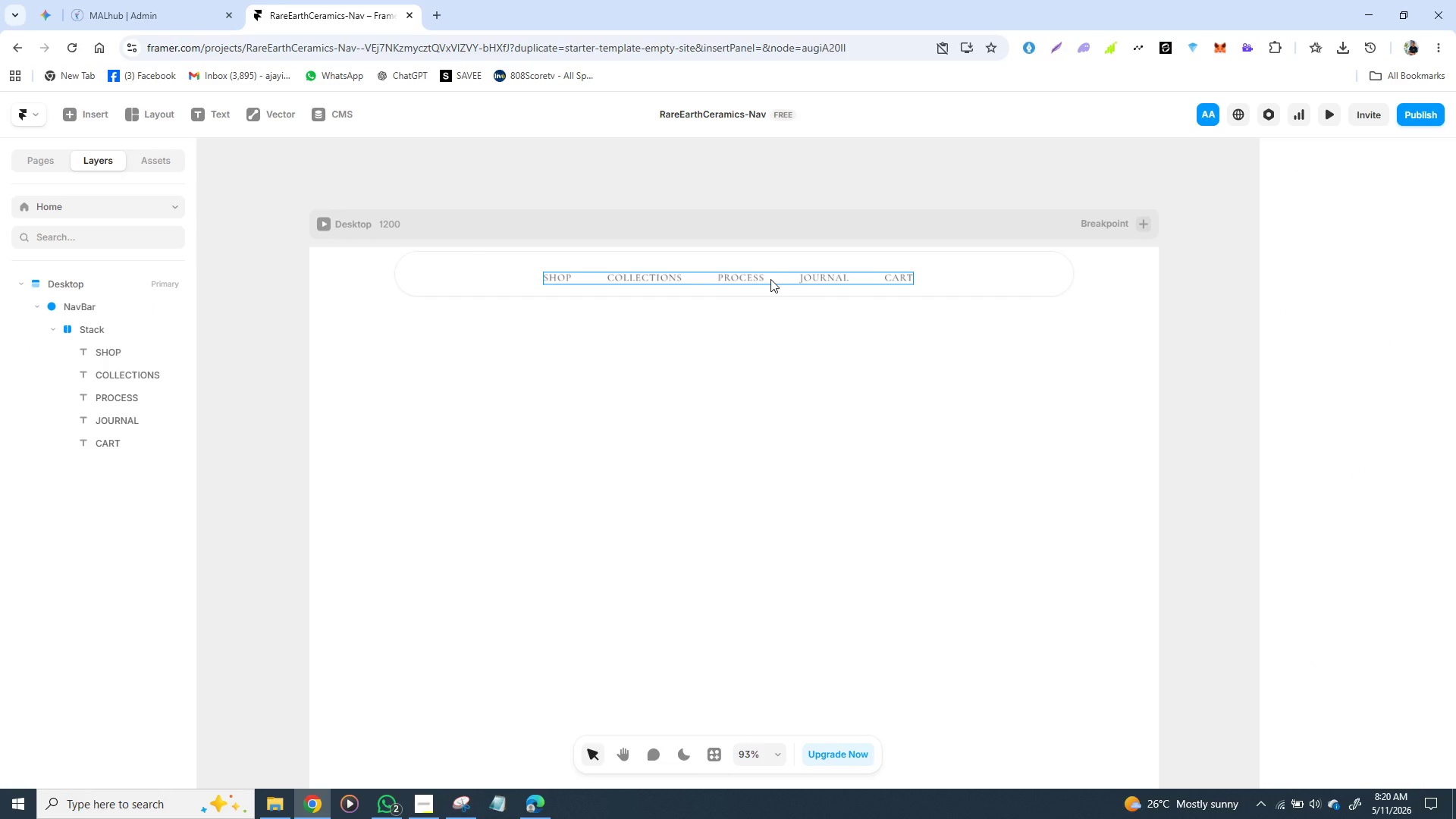 
left_click_drag(start_coordinate=[770, 279], to_coordinate=[778, 278])
 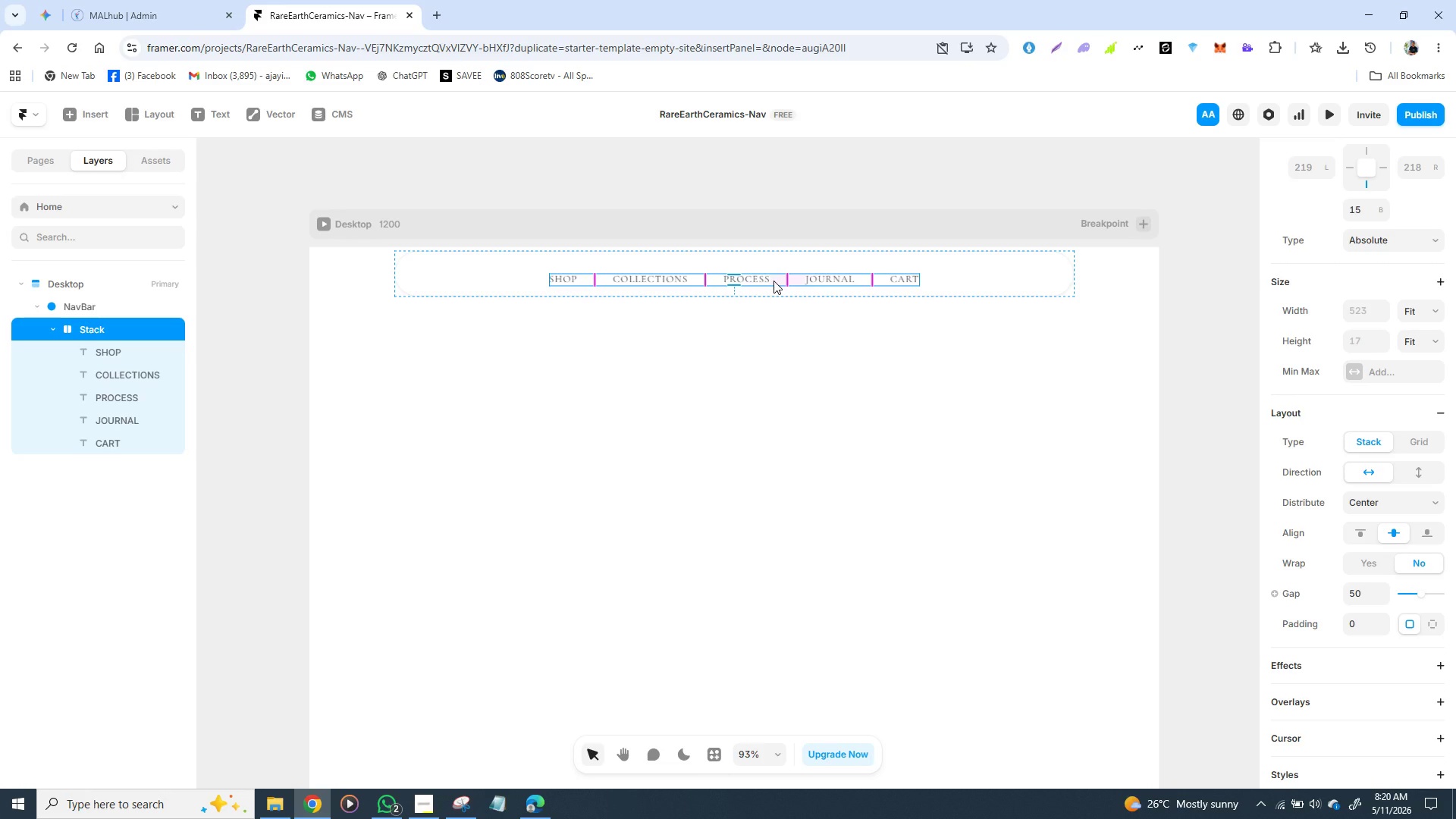 
left_click_drag(start_coordinate=[774, 281], to_coordinate=[774, 273])
 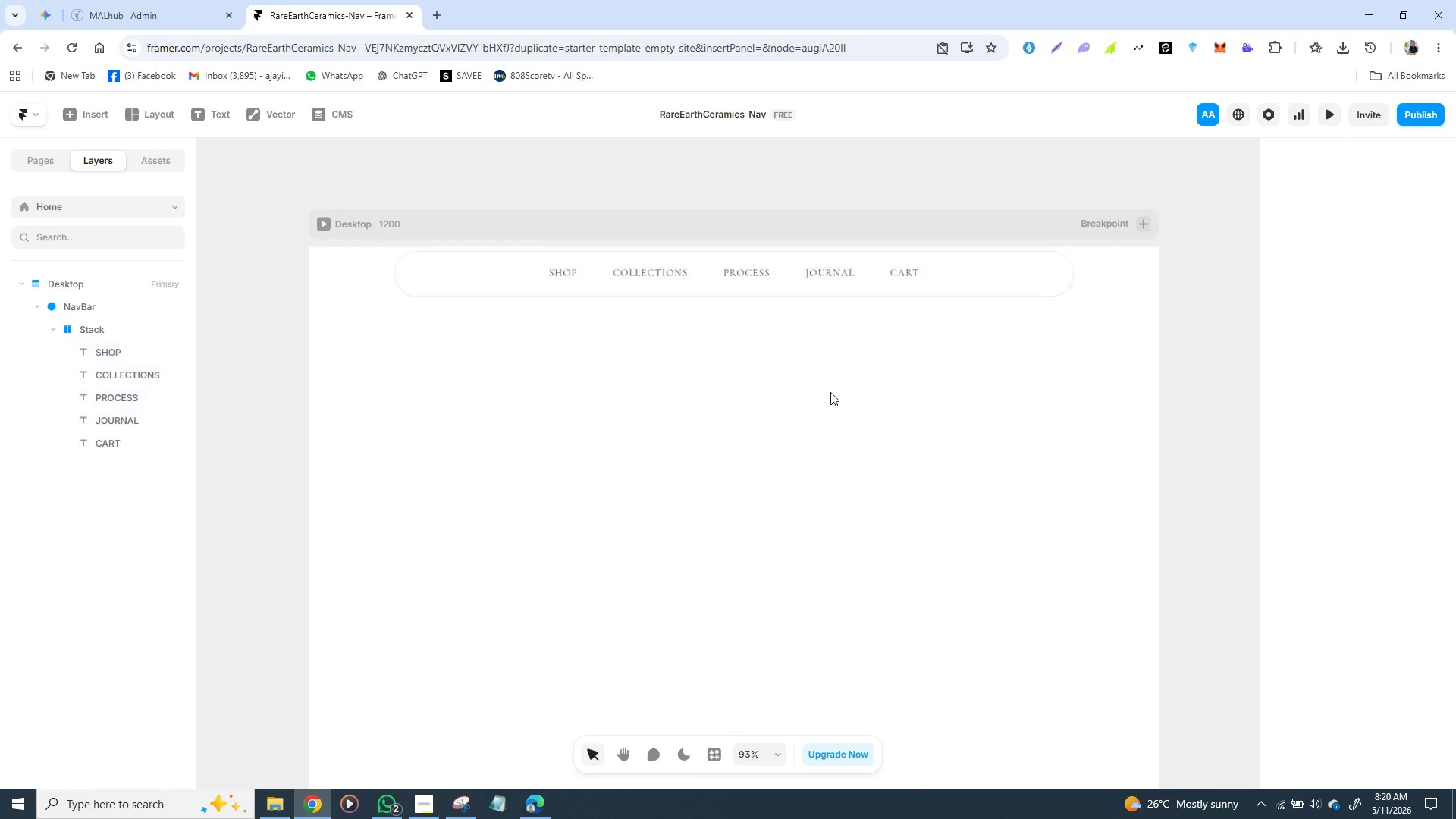 
left_click([830, 392])
 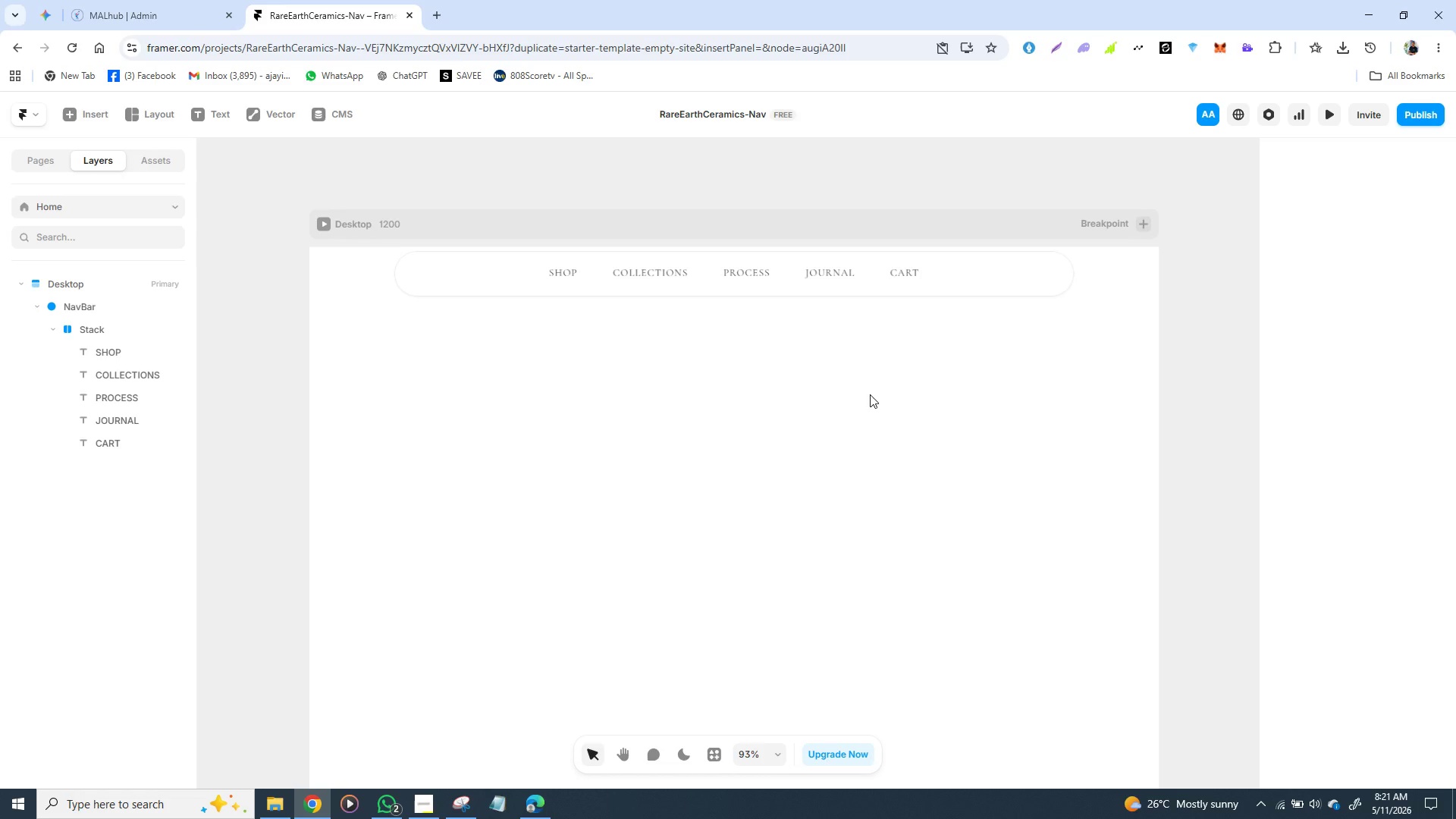 
wait(62.14)
 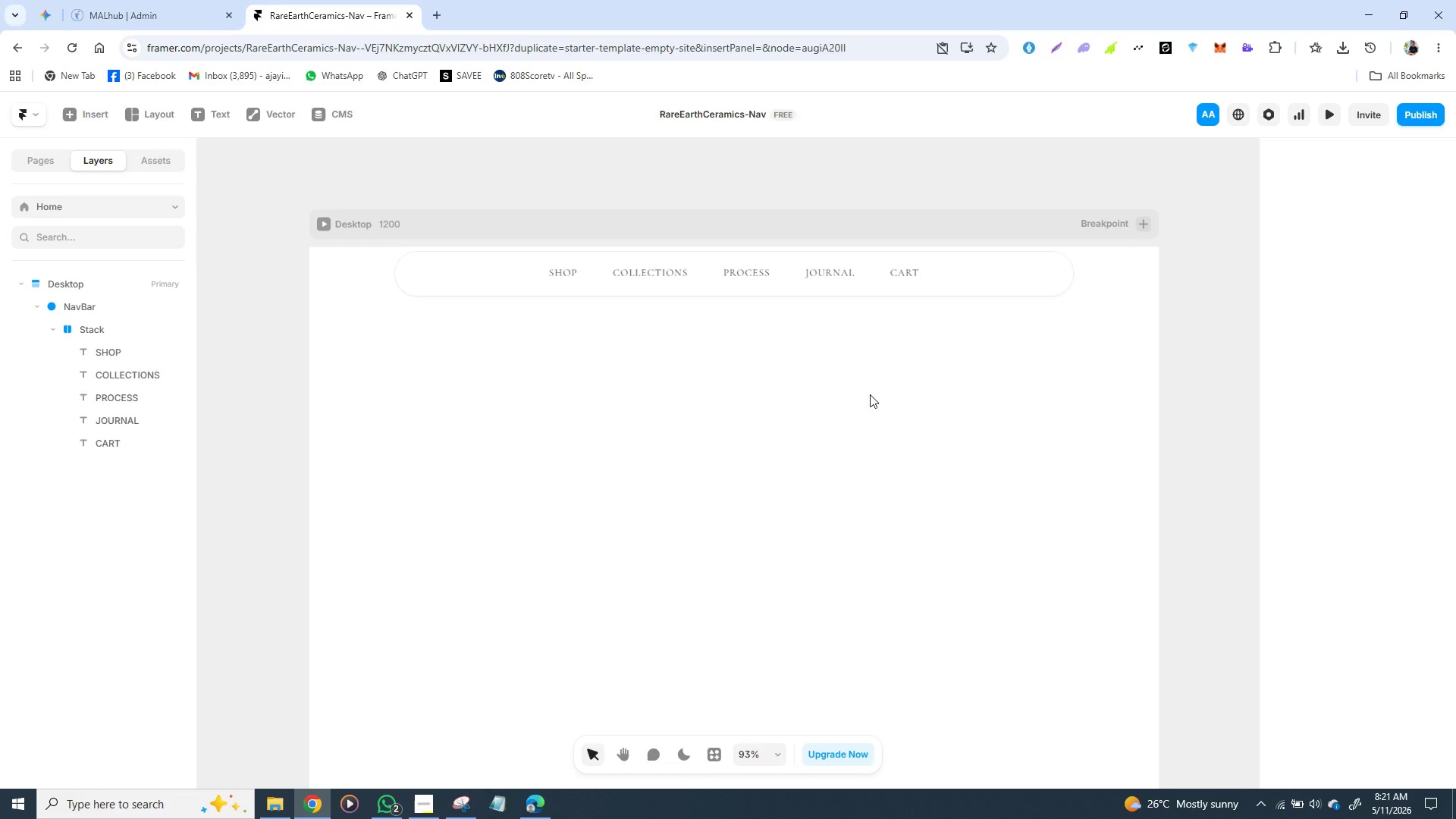 
key(F)
 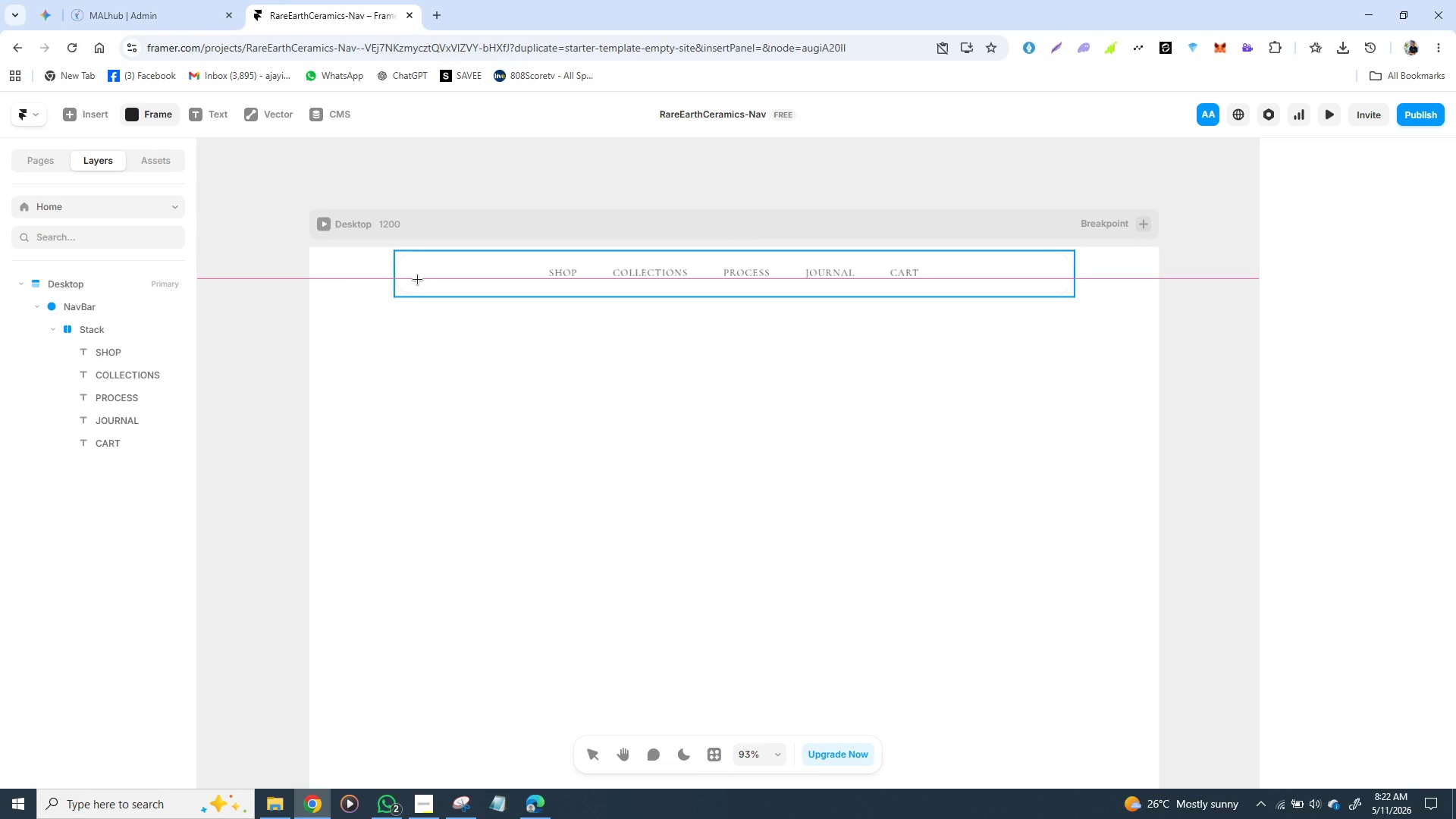 
wait(24.75)
 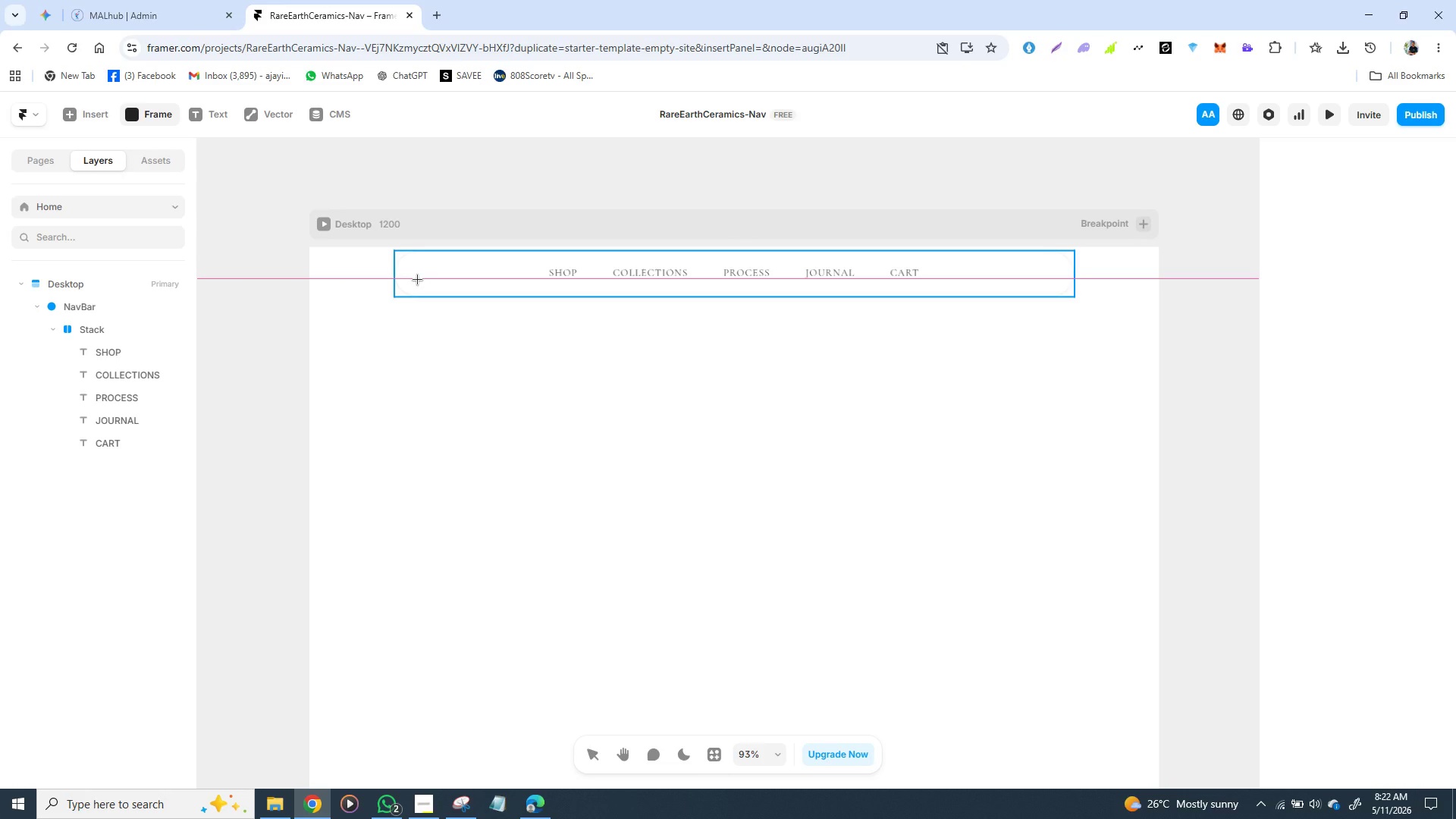 
left_click_drag(start_coordinate=[417, 279], to_coordinate=[481, 281])
 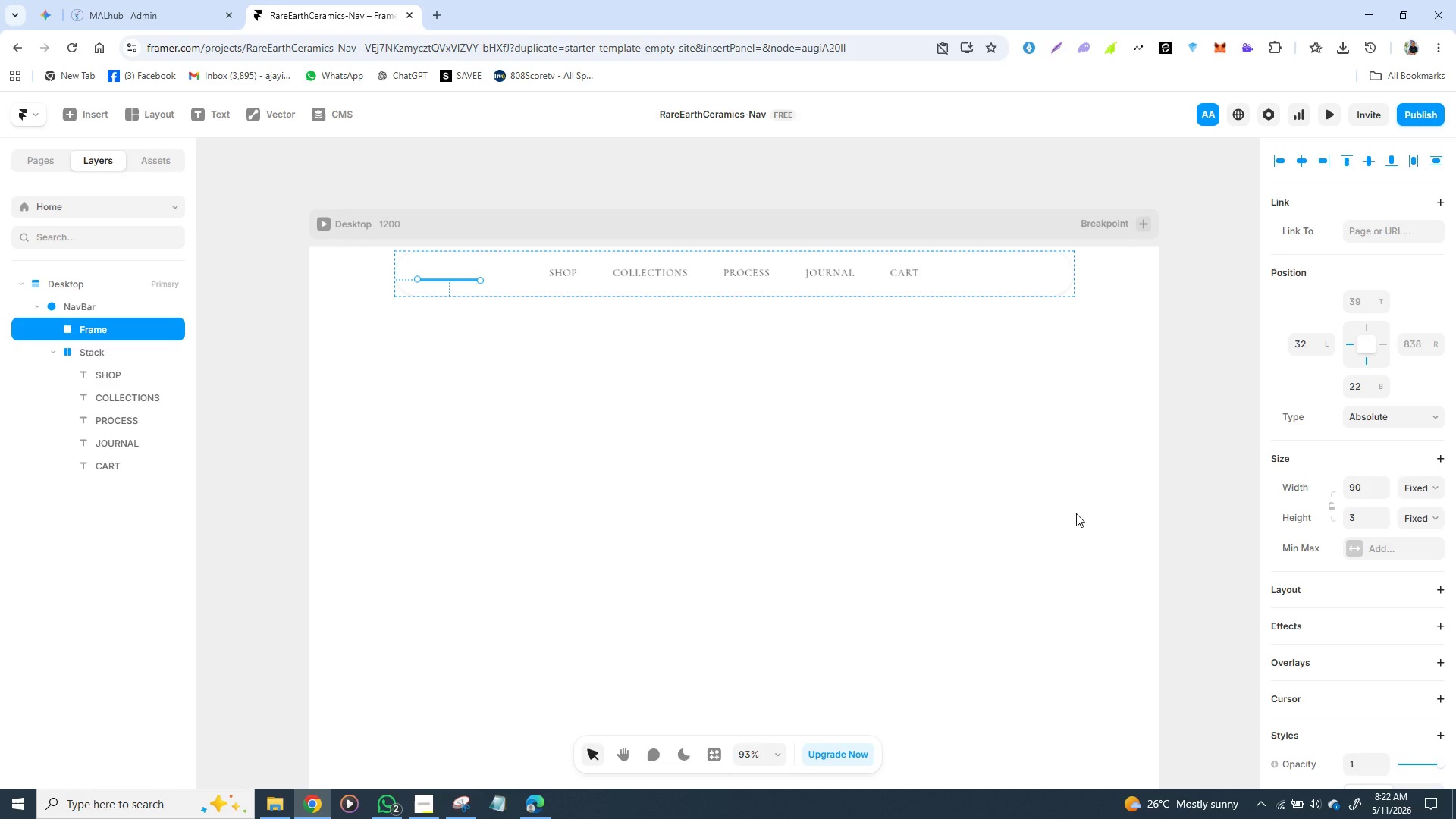 
wait(9.22)
 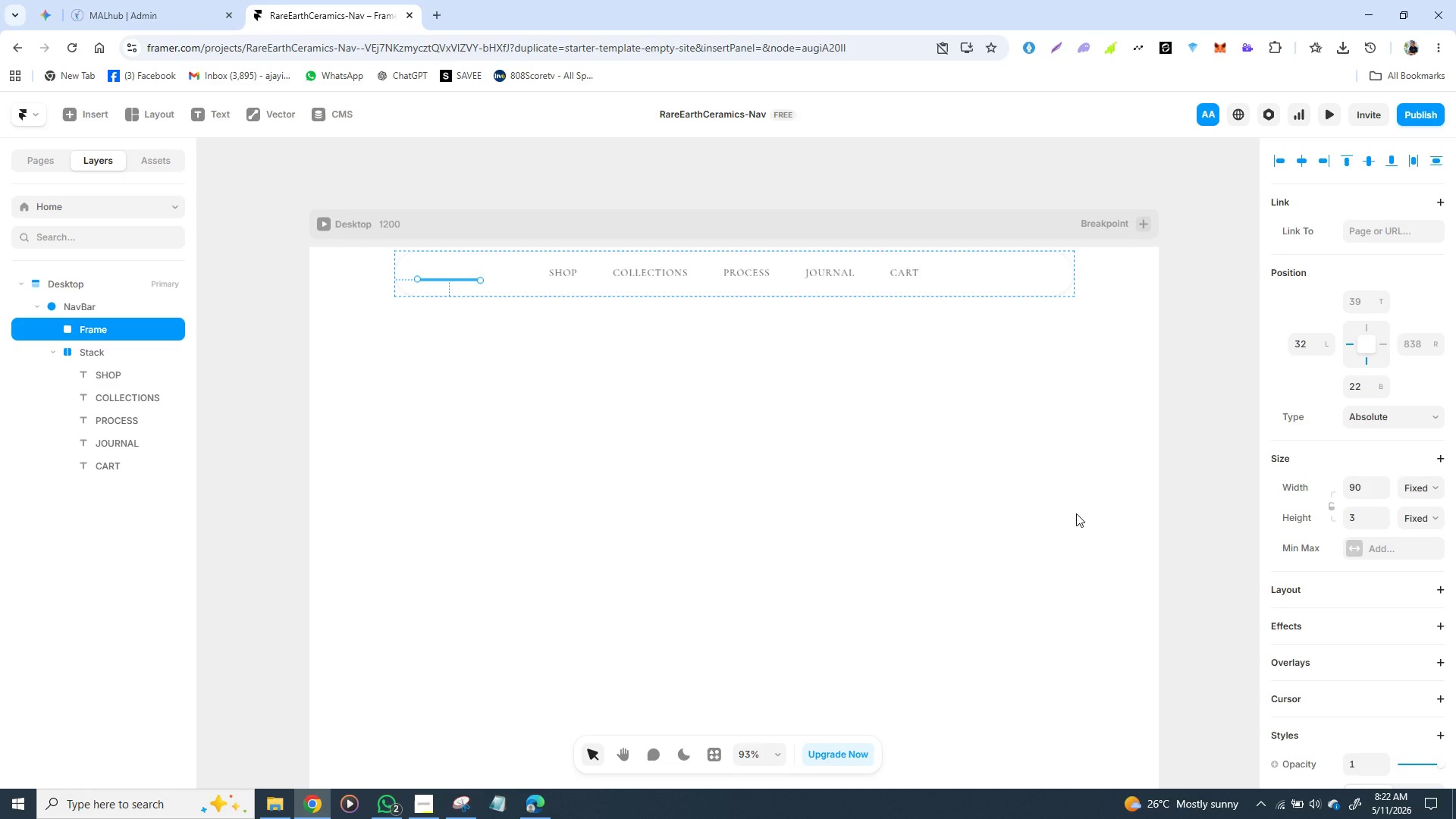 
left_click_drag(start_coordinate=[448, 278], to_coordinate=[566, 287])
 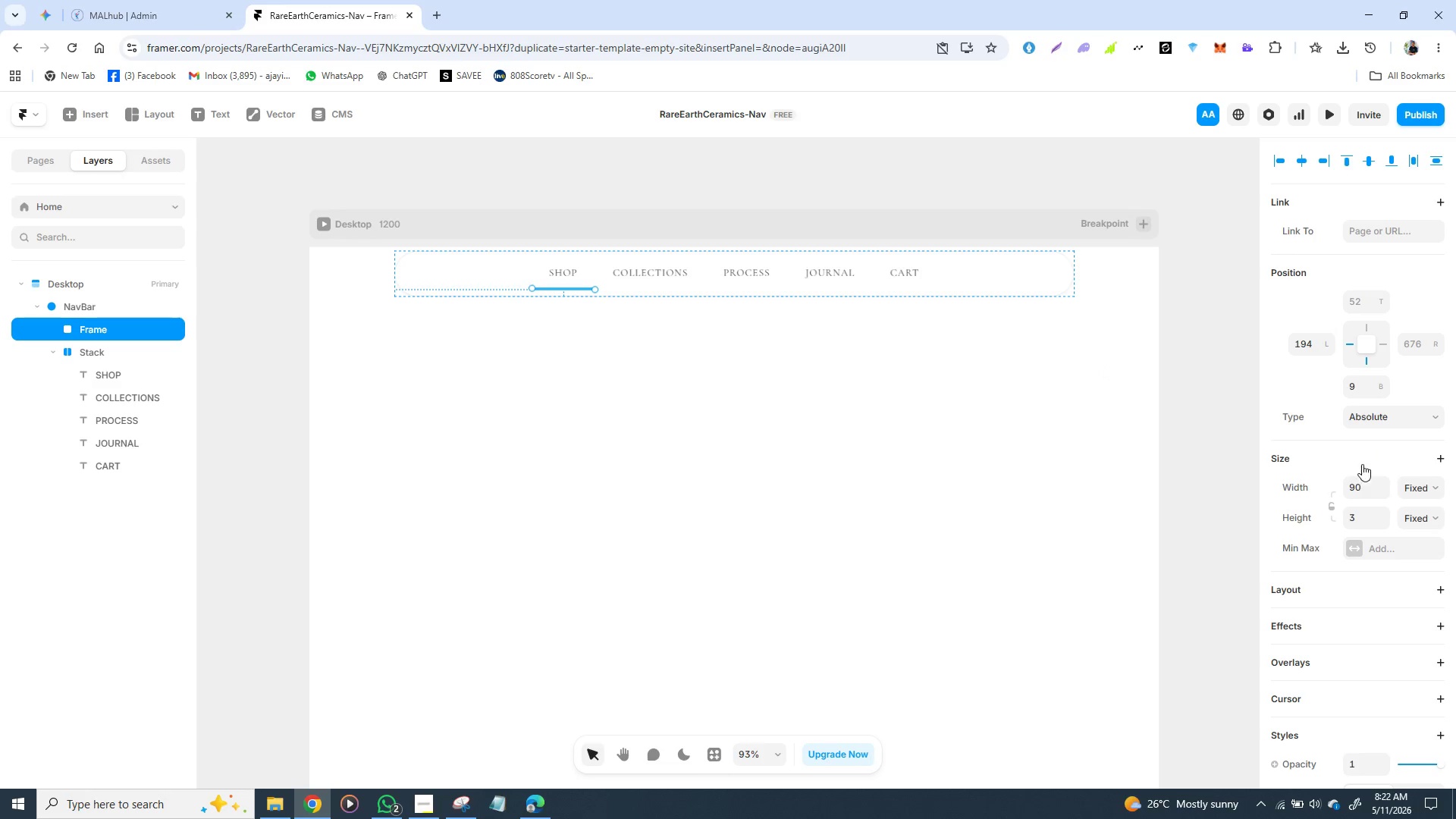 
wait(5.69)
 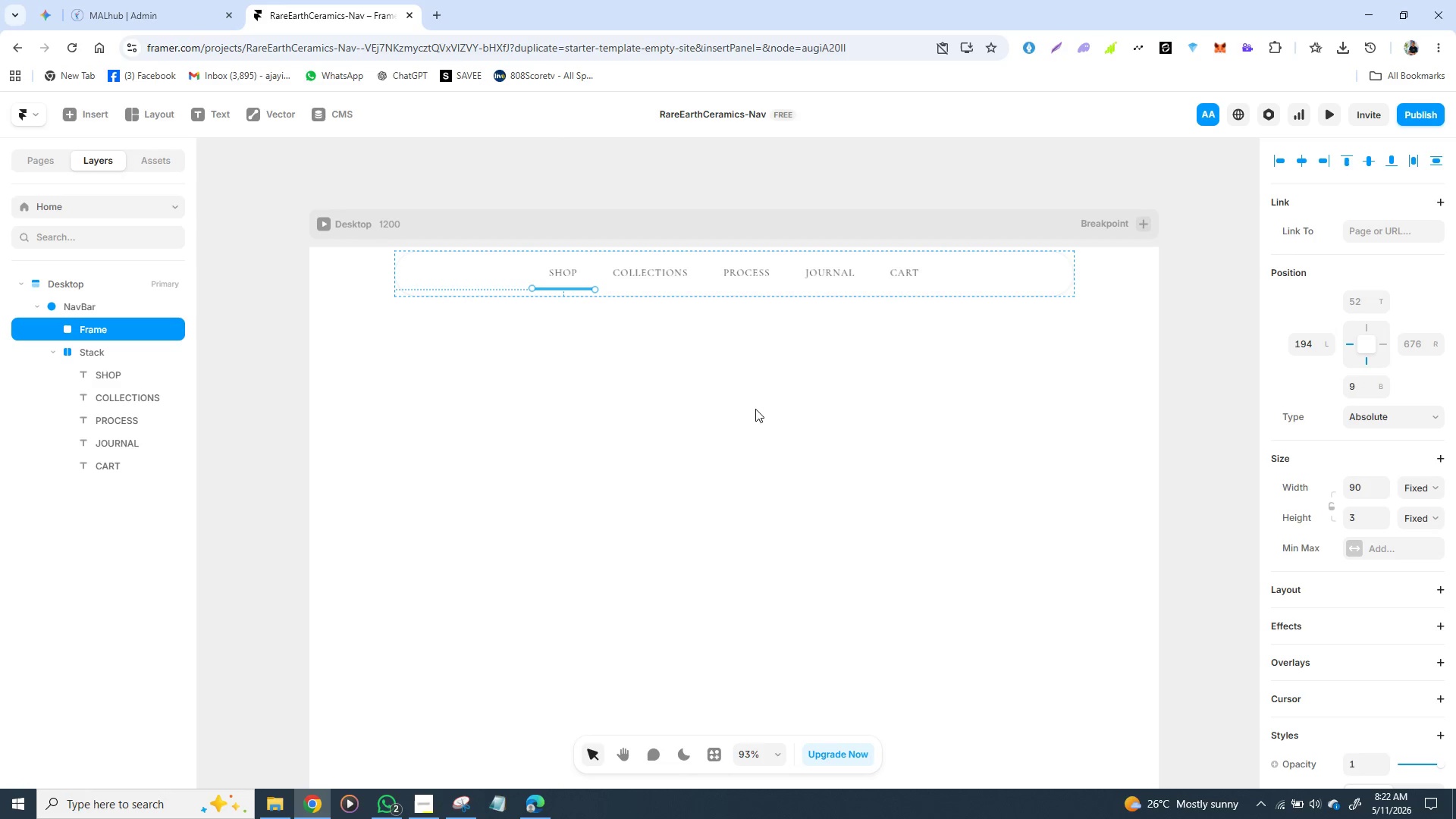 
left_click([1362, 484])
 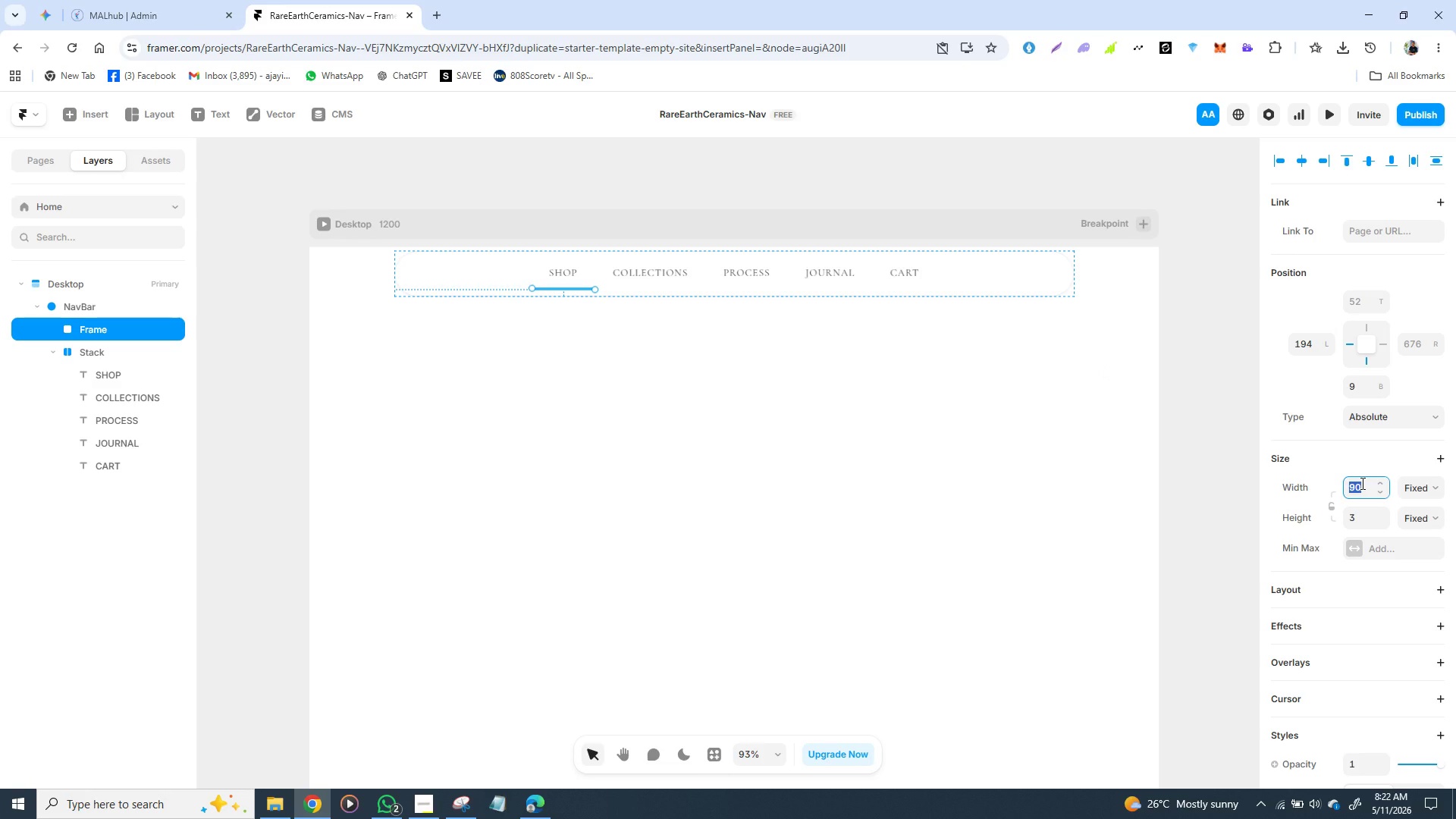 
type(60)
 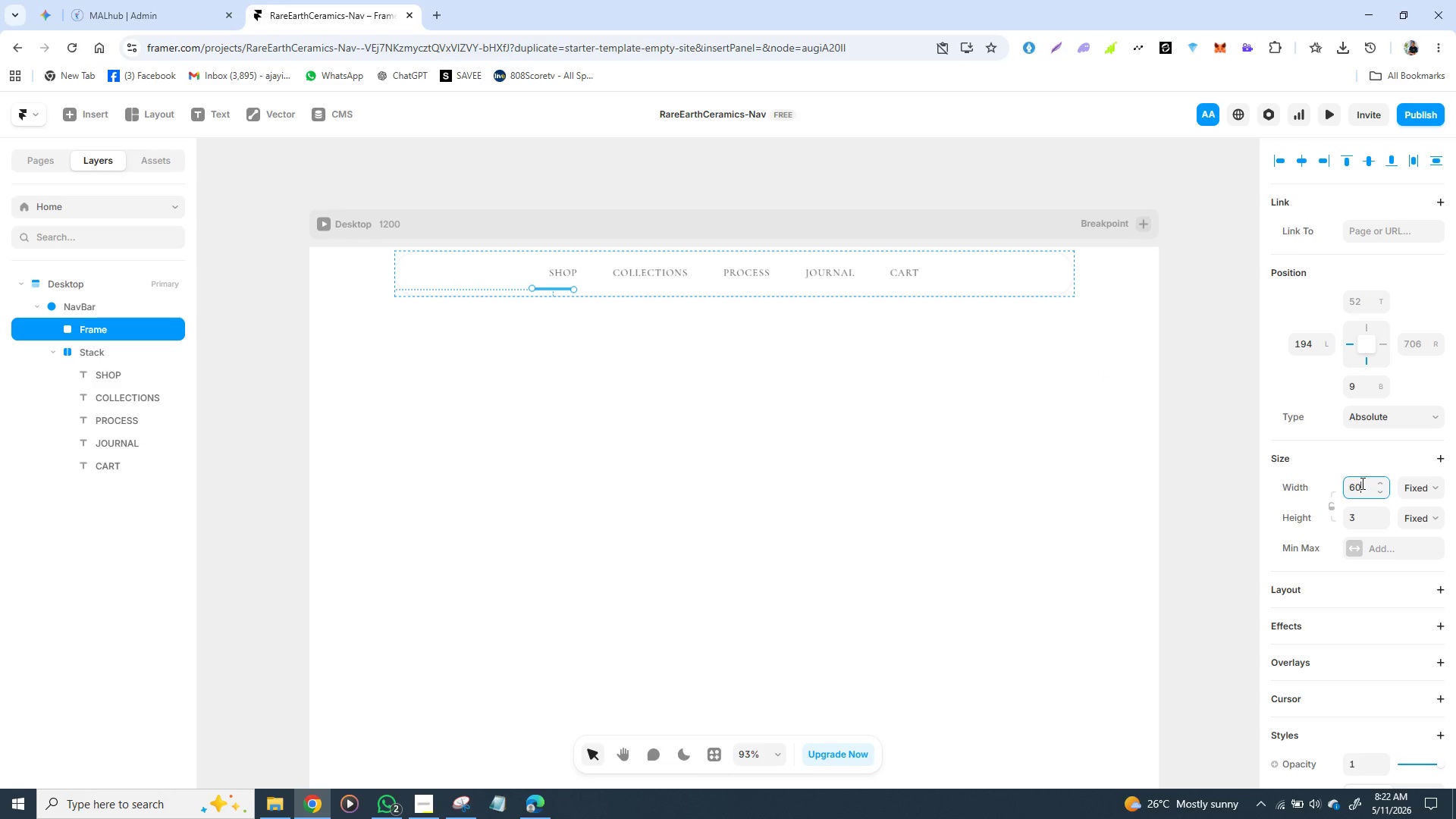 
key(Enter)
 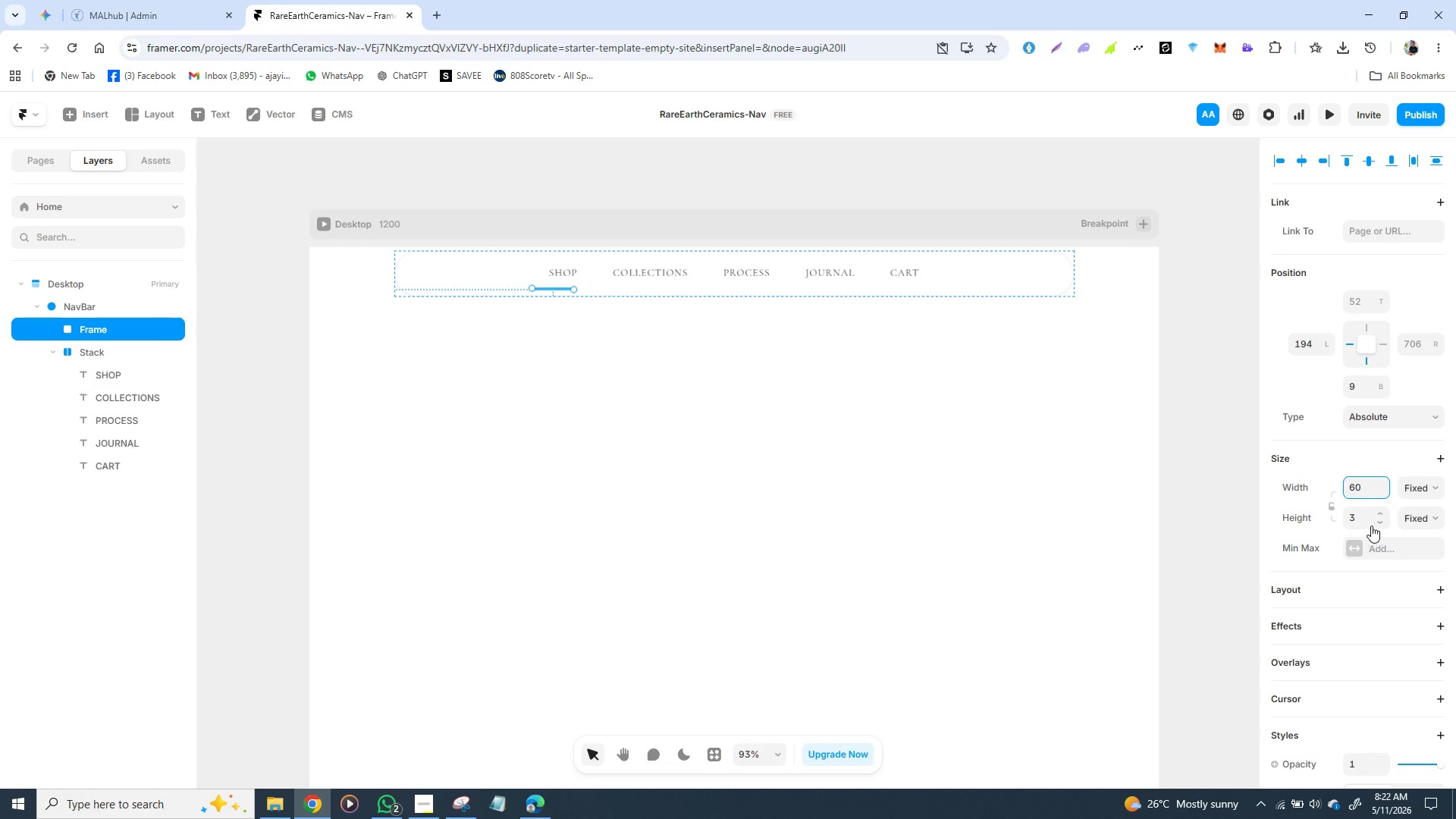 
left_click([1356, 516])
 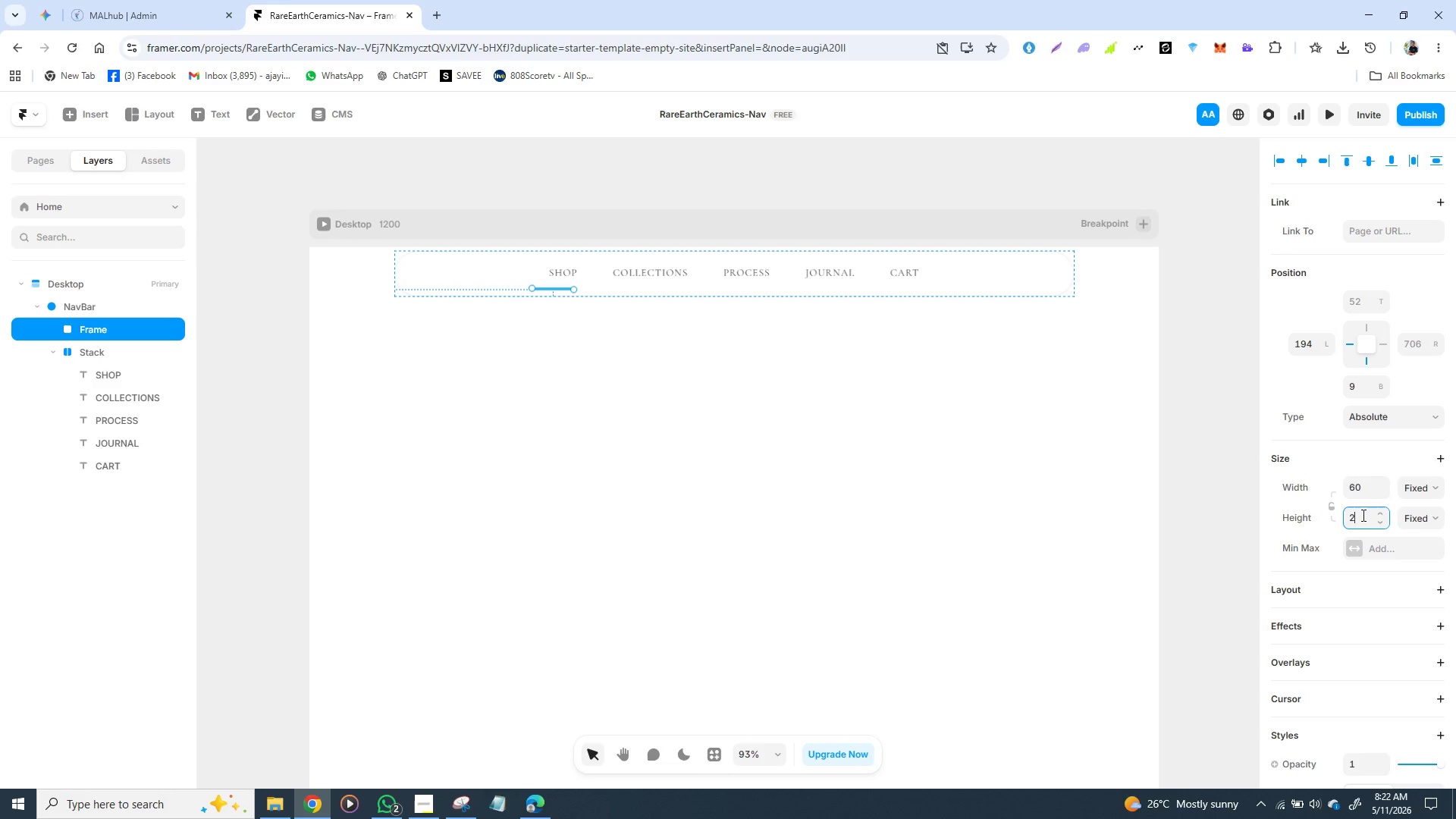 
key(2)
 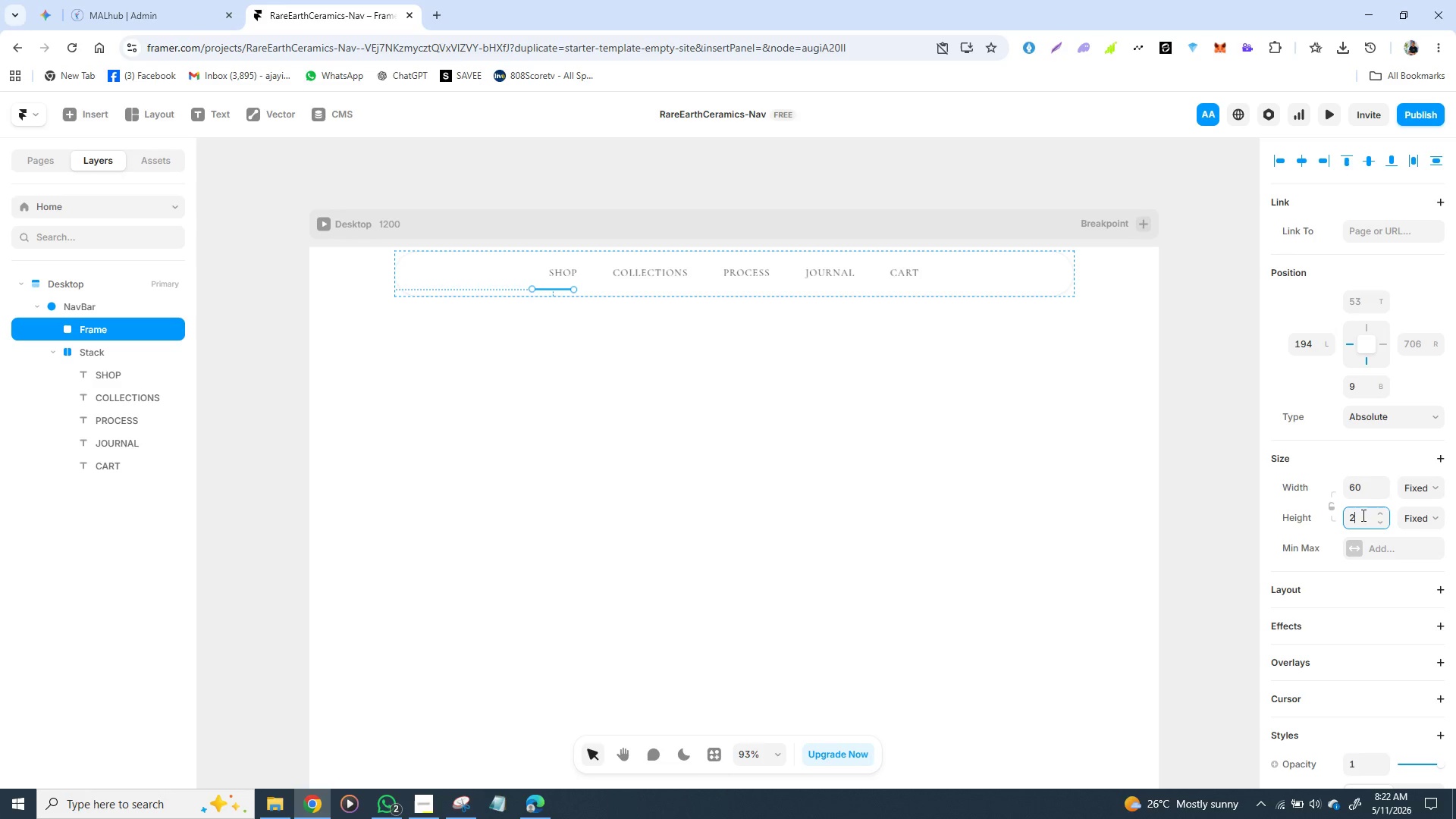 
key(Enter)
 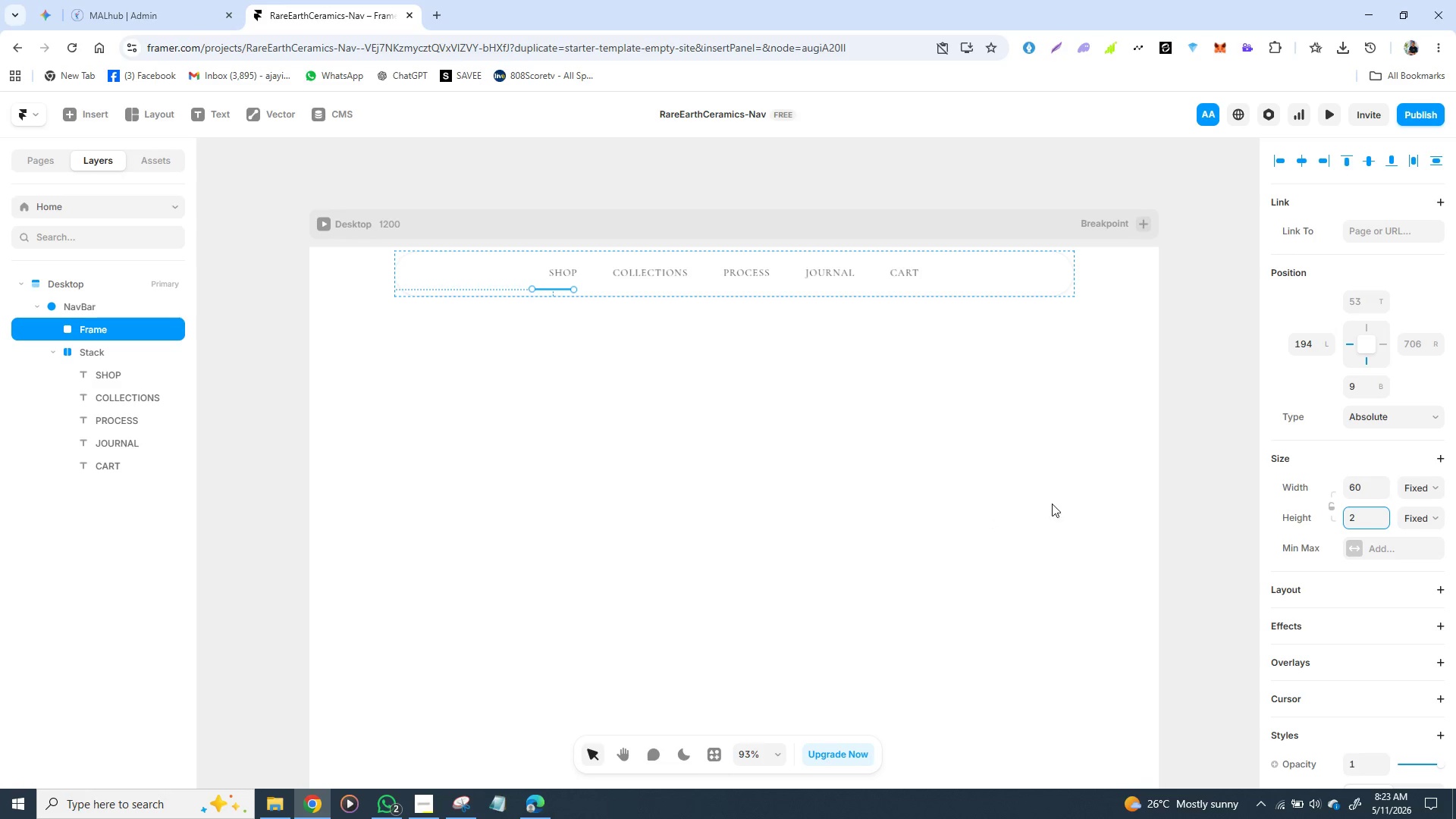 
wait(6.3)
 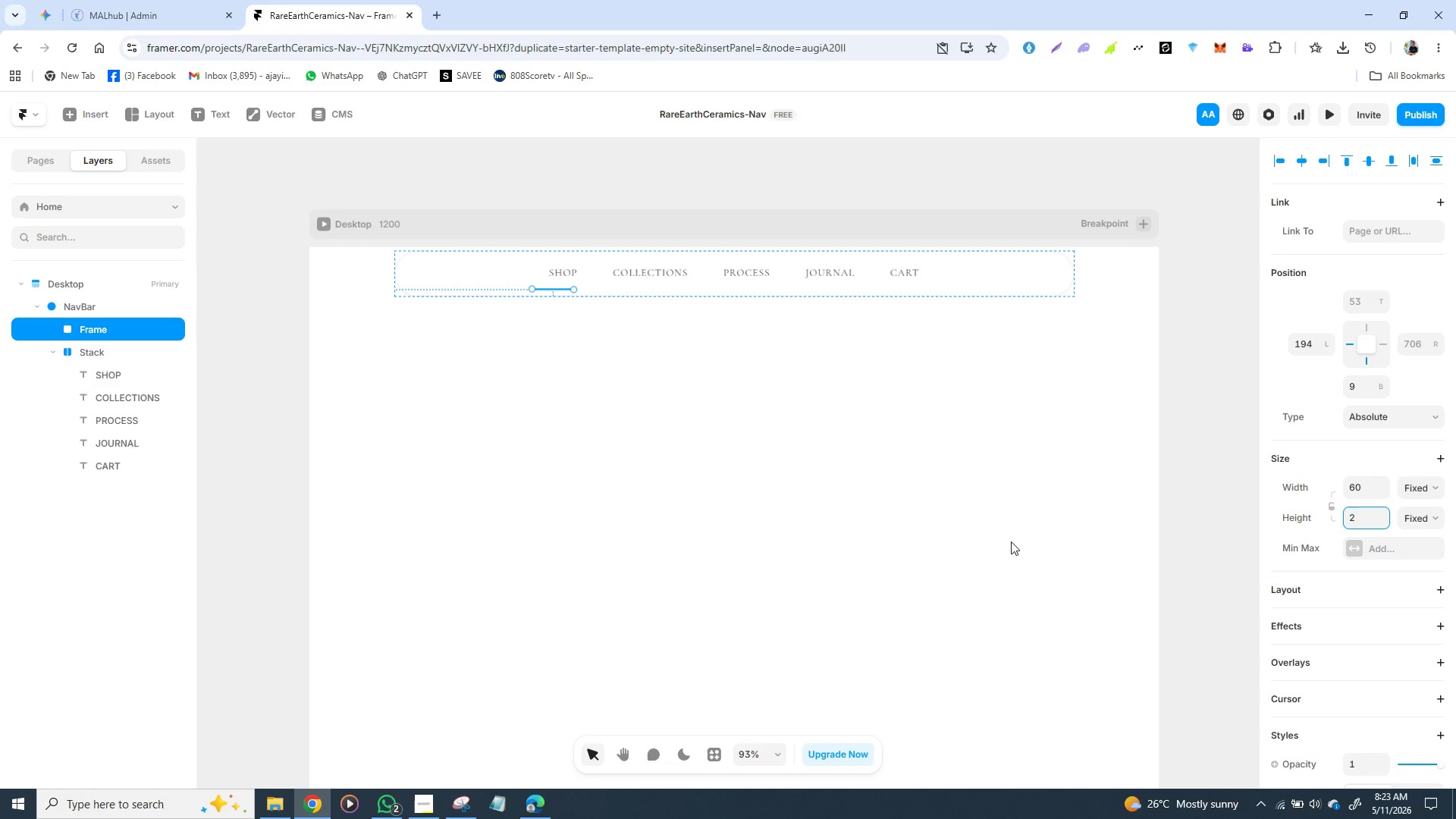 
scroll: coordinate [1334, 488], scroll_direction: down, amount: 3.0
 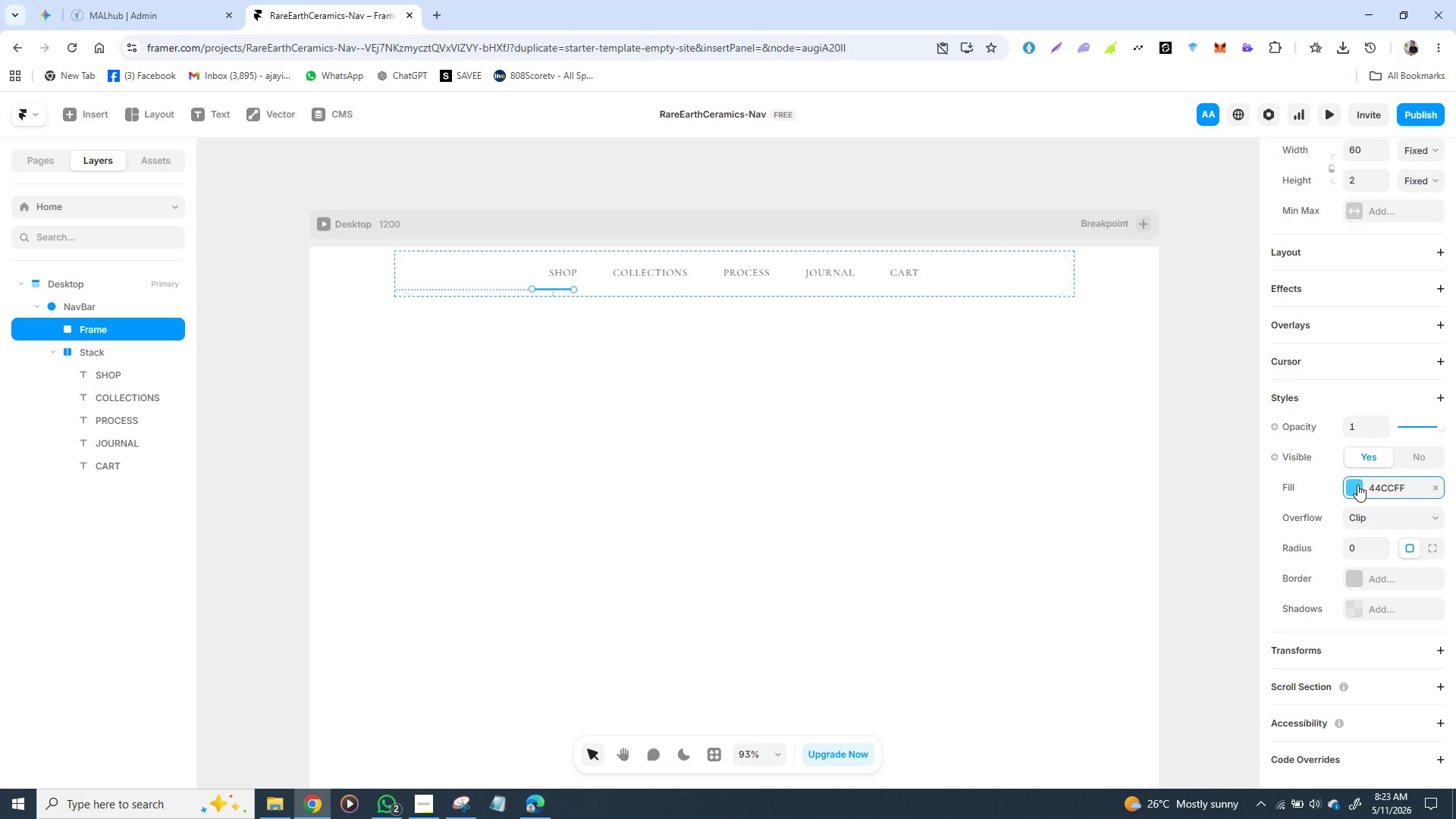 
left_click([1357, 485])
 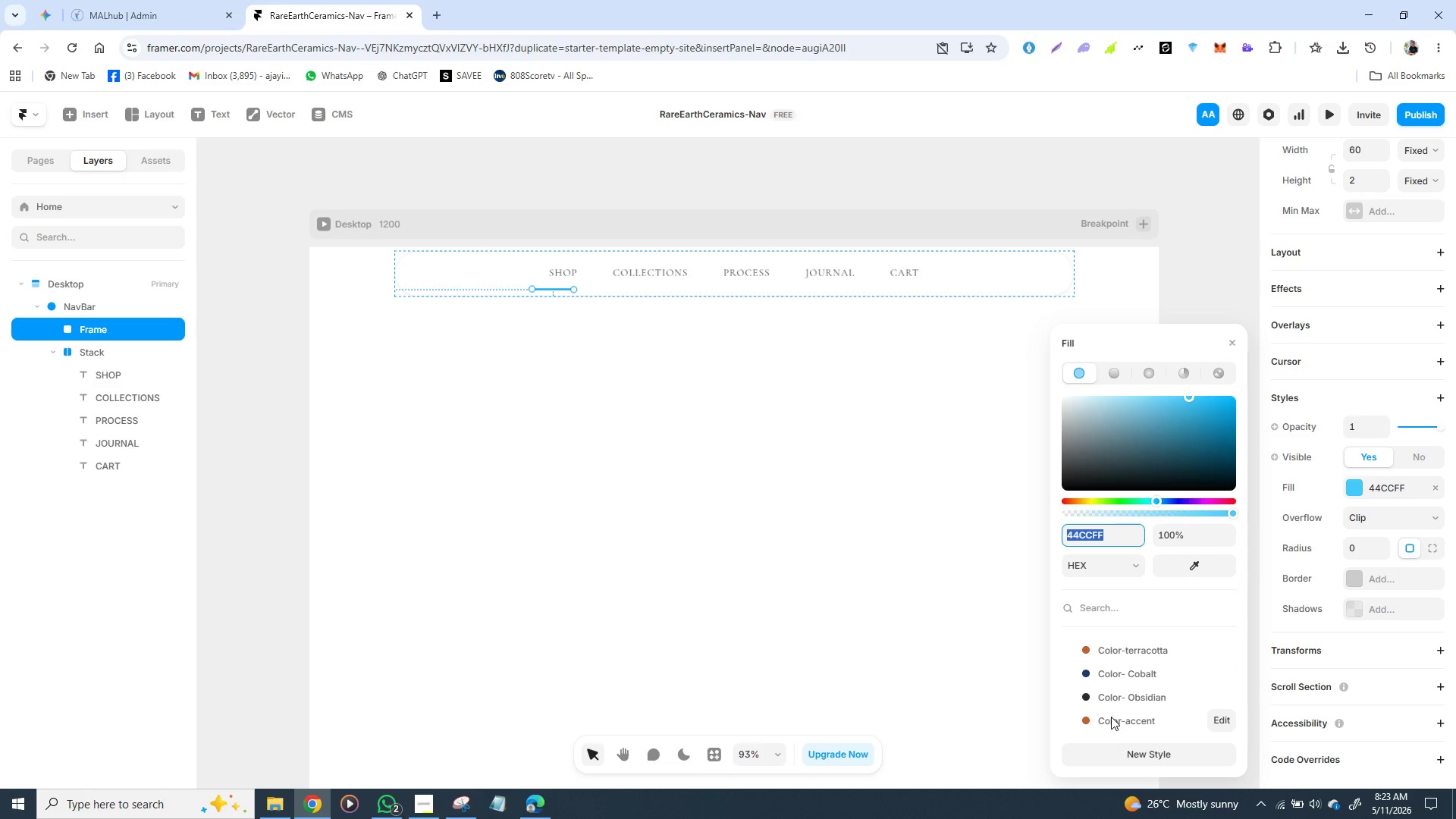 
left_click([1111, 717])
 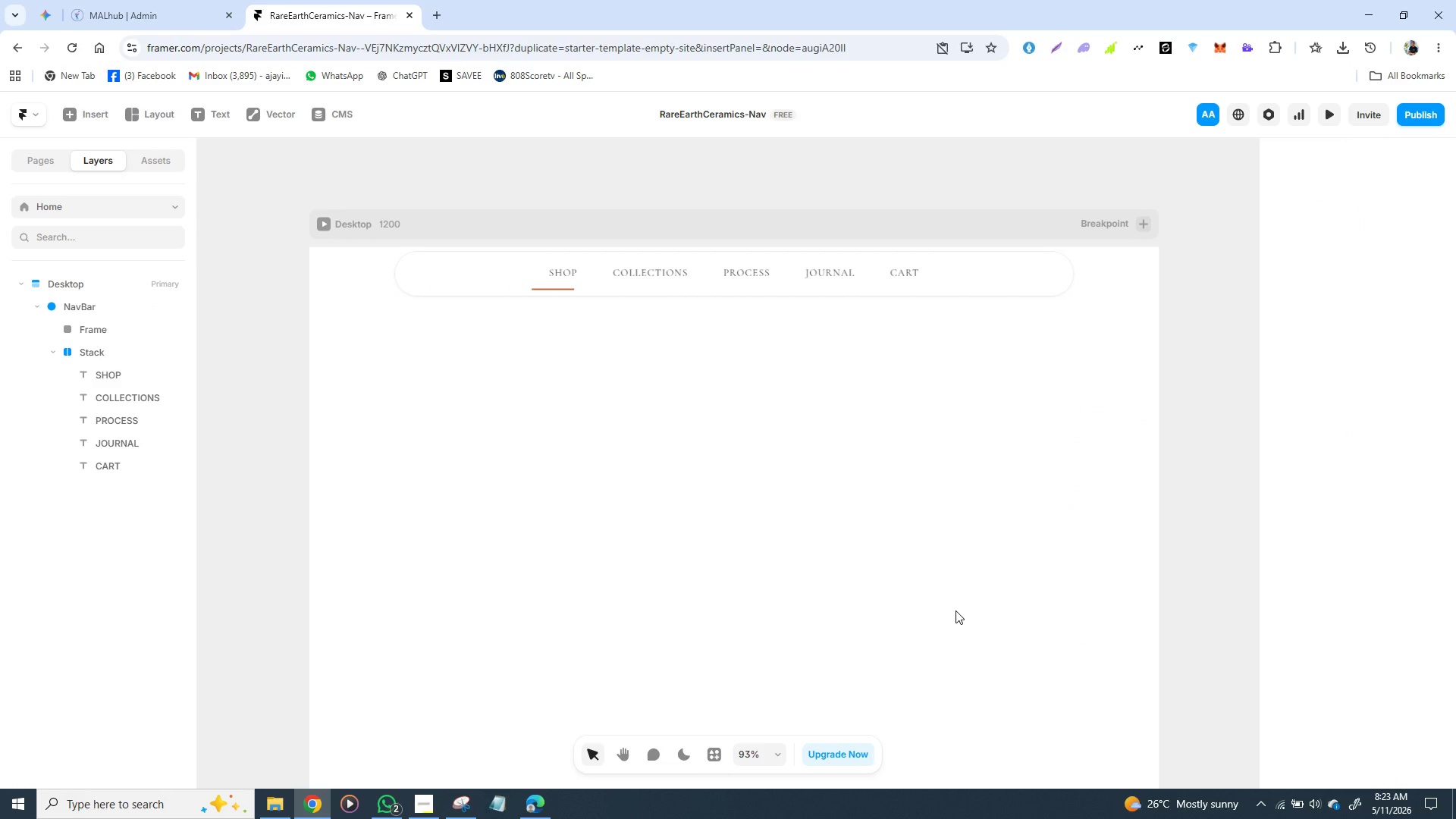 
left_click([956, 610])
 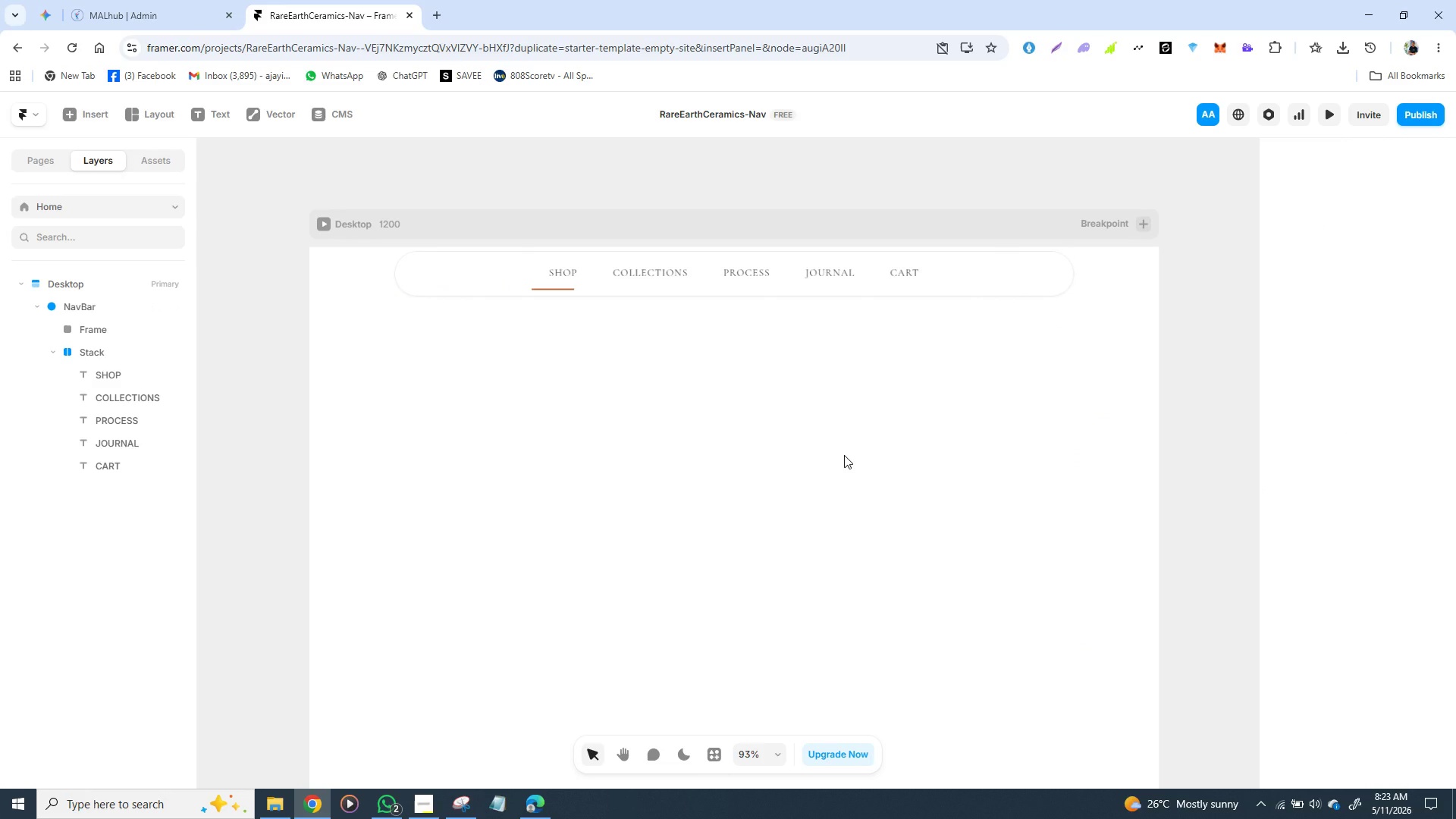 
wait(18.92)
 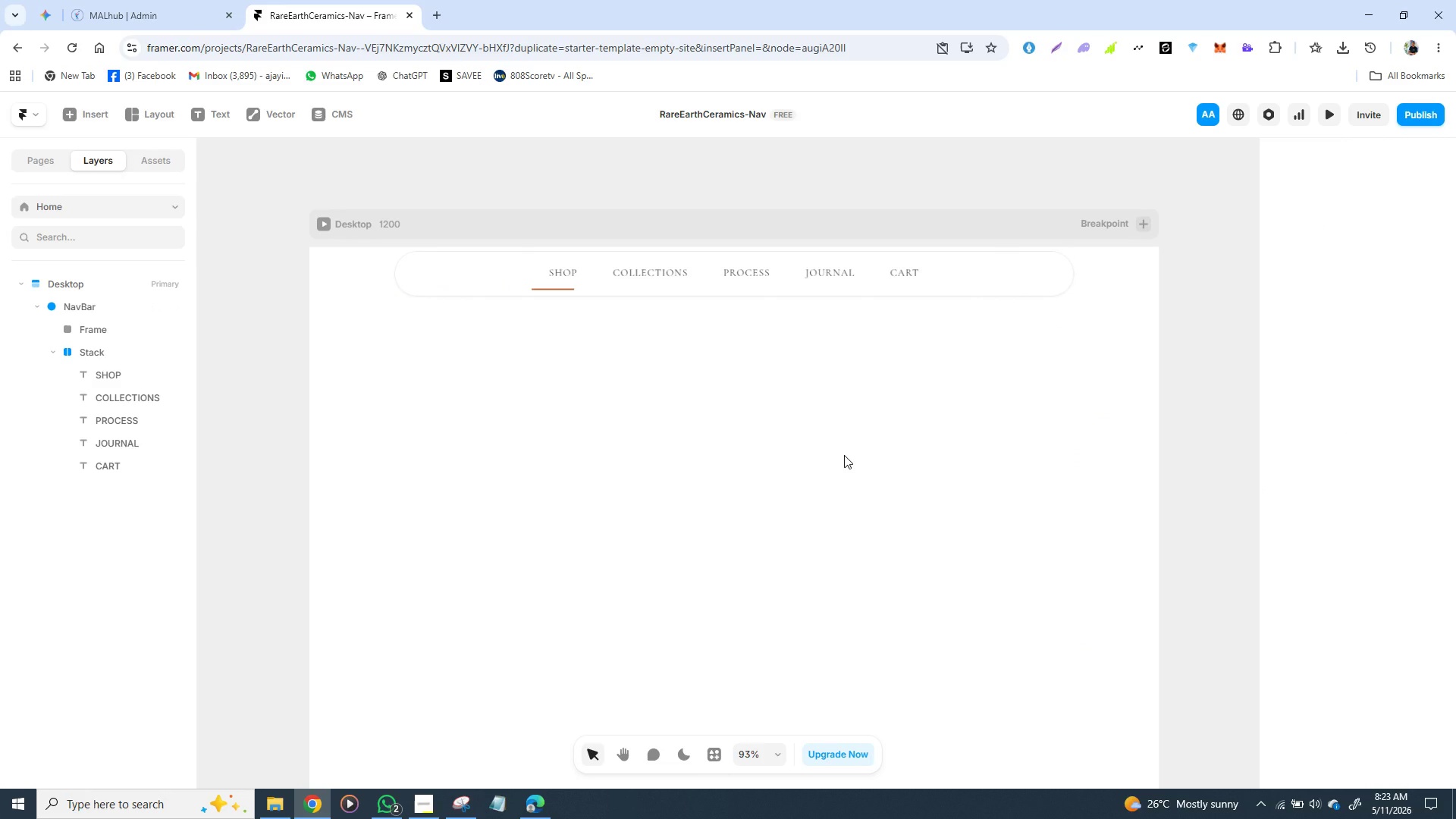 
left_click([560, 287])
 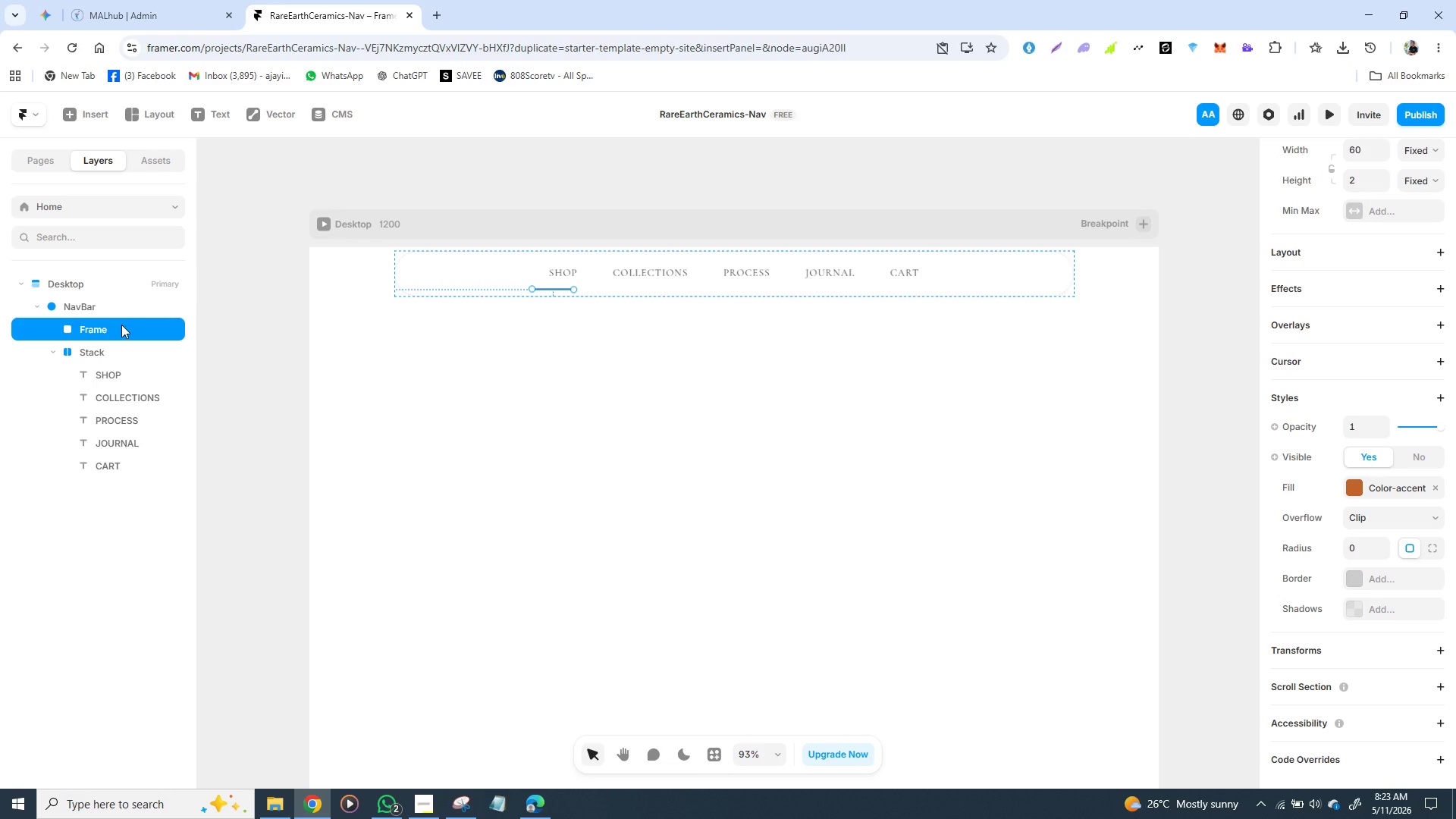 
double_click([121, 325])
 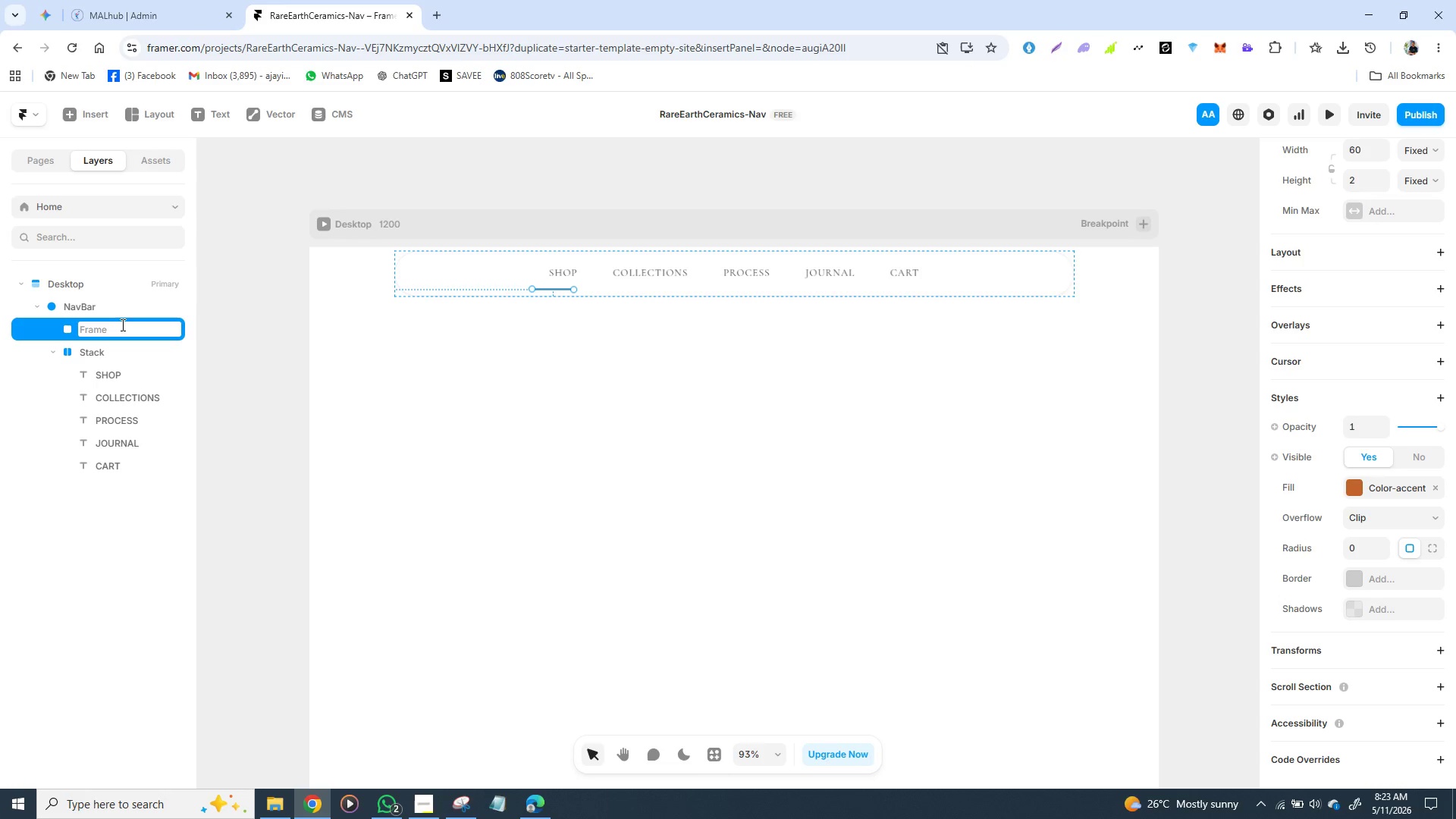 
type(Underline )
 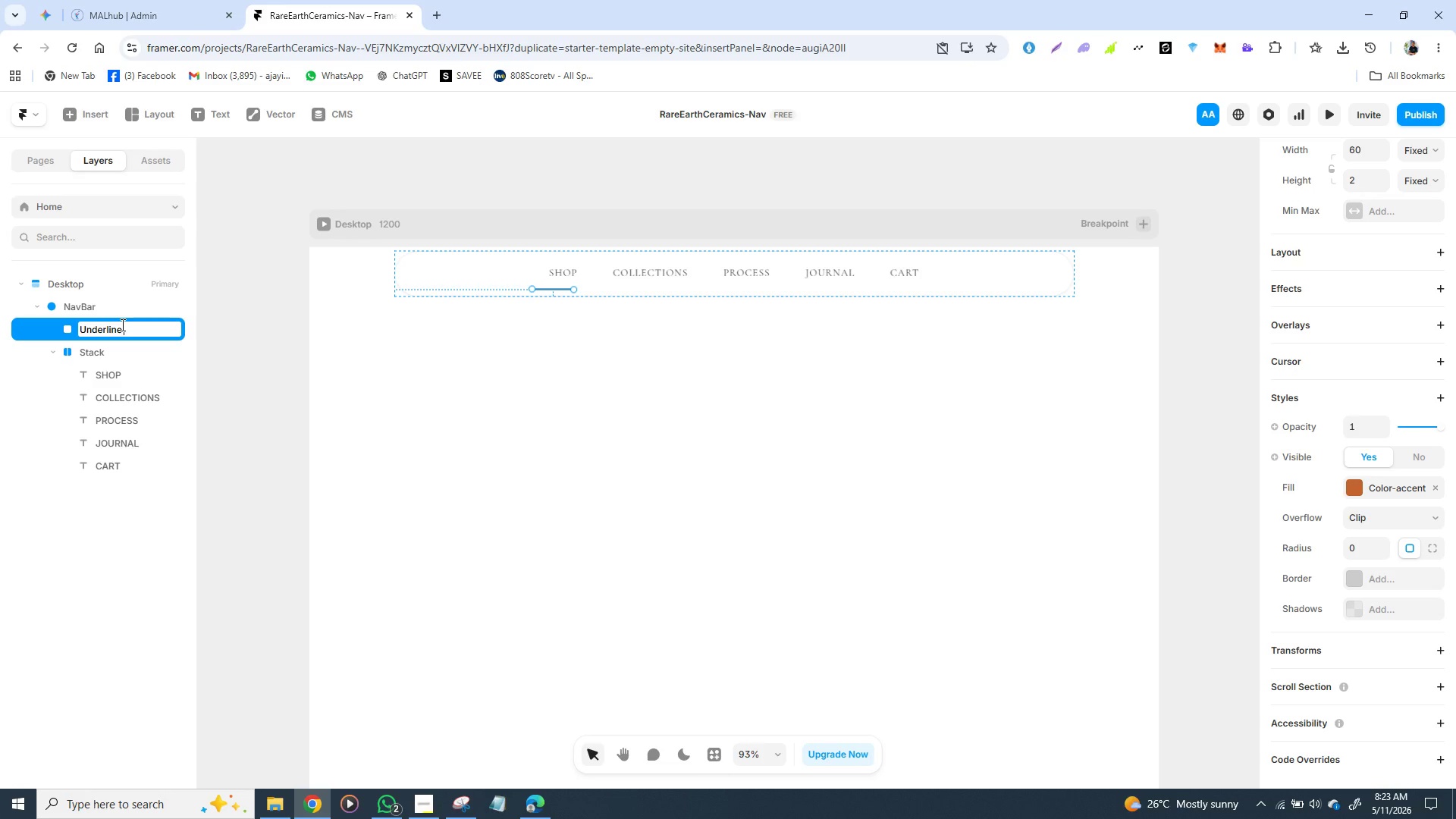 
key(Backspace)
type(Indicator)
 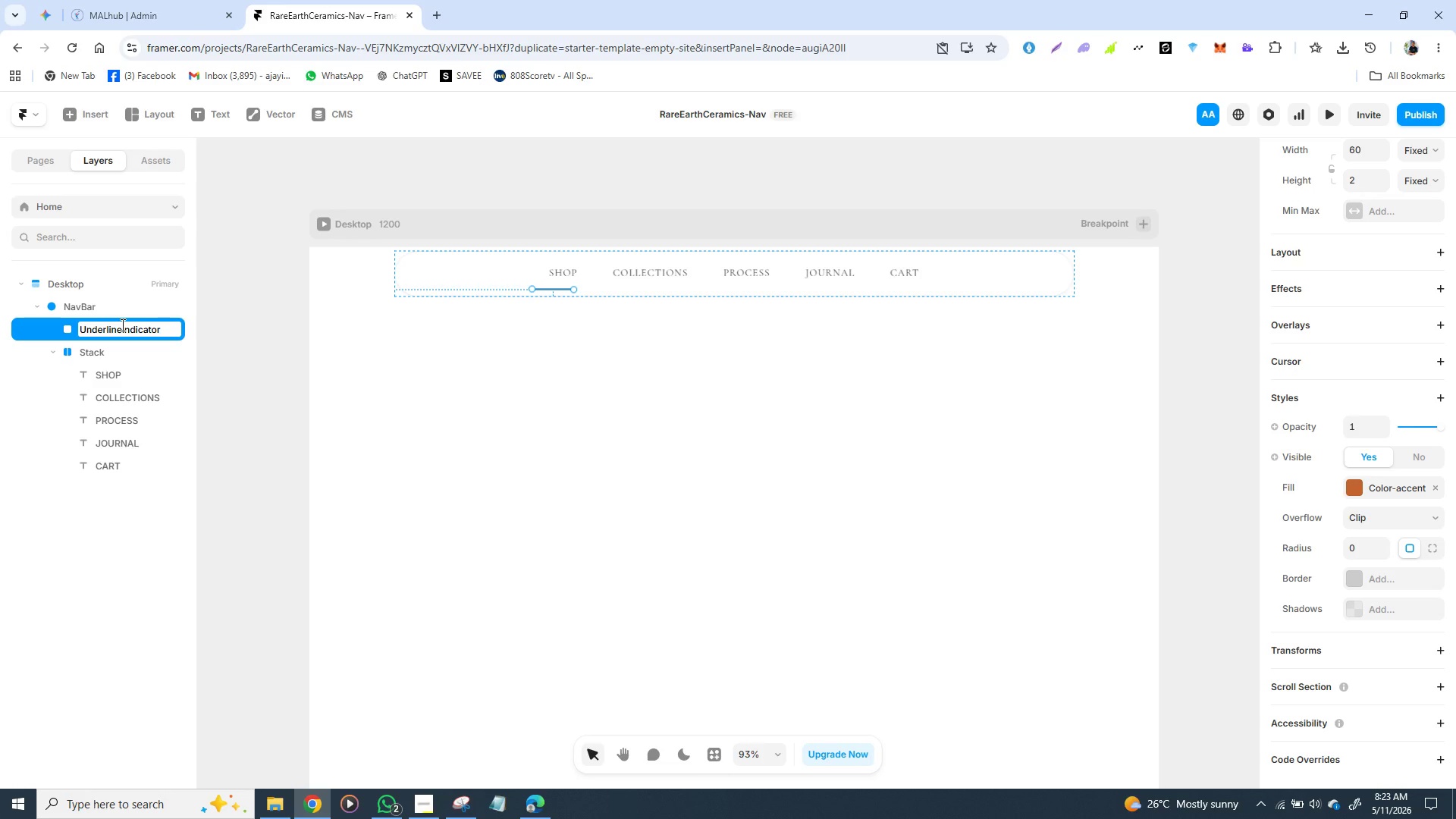 
key(Enter)
 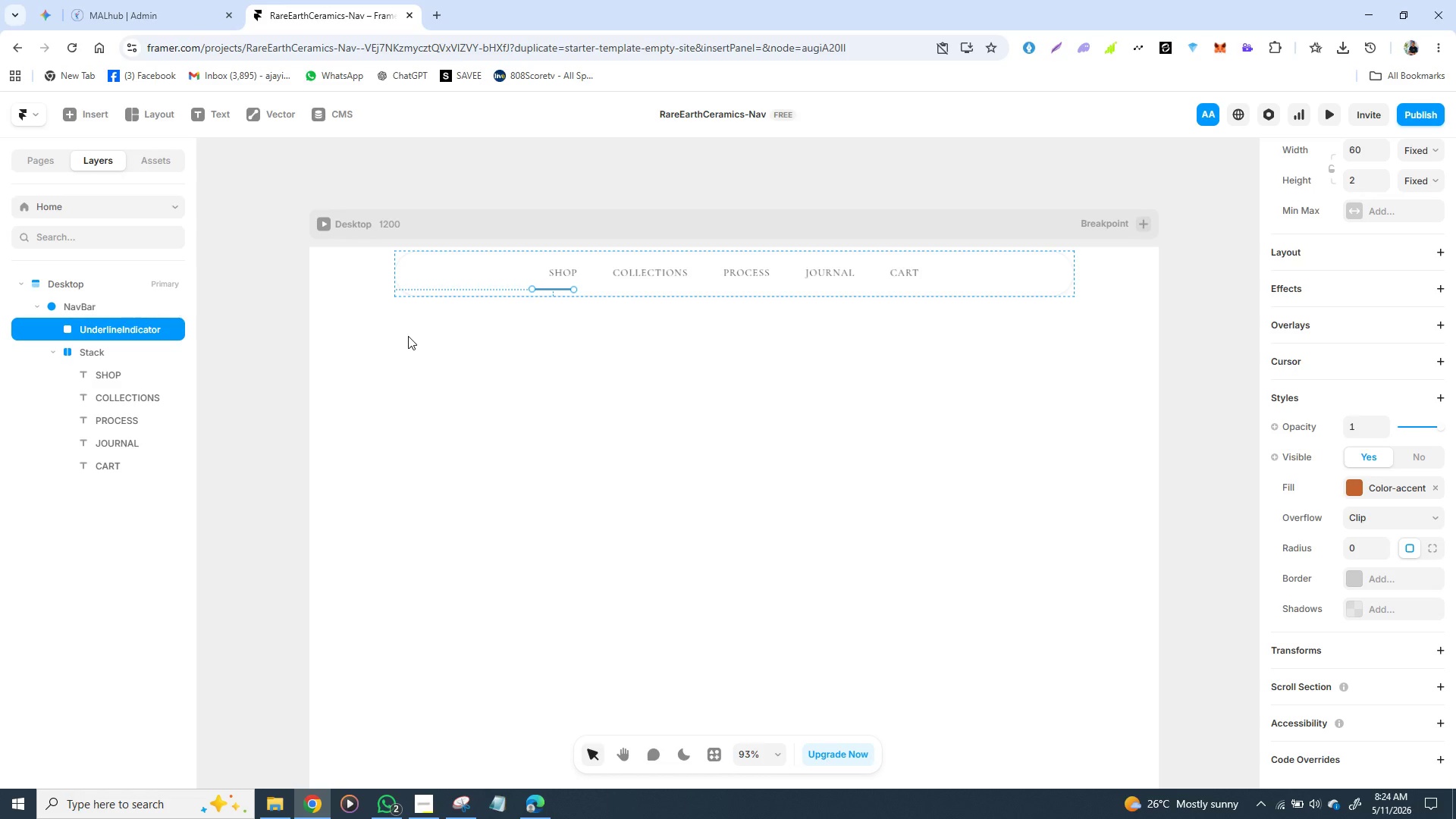 
wait(22.84)
 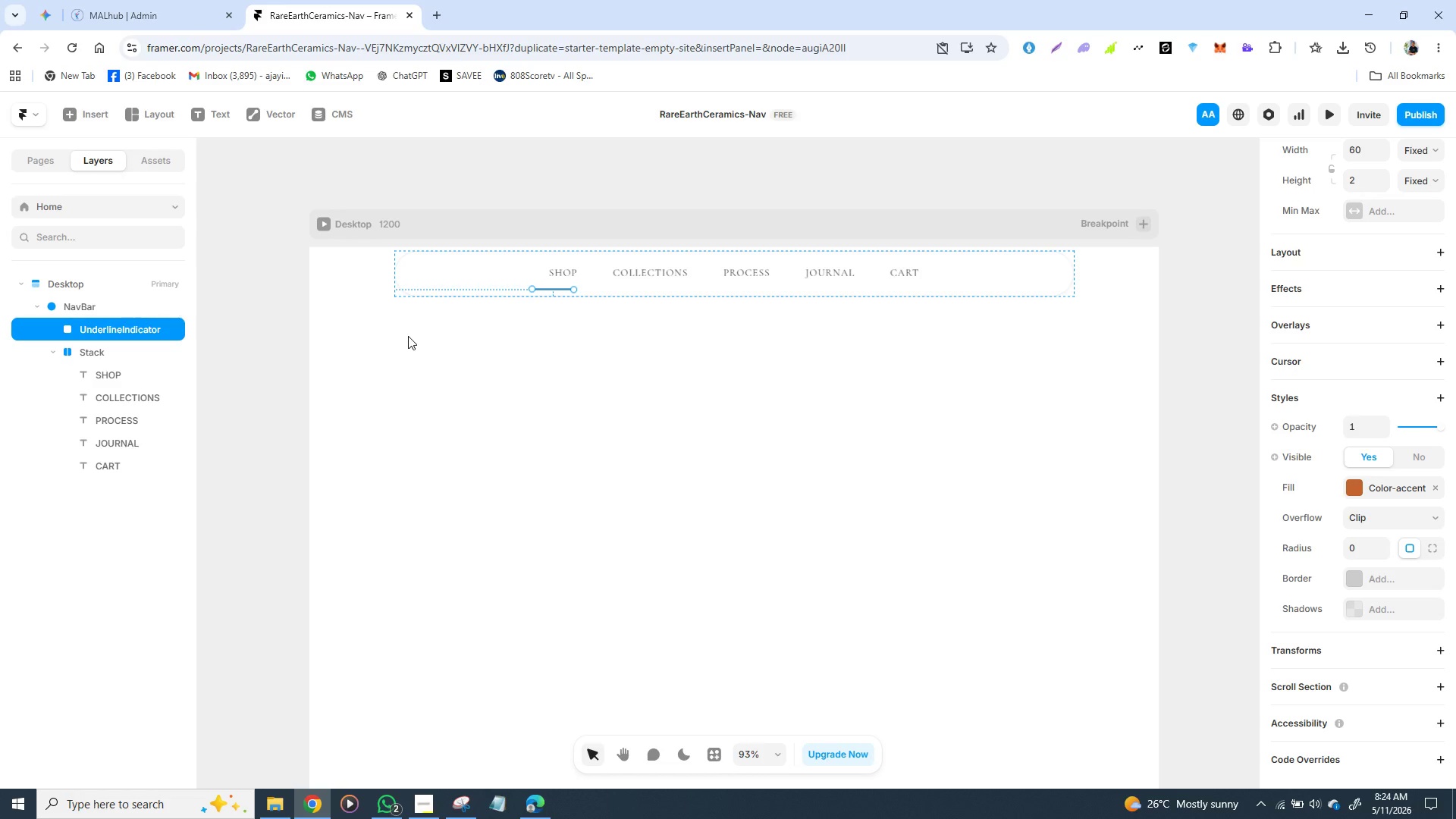 
left_click_drag(start_coordinate=[550, 287], to_coordinate=[563, 287])
 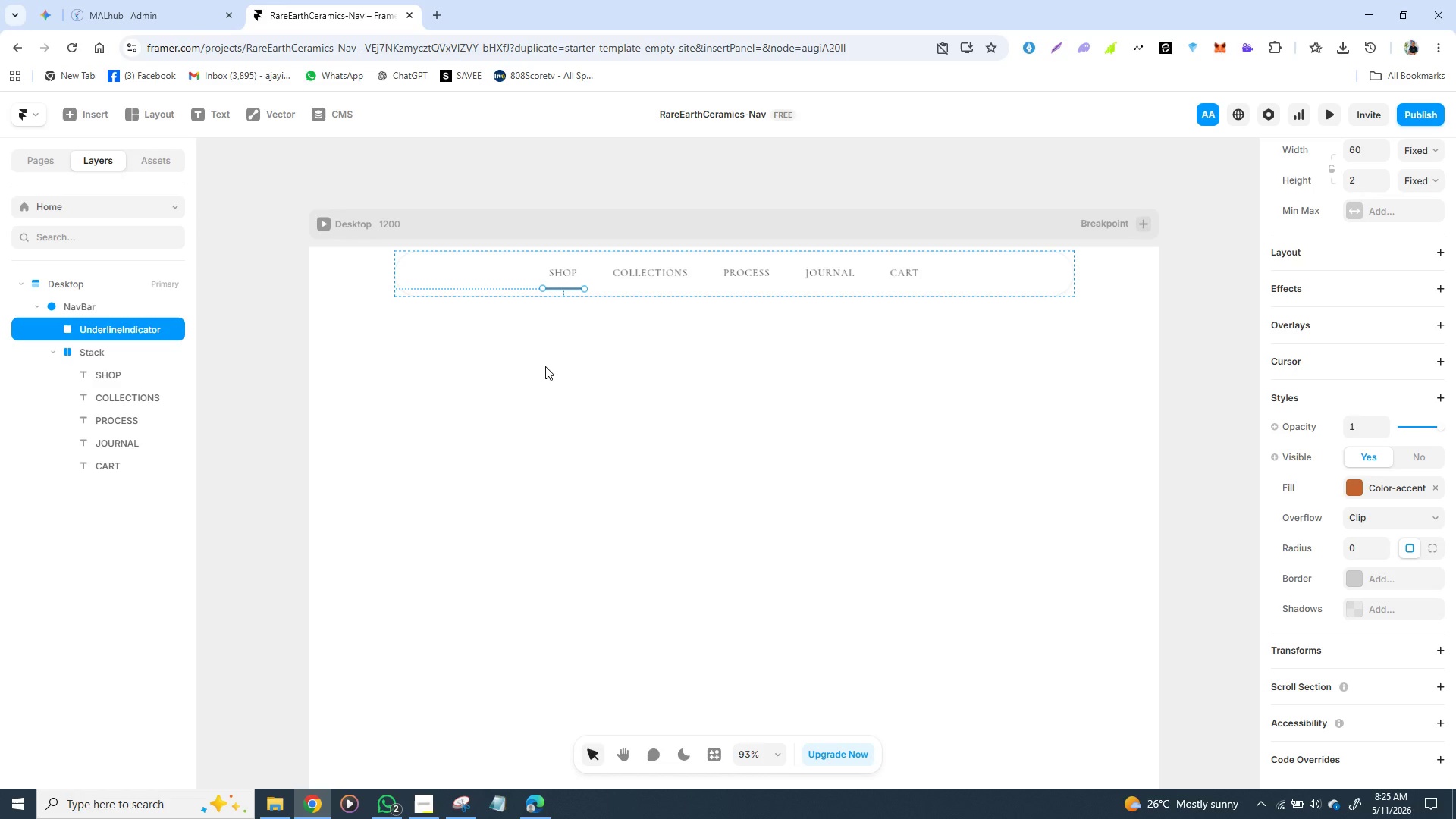 
wait(61.55)
 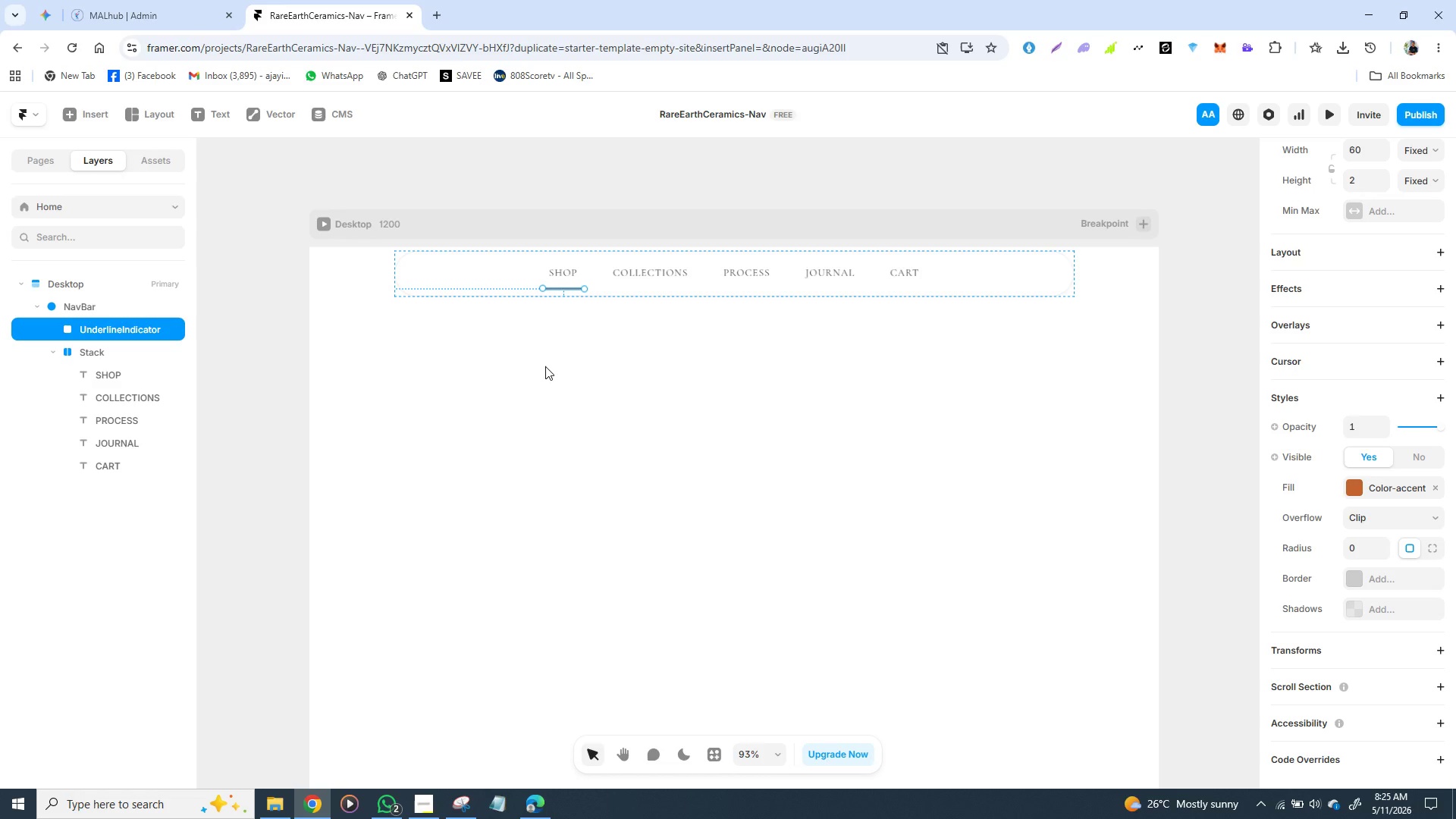 
left_click([115, 377])
 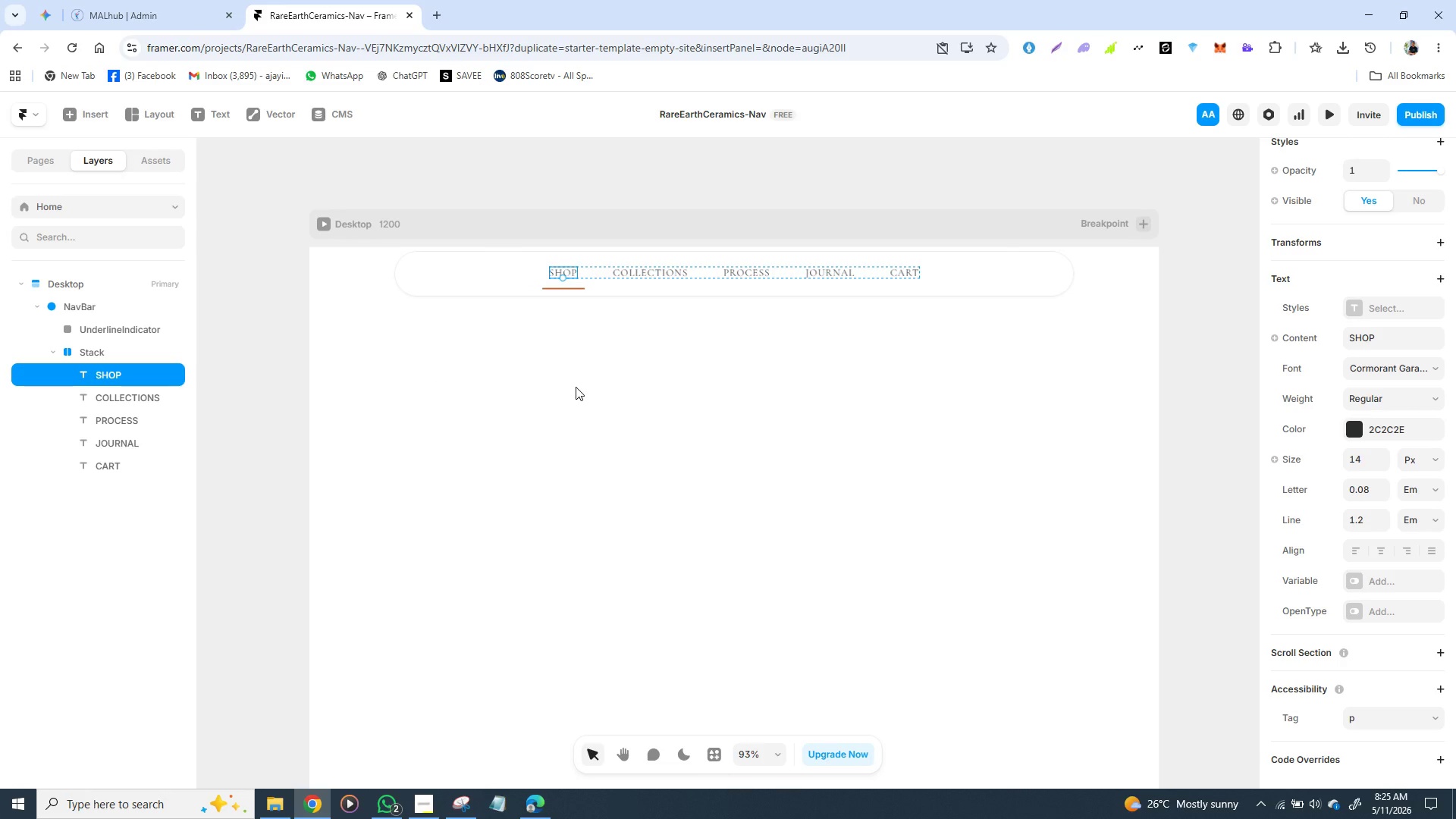 
wait(7.92)
 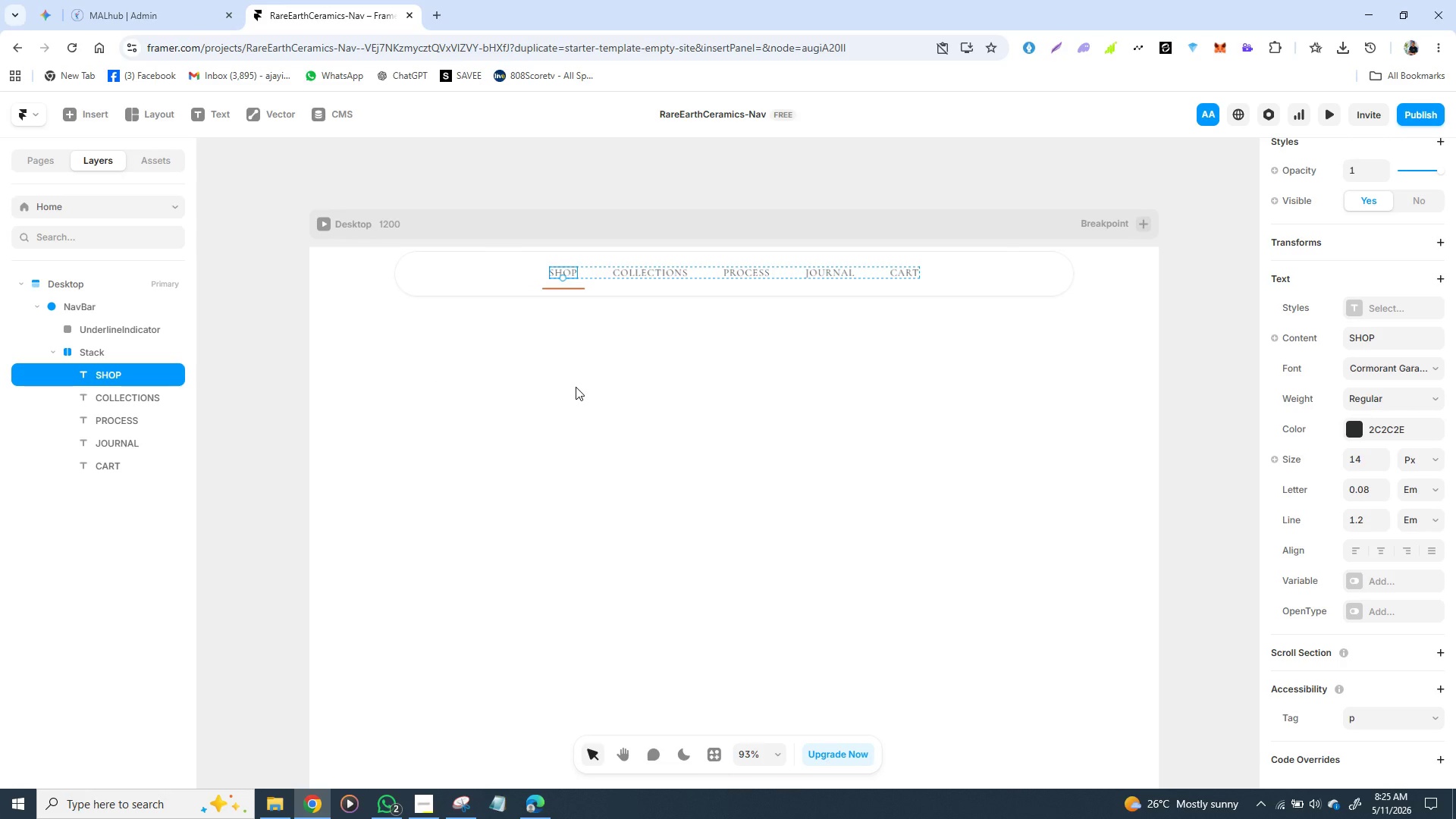 
scroll: coordinate [1303, 353], scroll_direction: none, amount: 0.0
 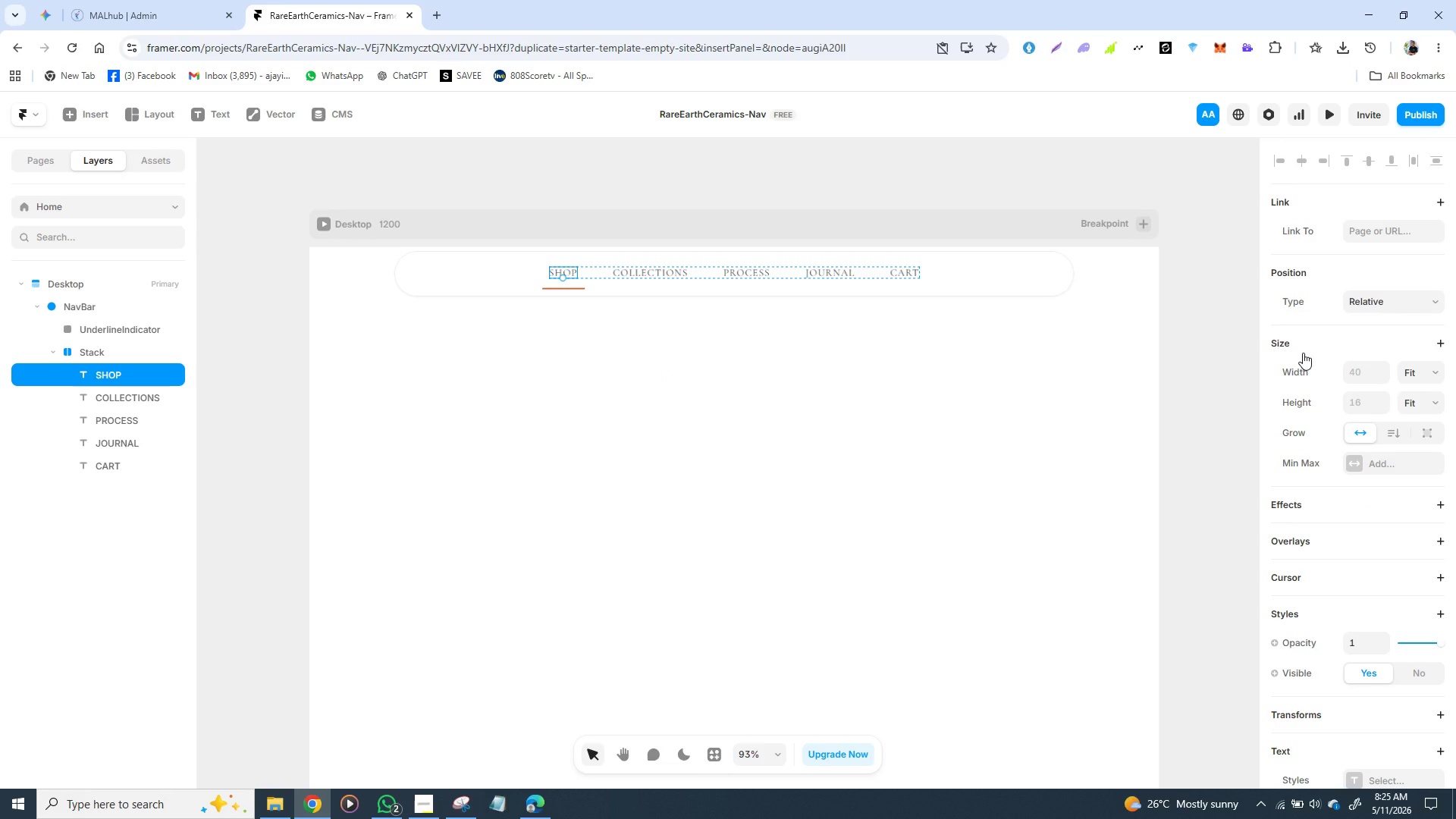 
wait(21.08)
 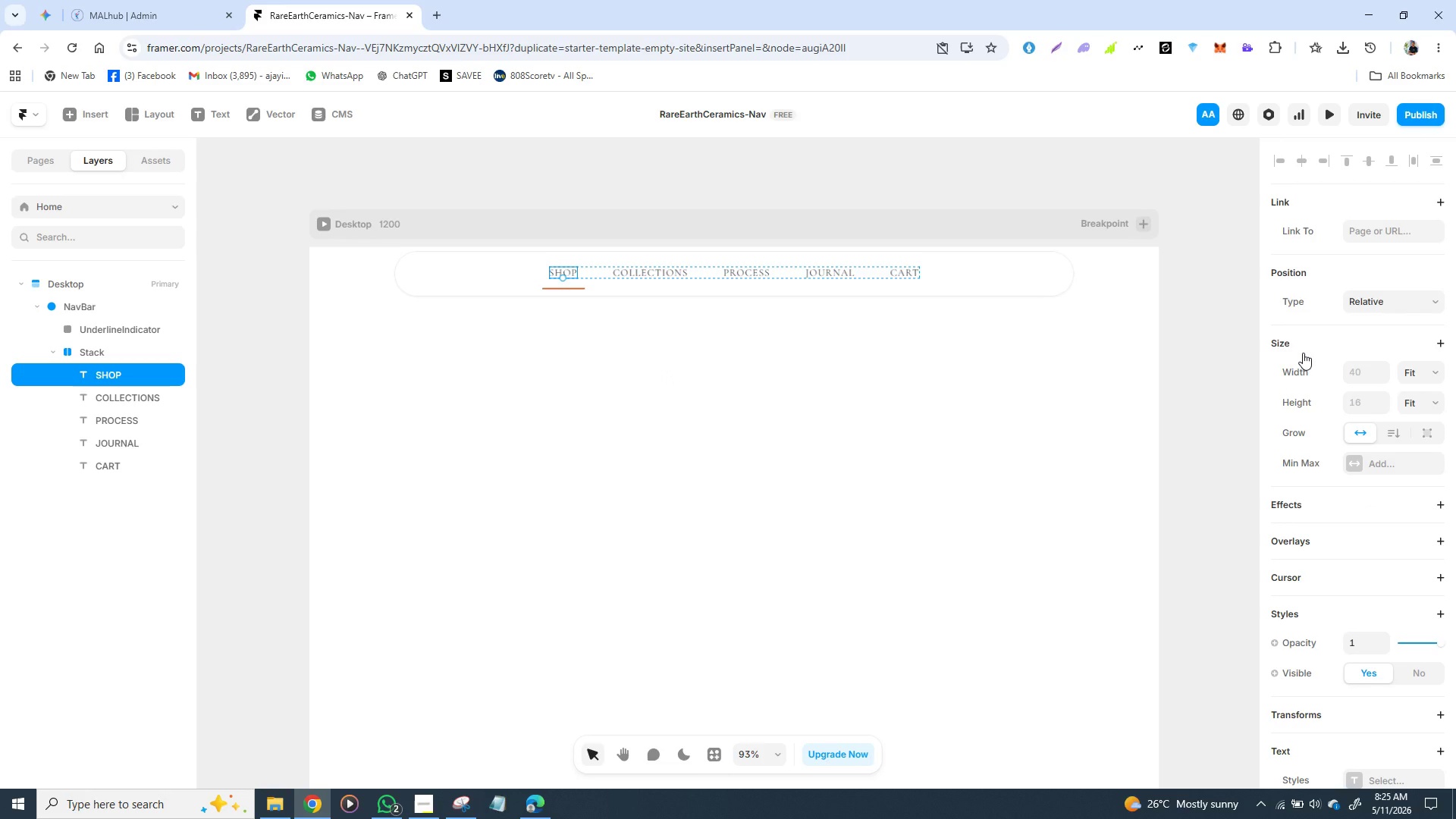 
scroll: coordinate [1311, 445], scroll_direction: down, amount: 3.0
 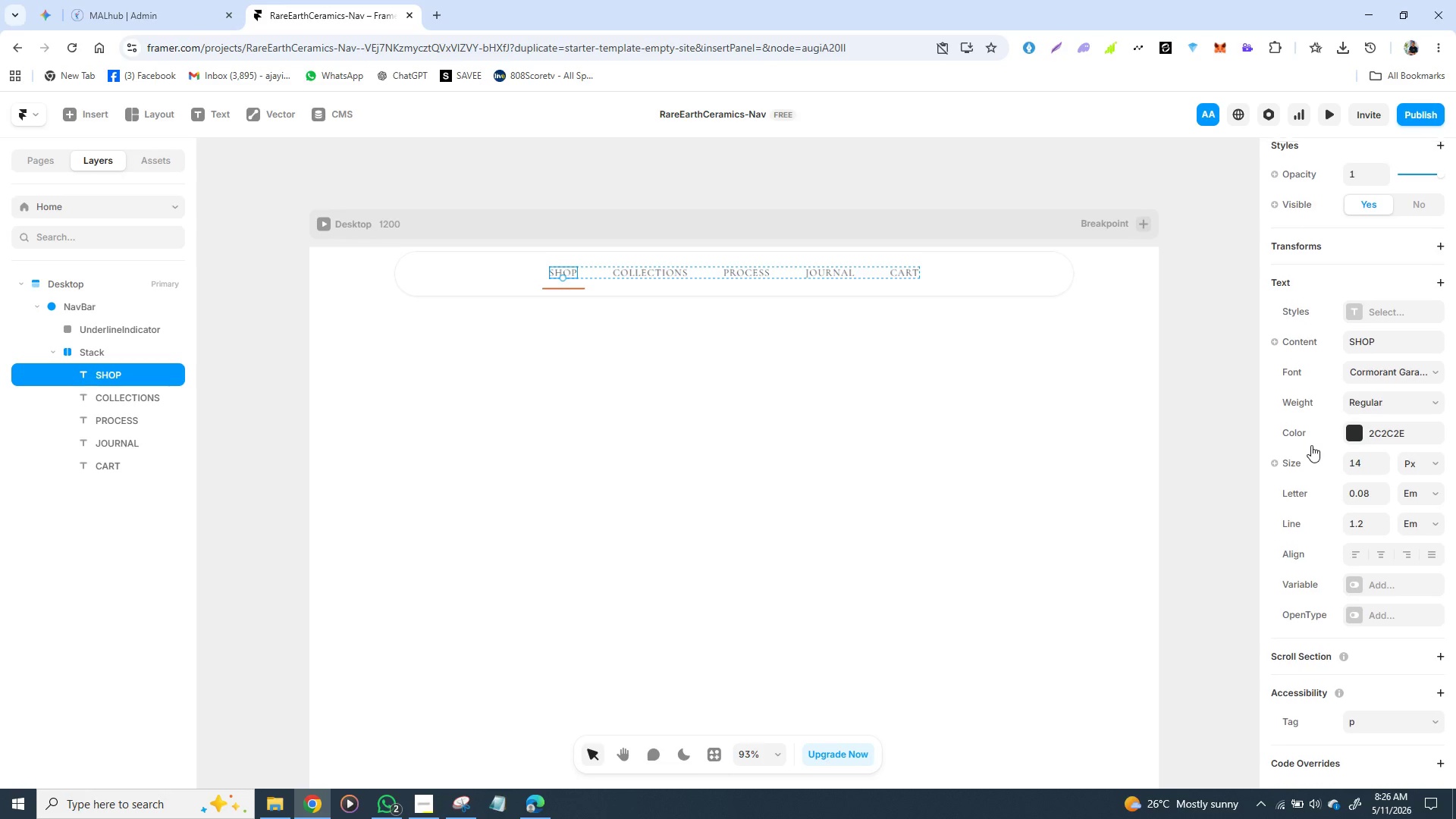 
scroll: coordinate [1311, 445], scroll_direction: up, amount: 1.0
 